 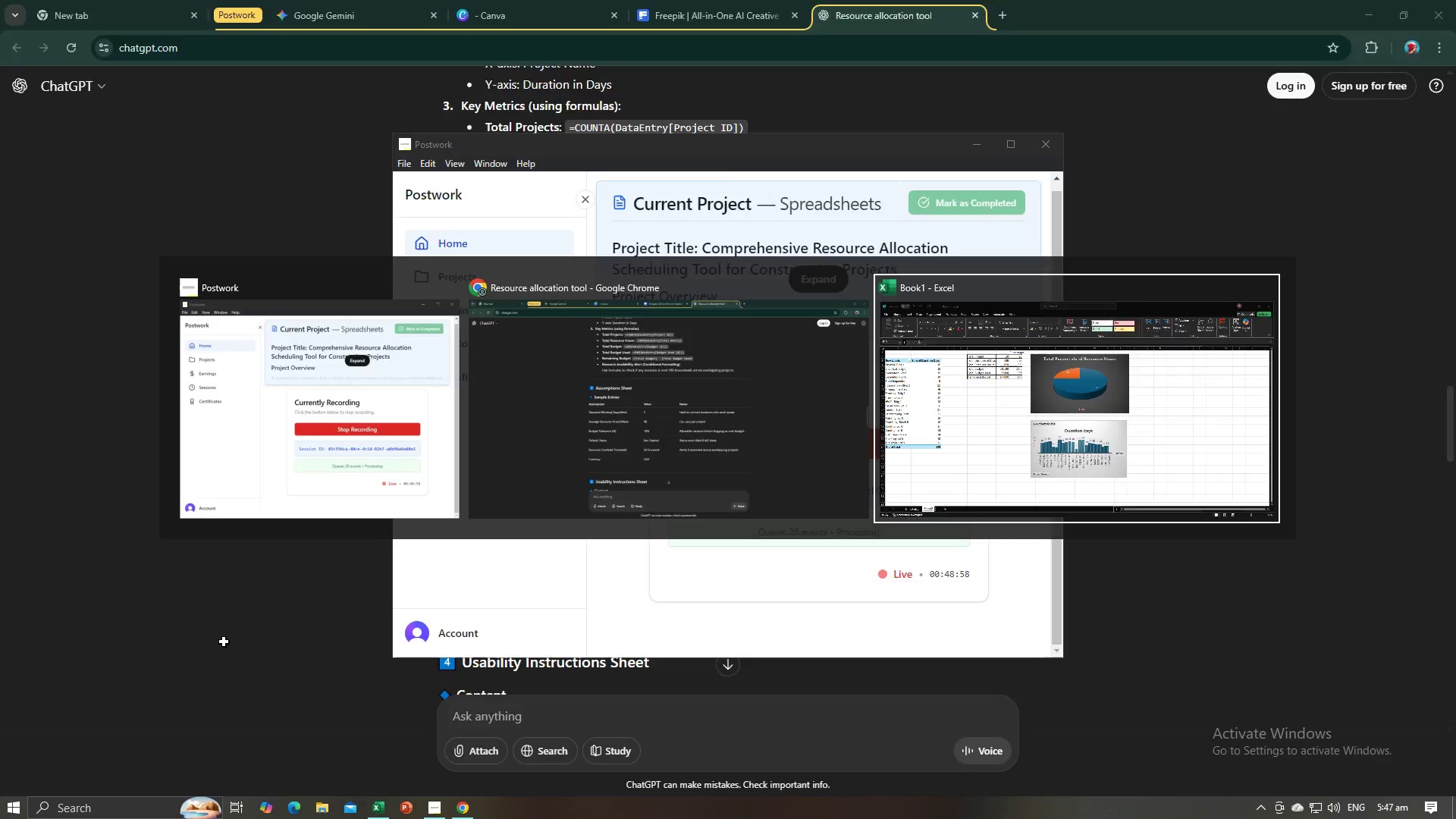 
key(Alt+Tab)
 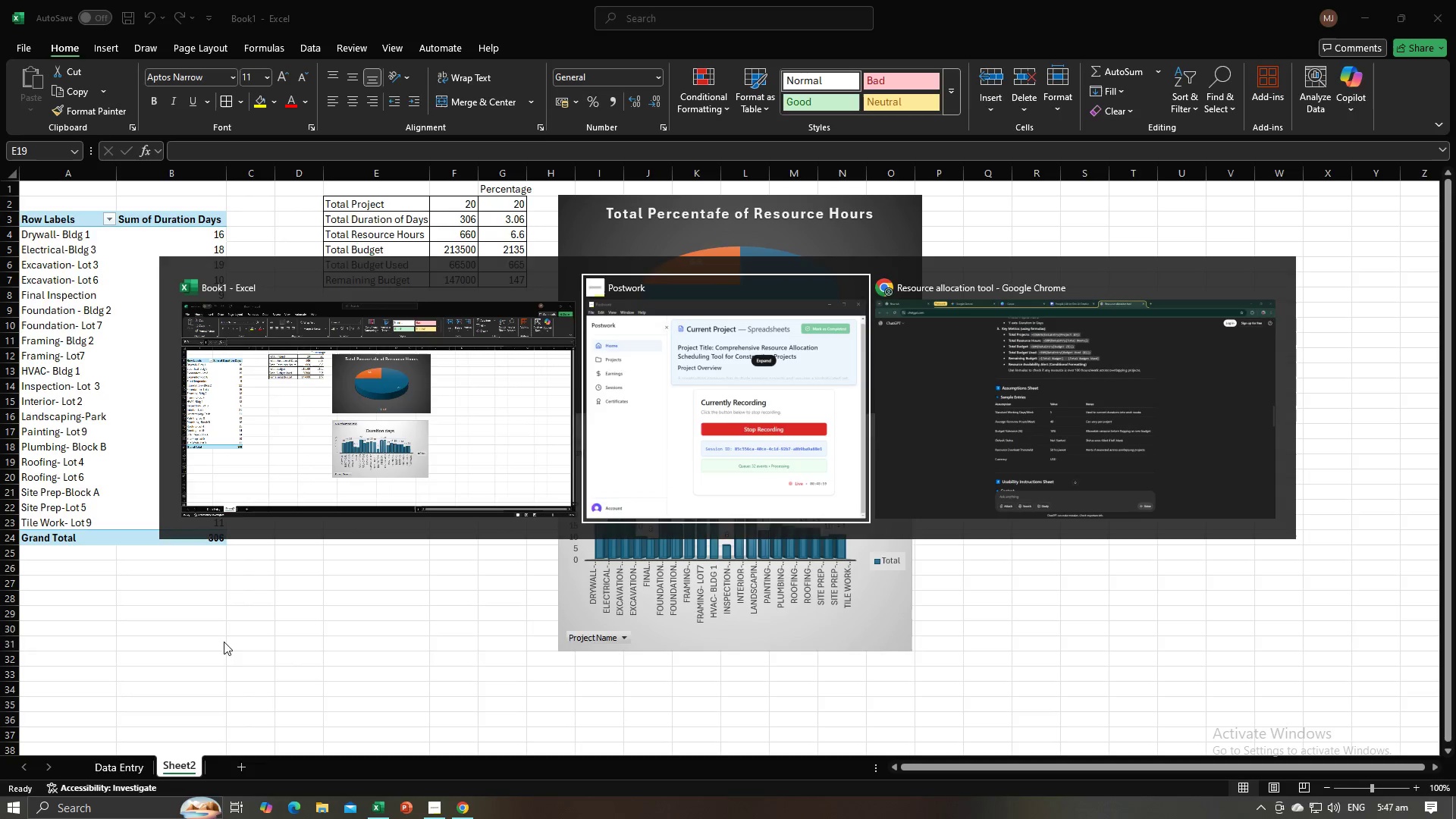 
key(Alt+Tab)
 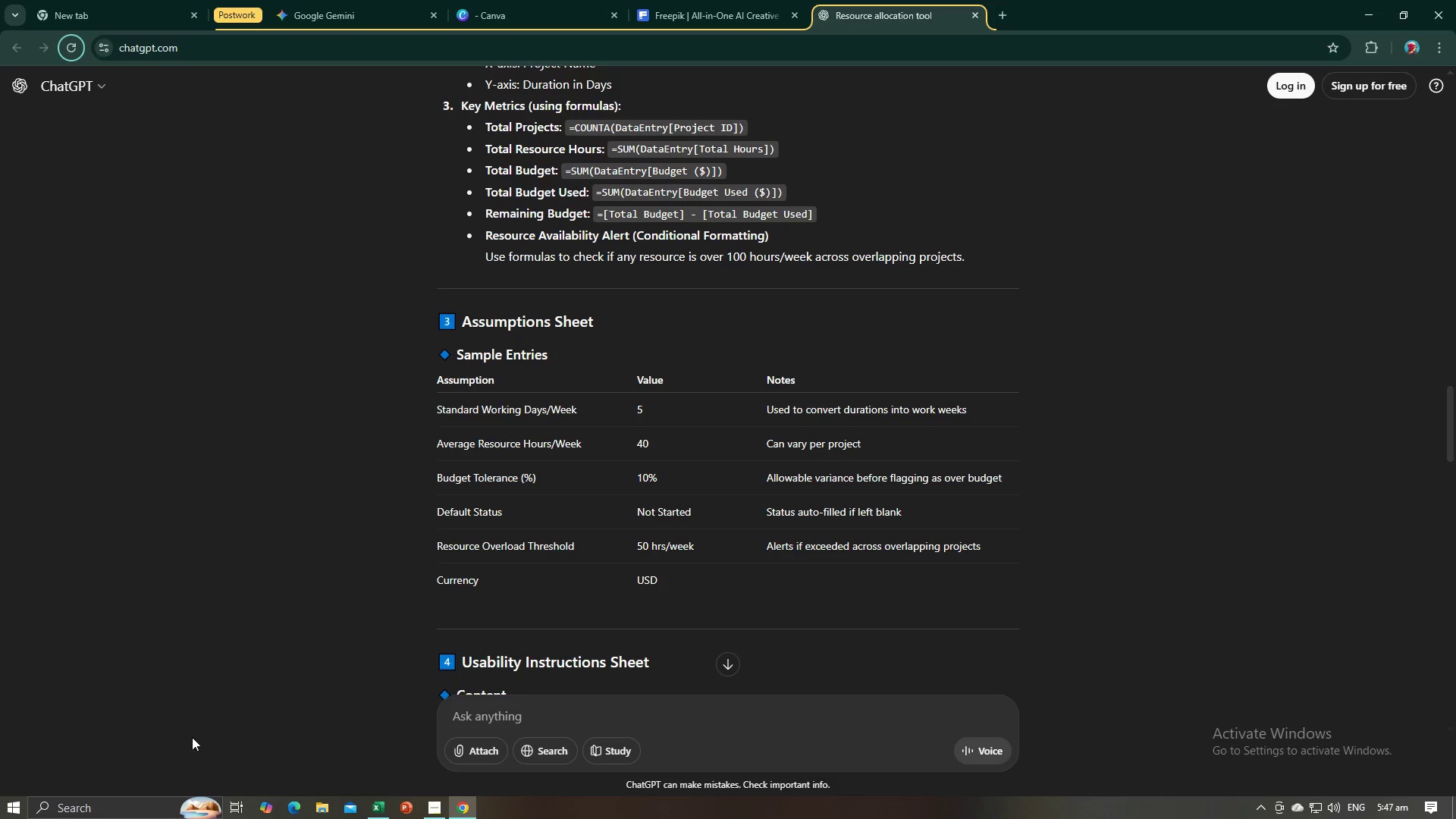 
key(Alt+AltLeft)
 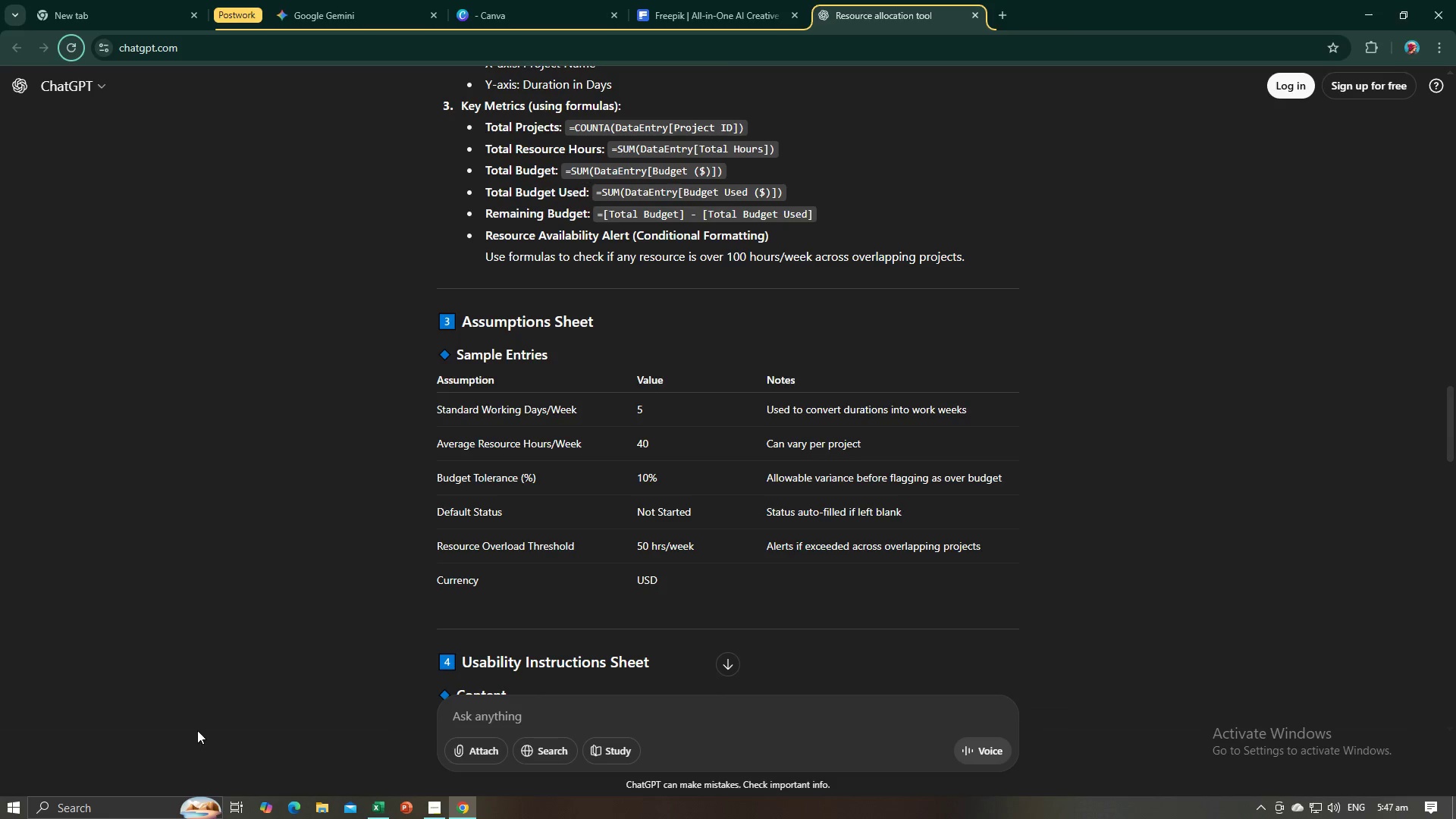 
key(Alt+Tab)
 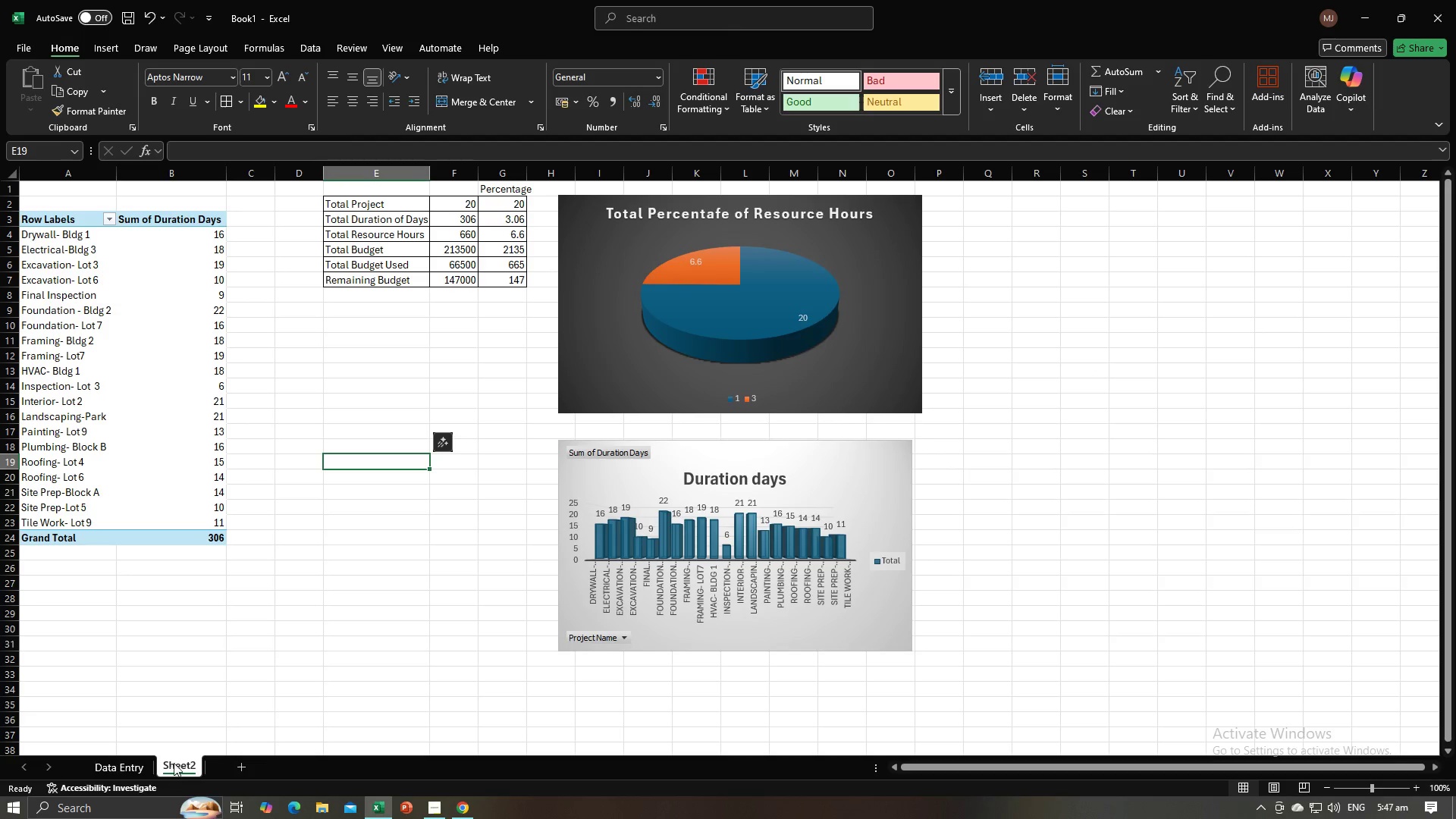 
left_click([177, 761])
 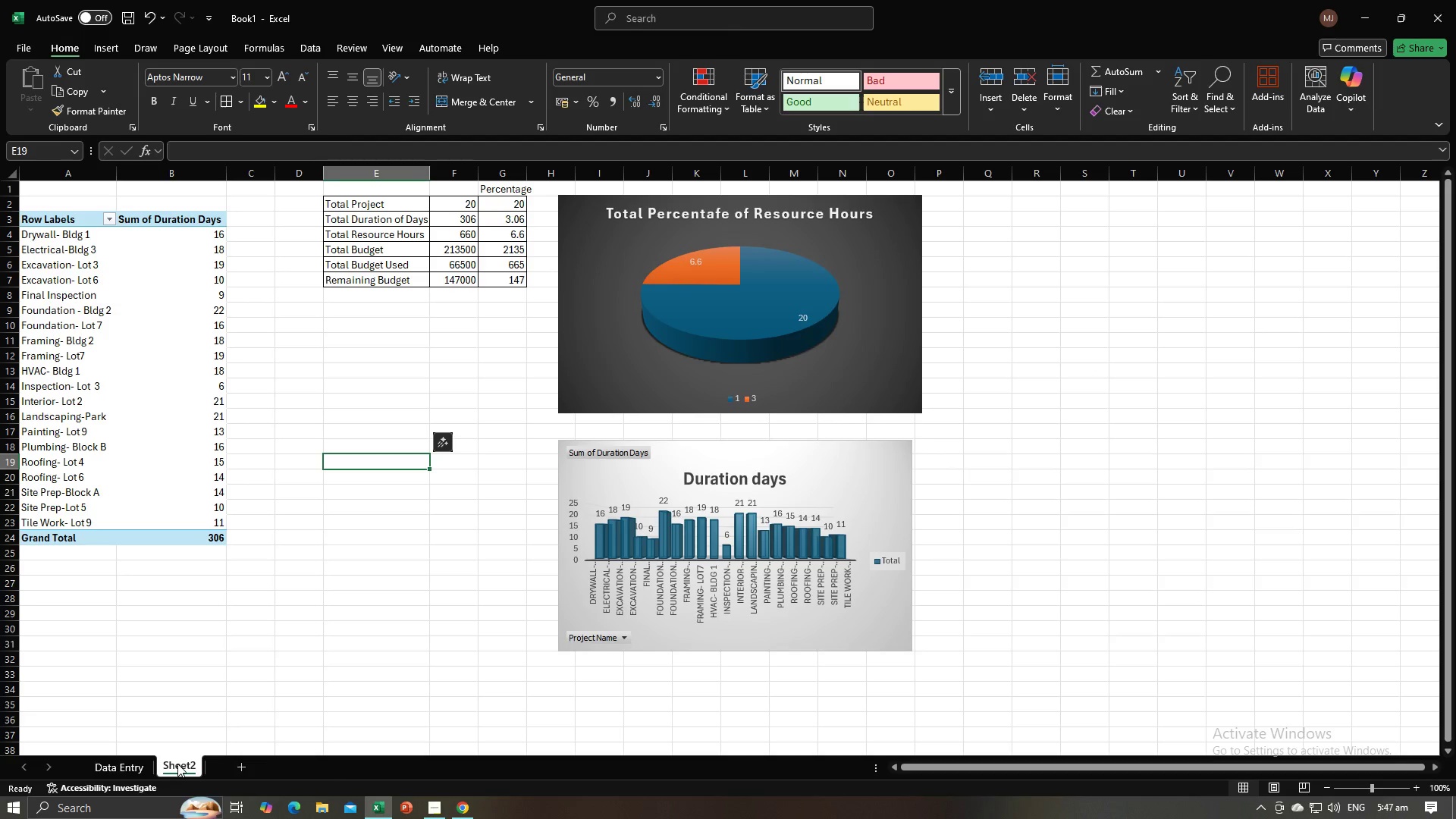 
double_click([177, 764])
 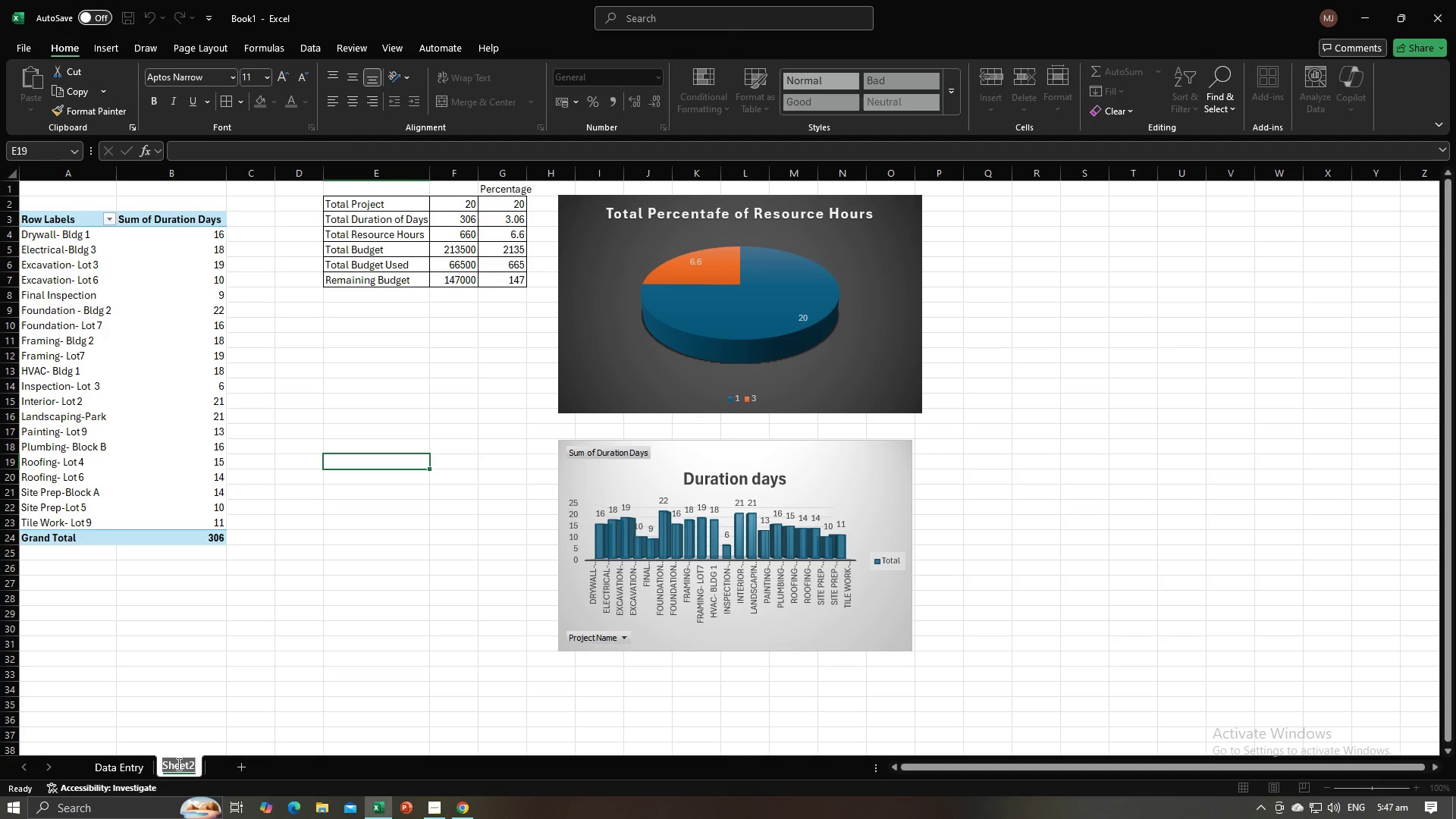 
type(Dashboard)
 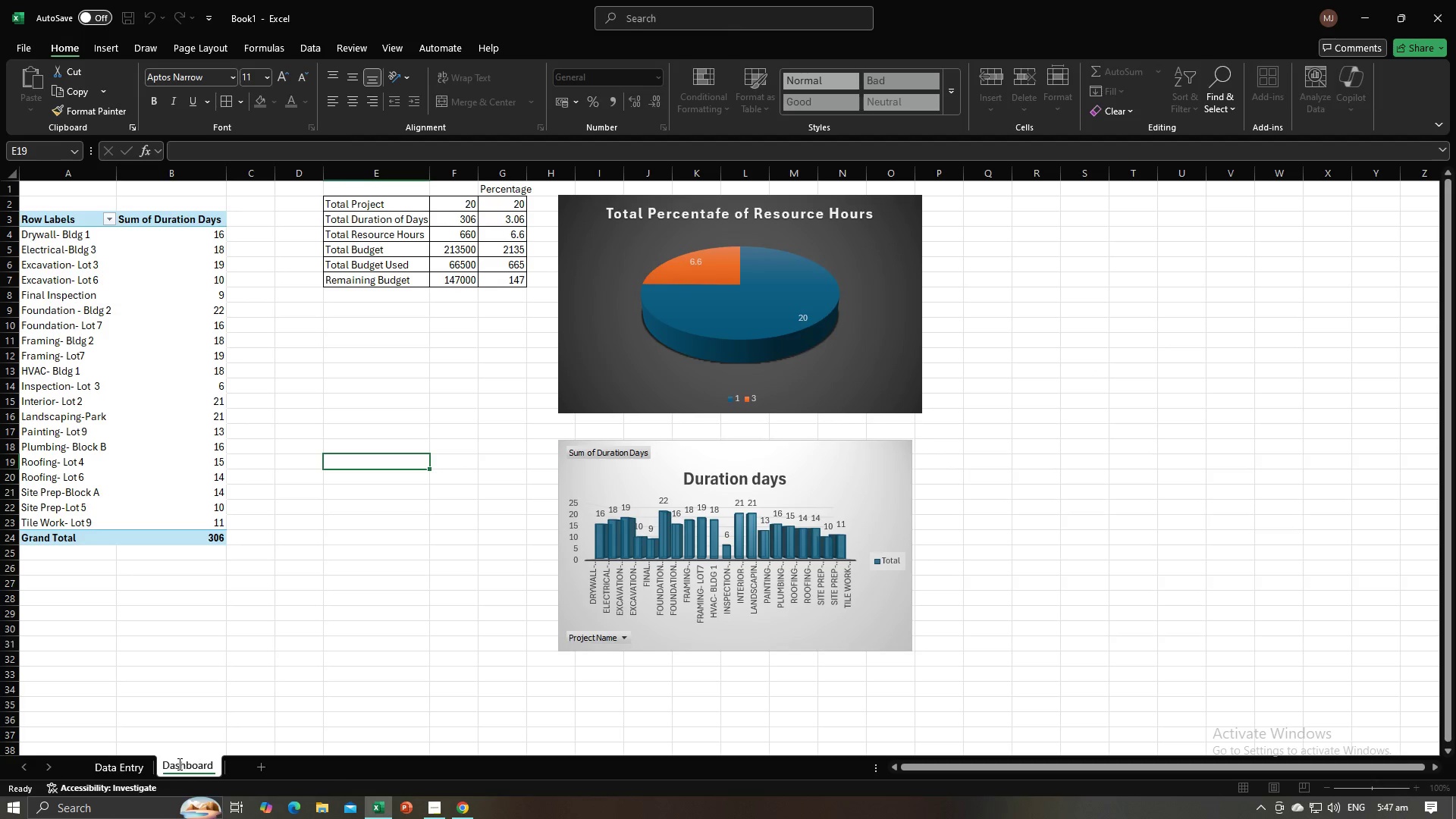 
key(Enter)
 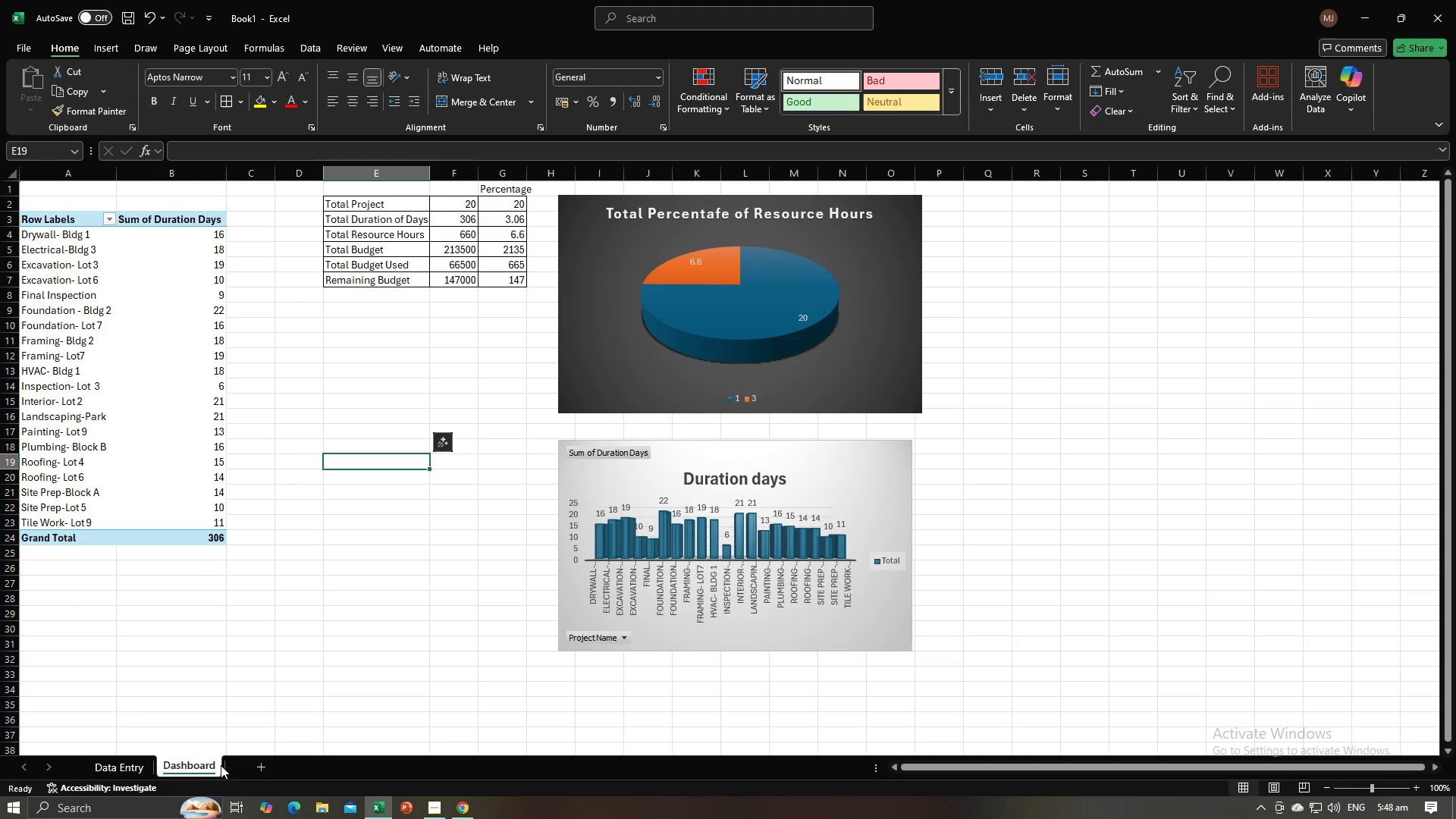 
left_click([262, 761])
 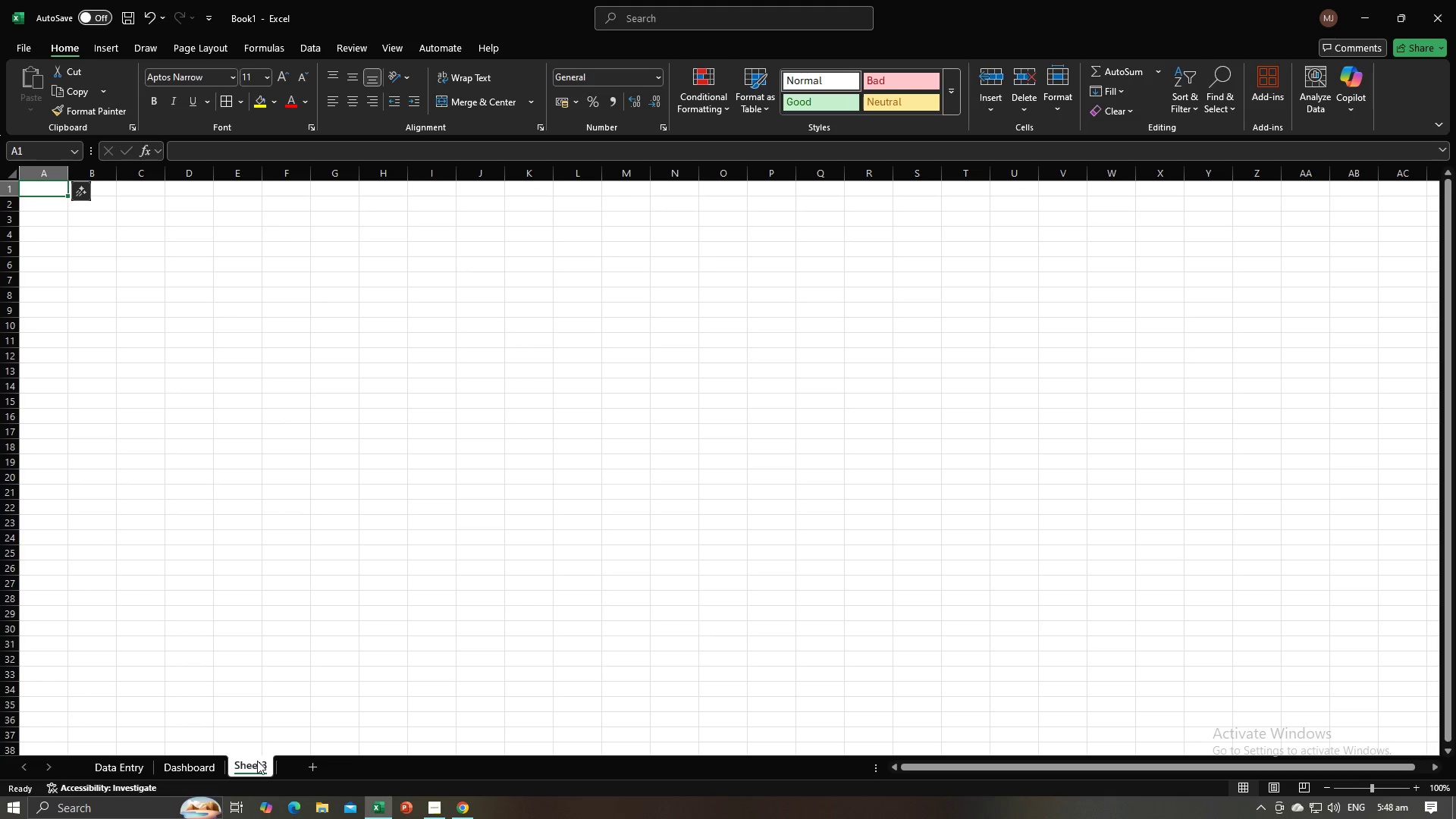 
double_click([257, 761])
 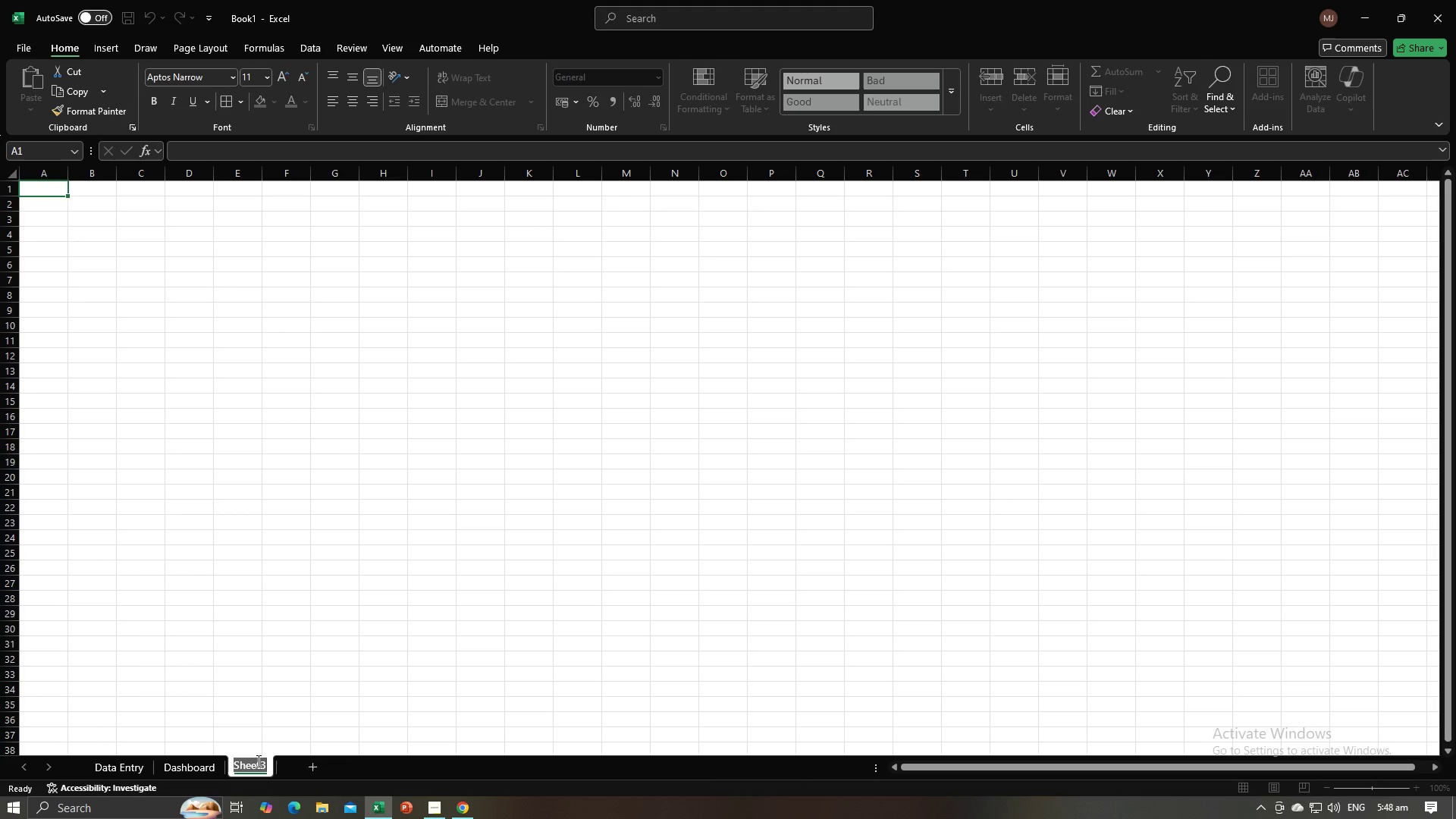 
type(Assumption)
 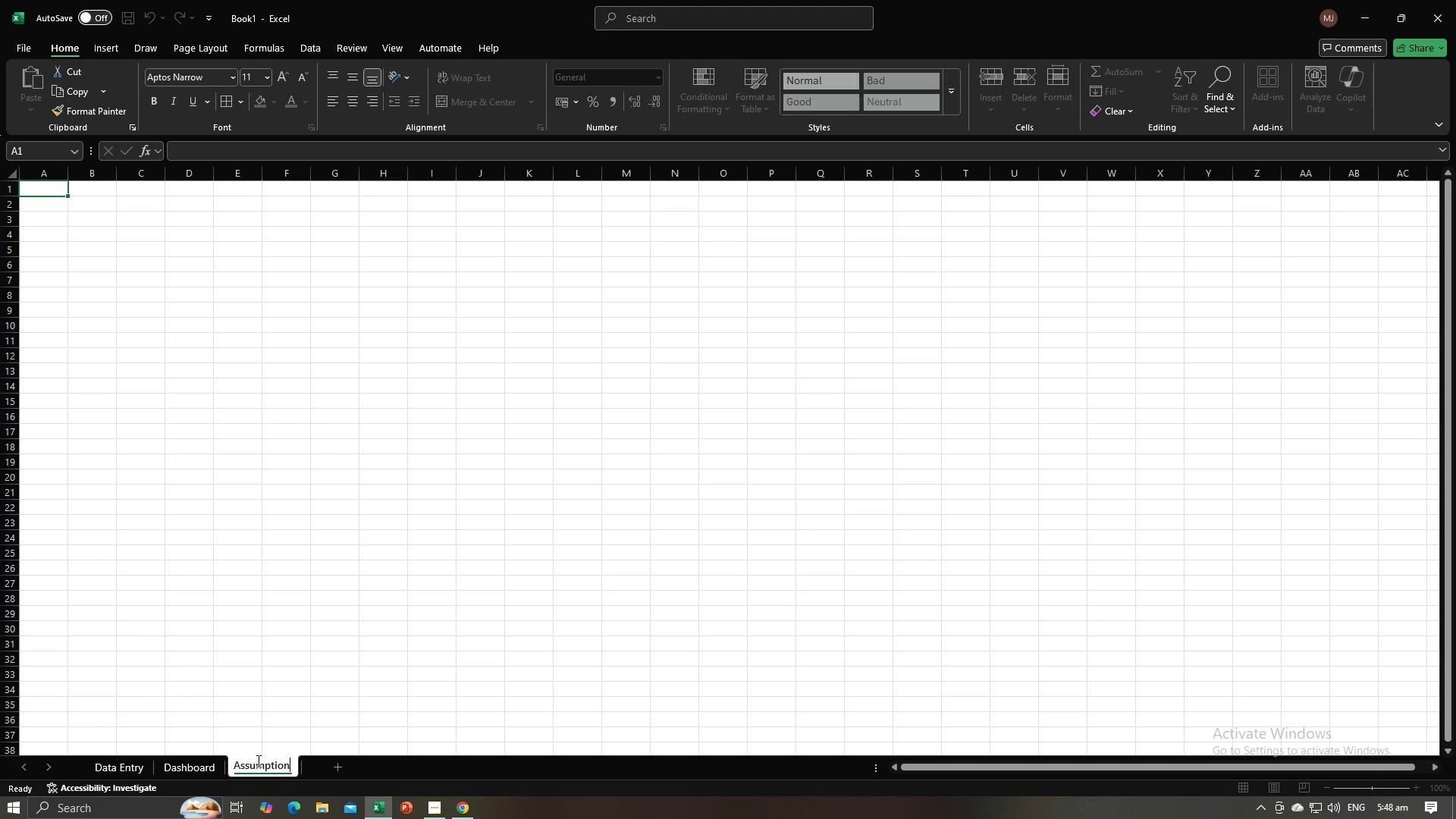 
key(Enter)
 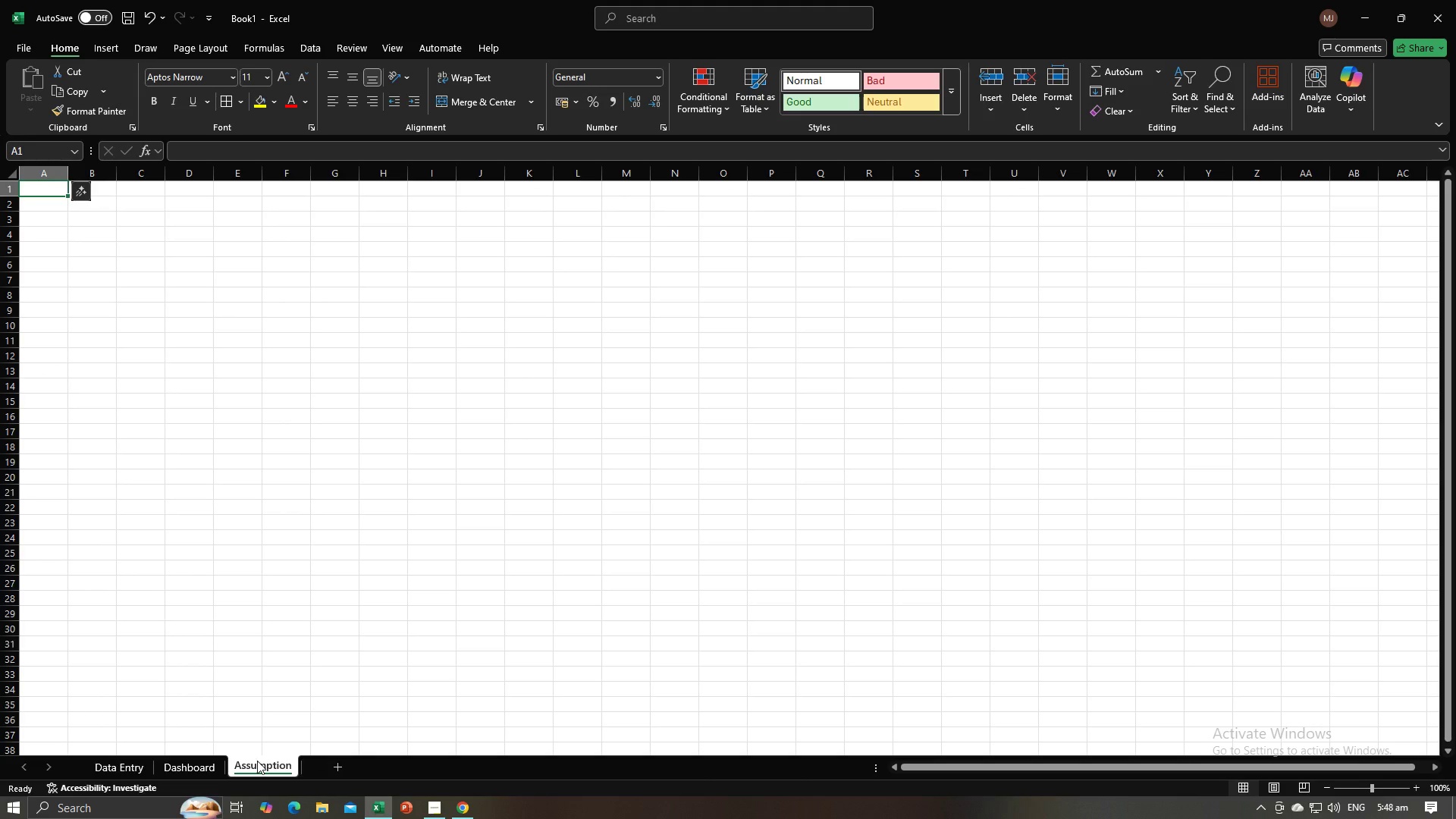 
key(Alt+AltLeft)
 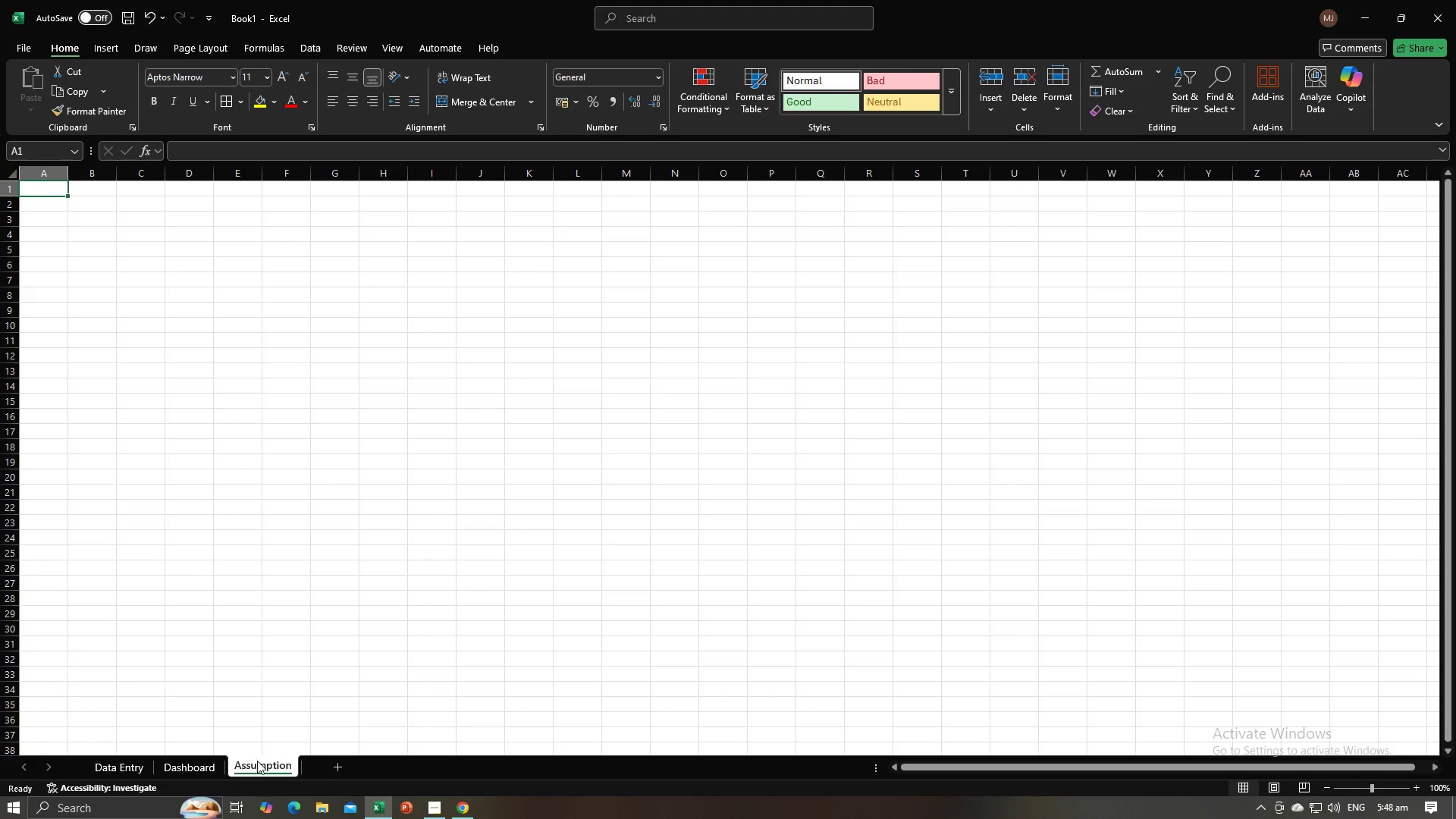 
key(Alt+Tab)
 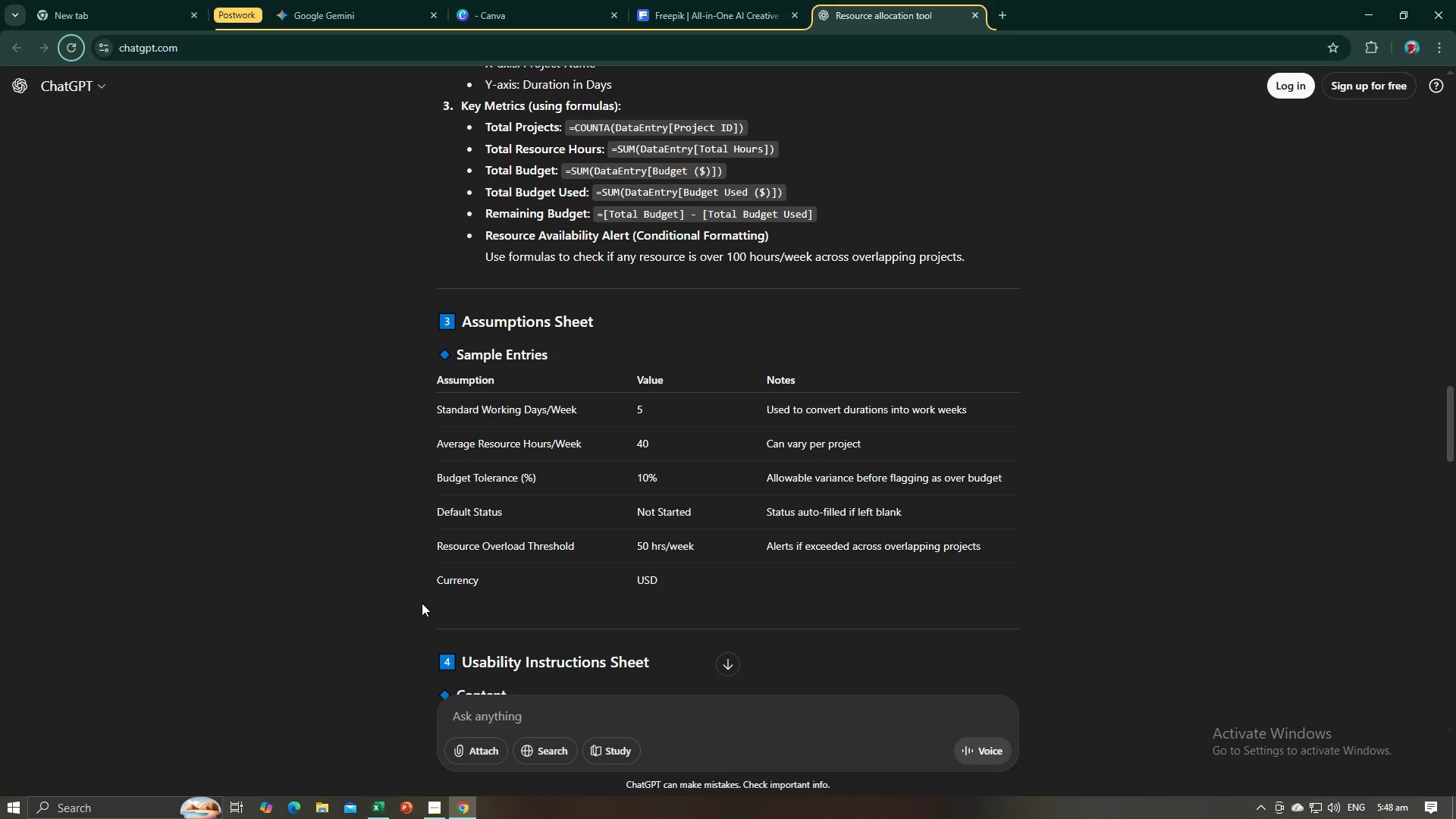 
key(Alt+AltLeft)
 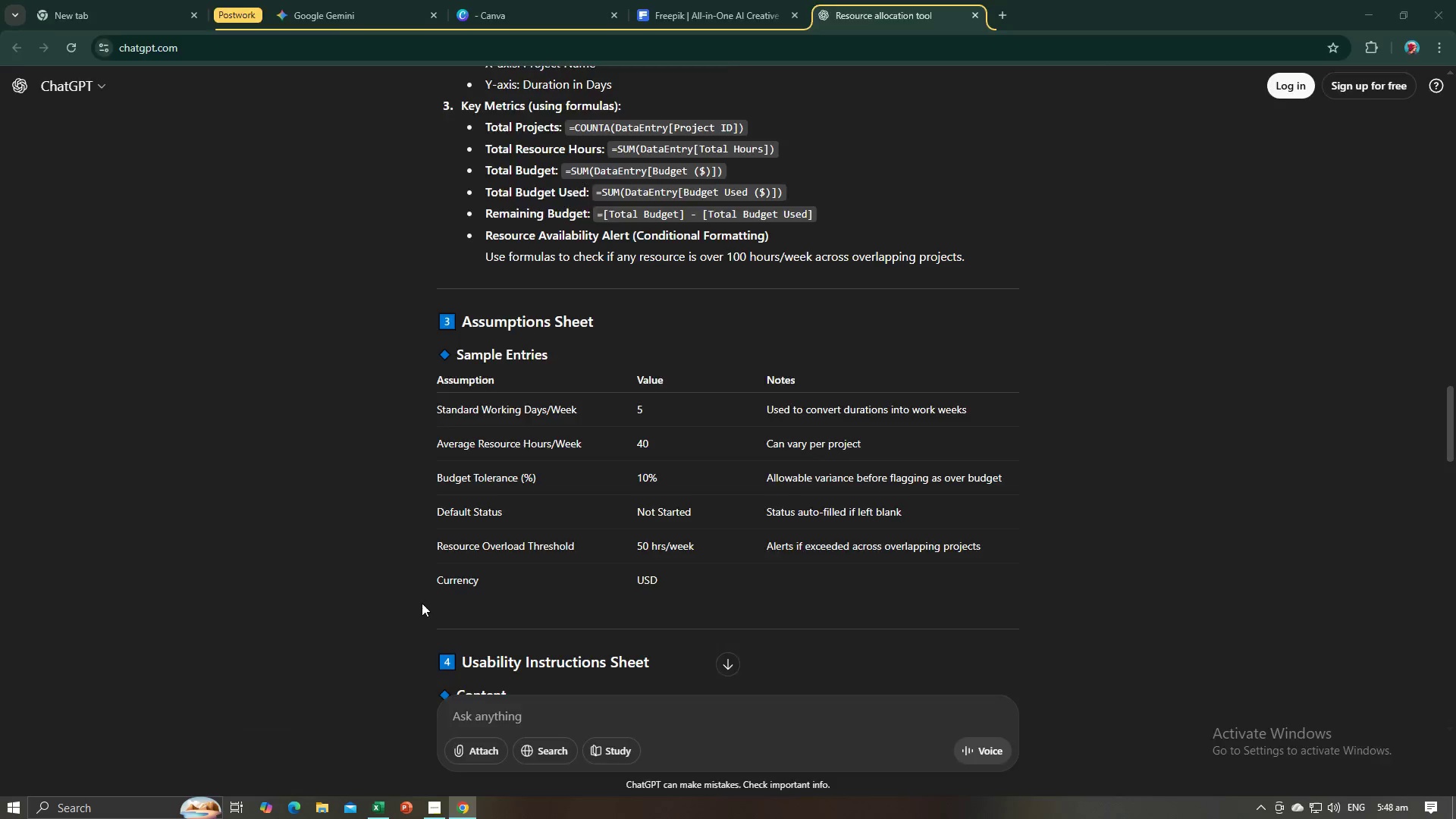 
key(Alt+Tab)
 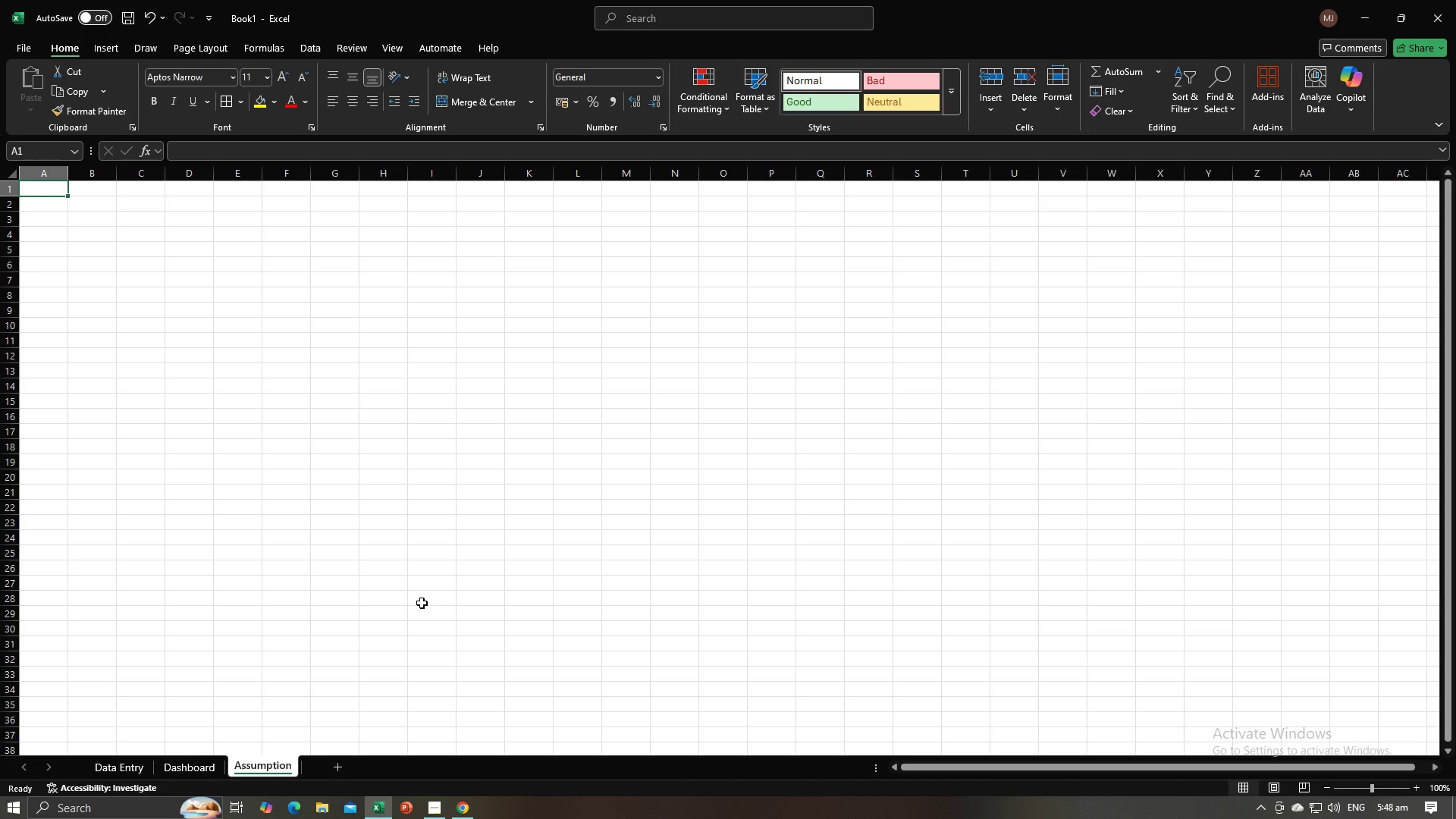 
key(Alt+AltLeft)
 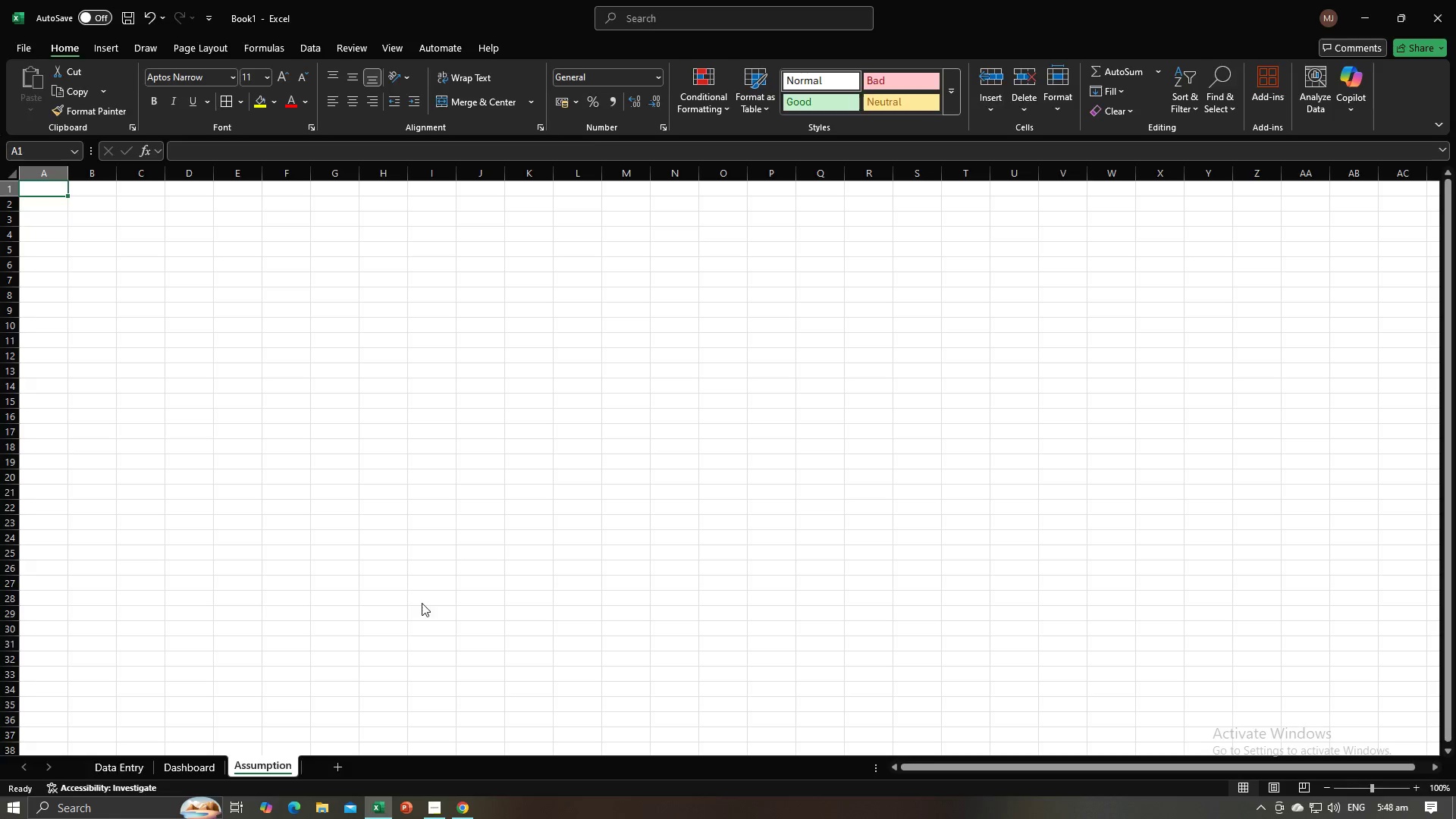 
key(Alt+Tab)
 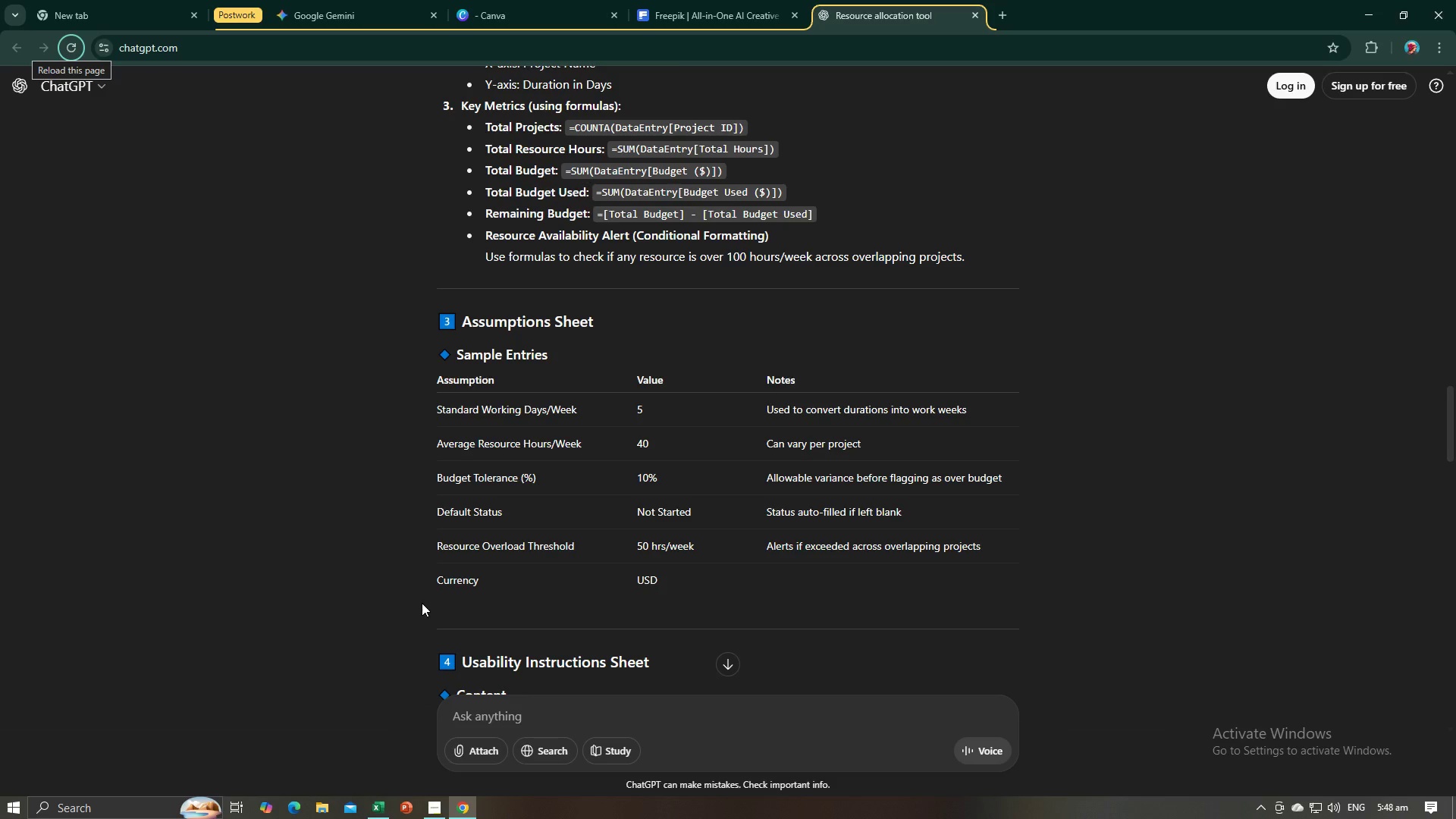 
key(Alt+AltLeft)
 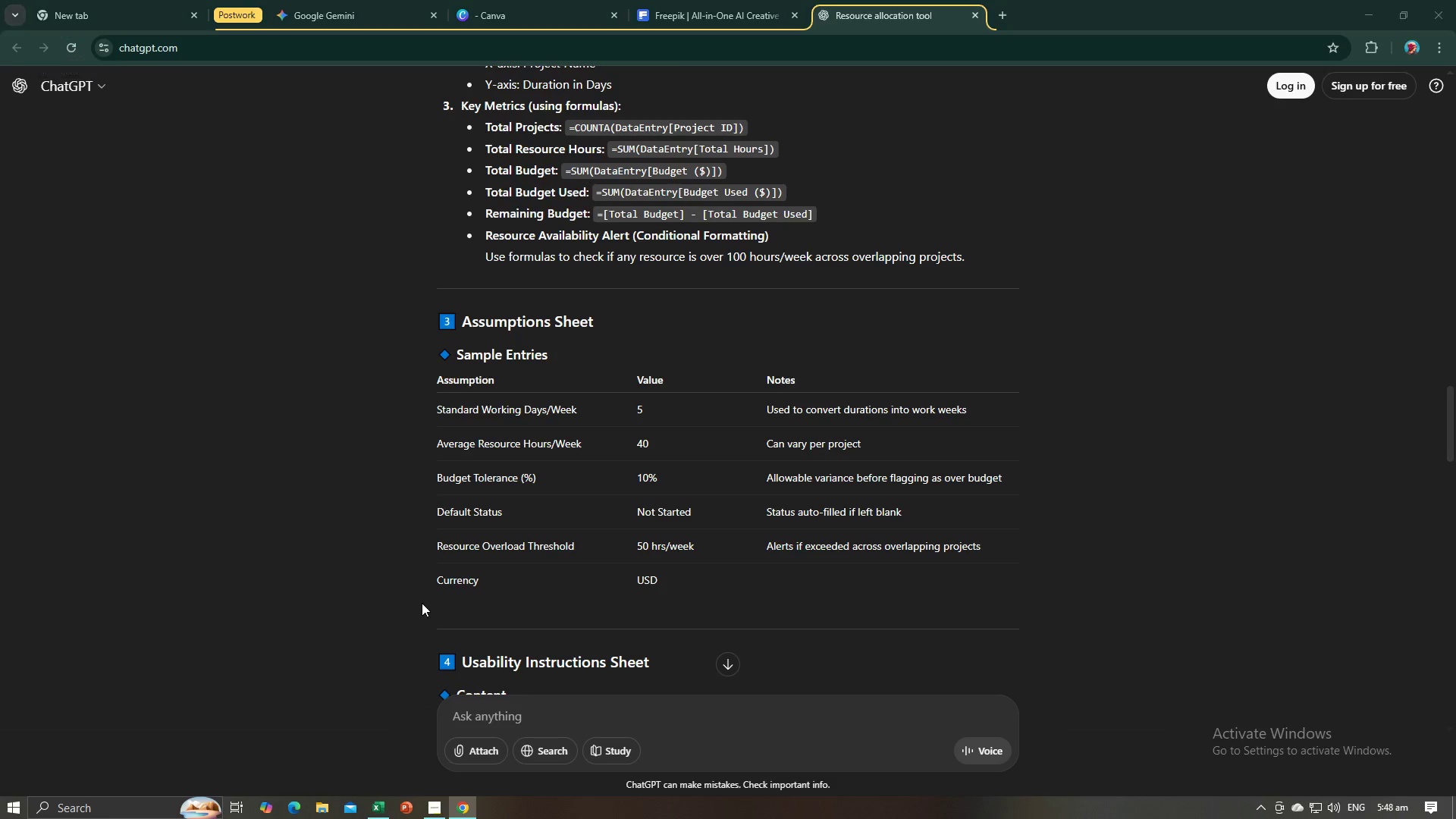 
key(Tab)
type(Assumption)
key(Tab)
 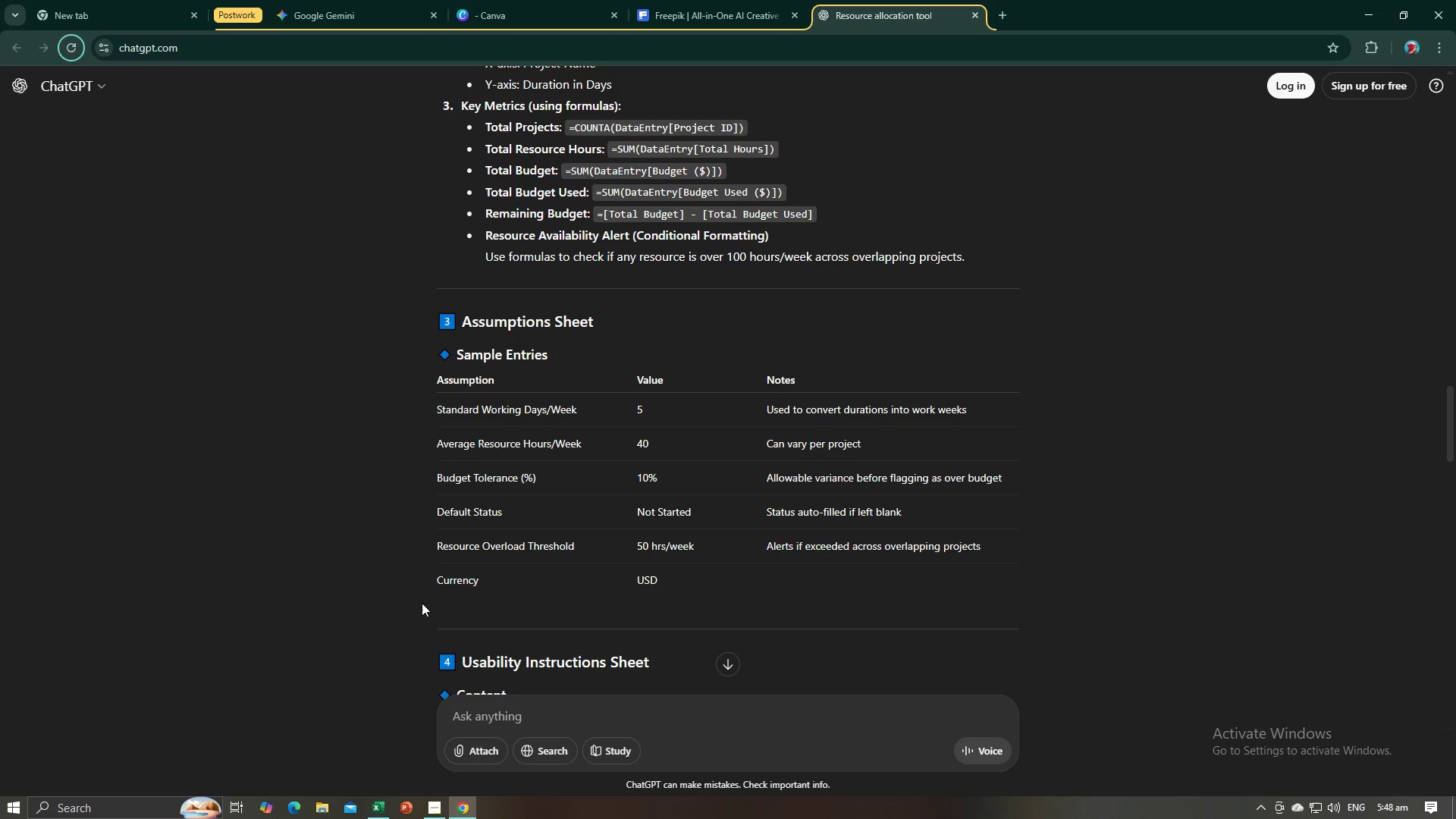 
 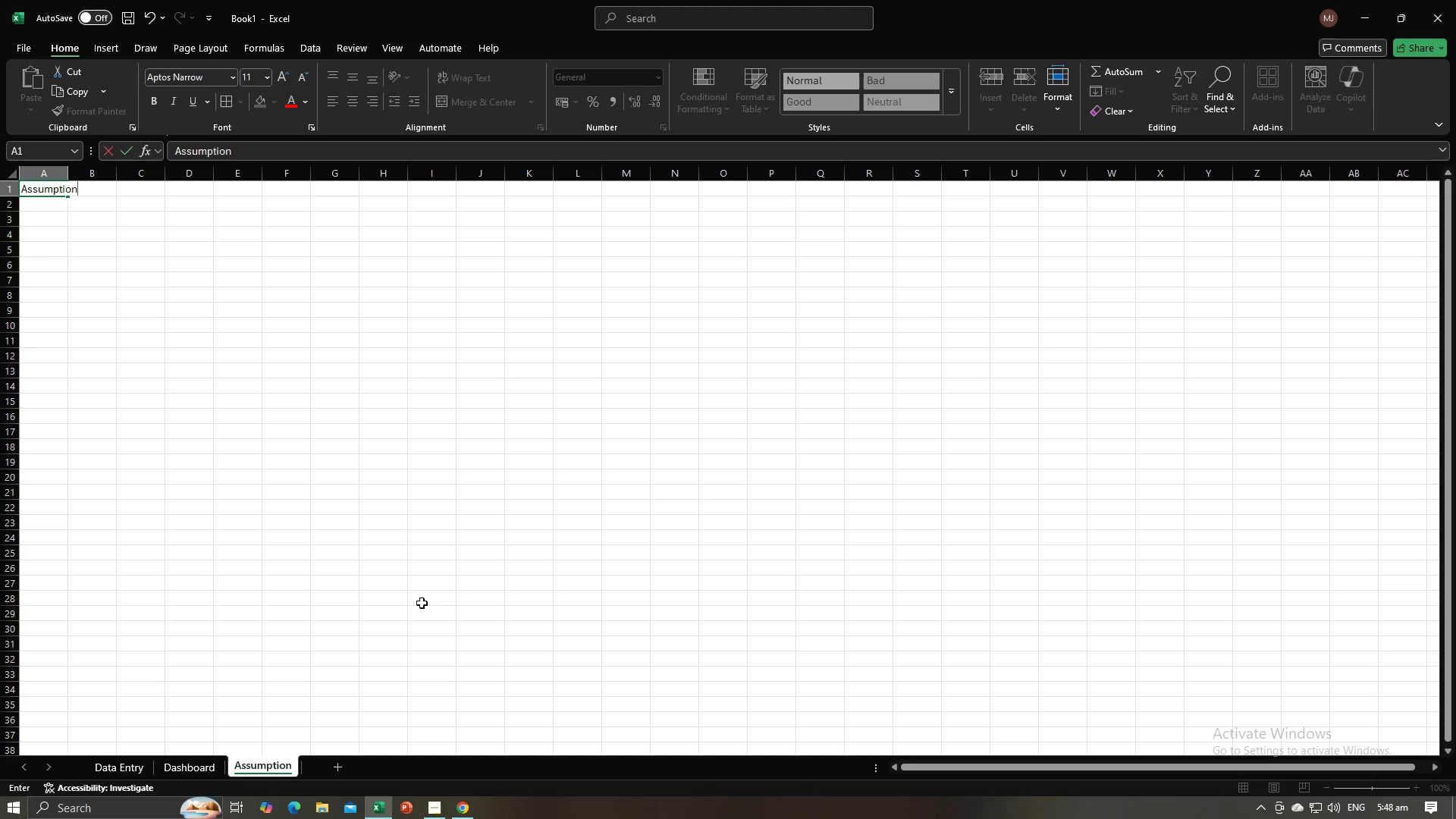 
key(Alt+AltLeft)
 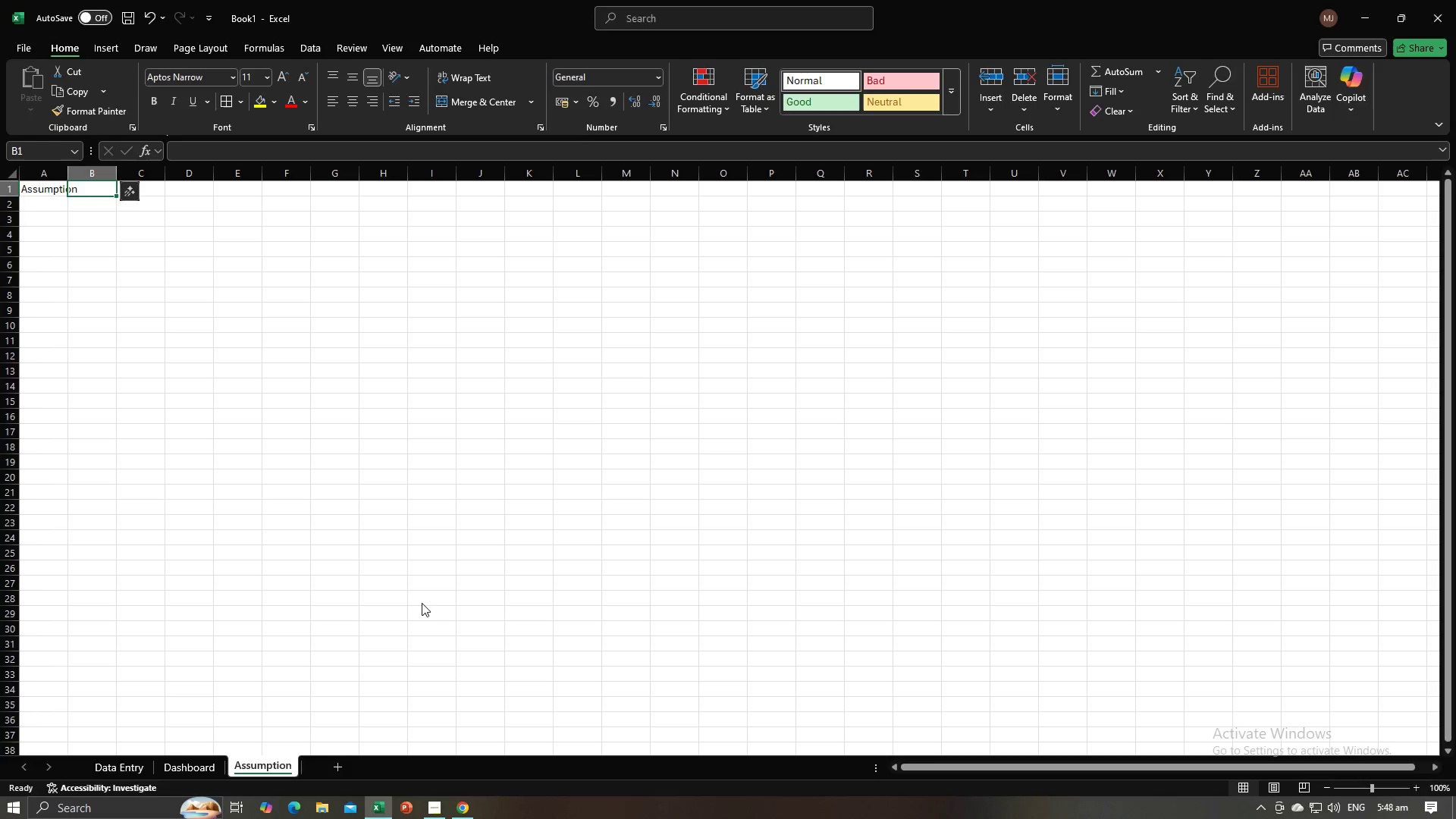 
key(Alt+Tab)
 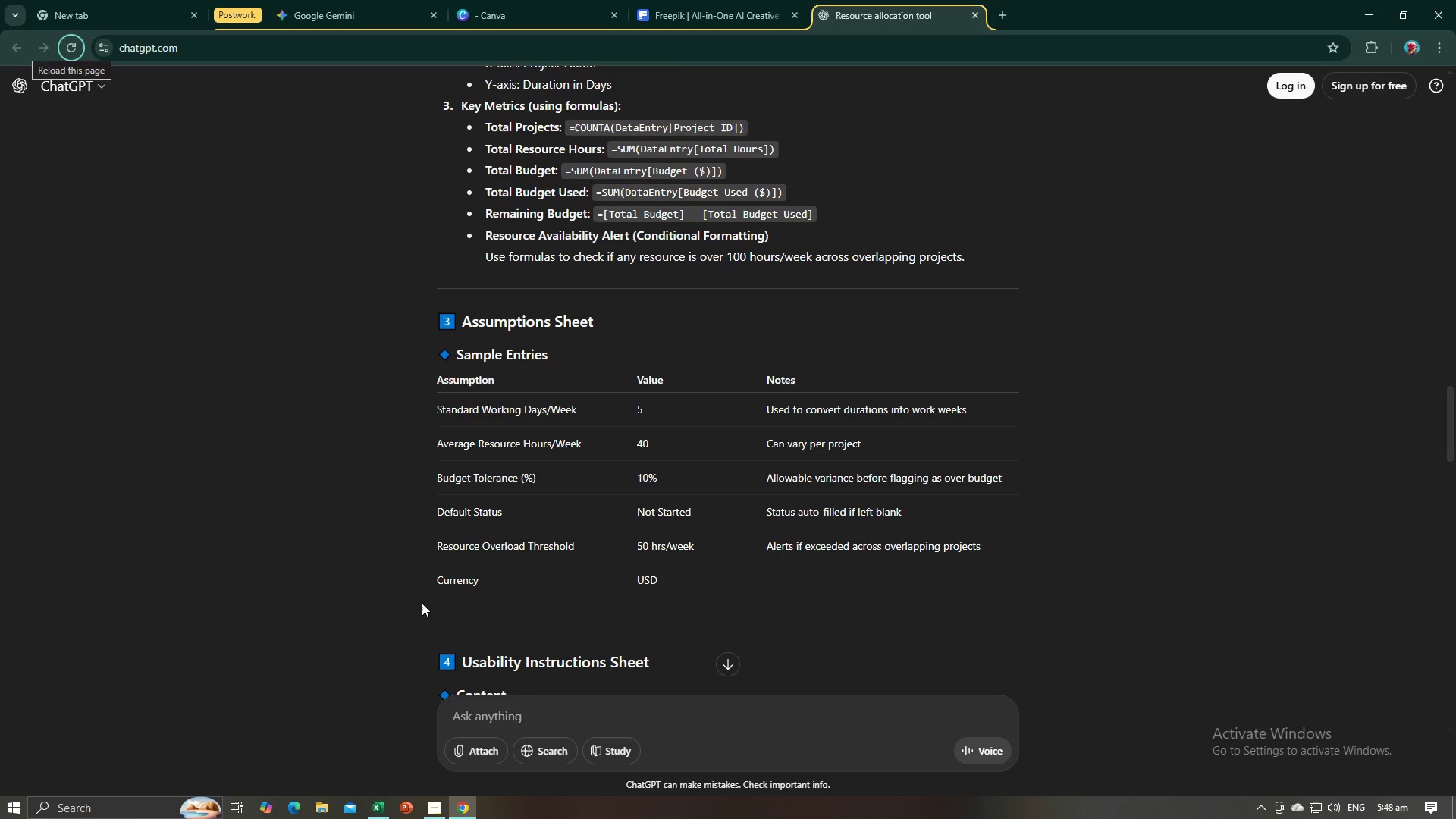 
key(Alt+AltLeft)
 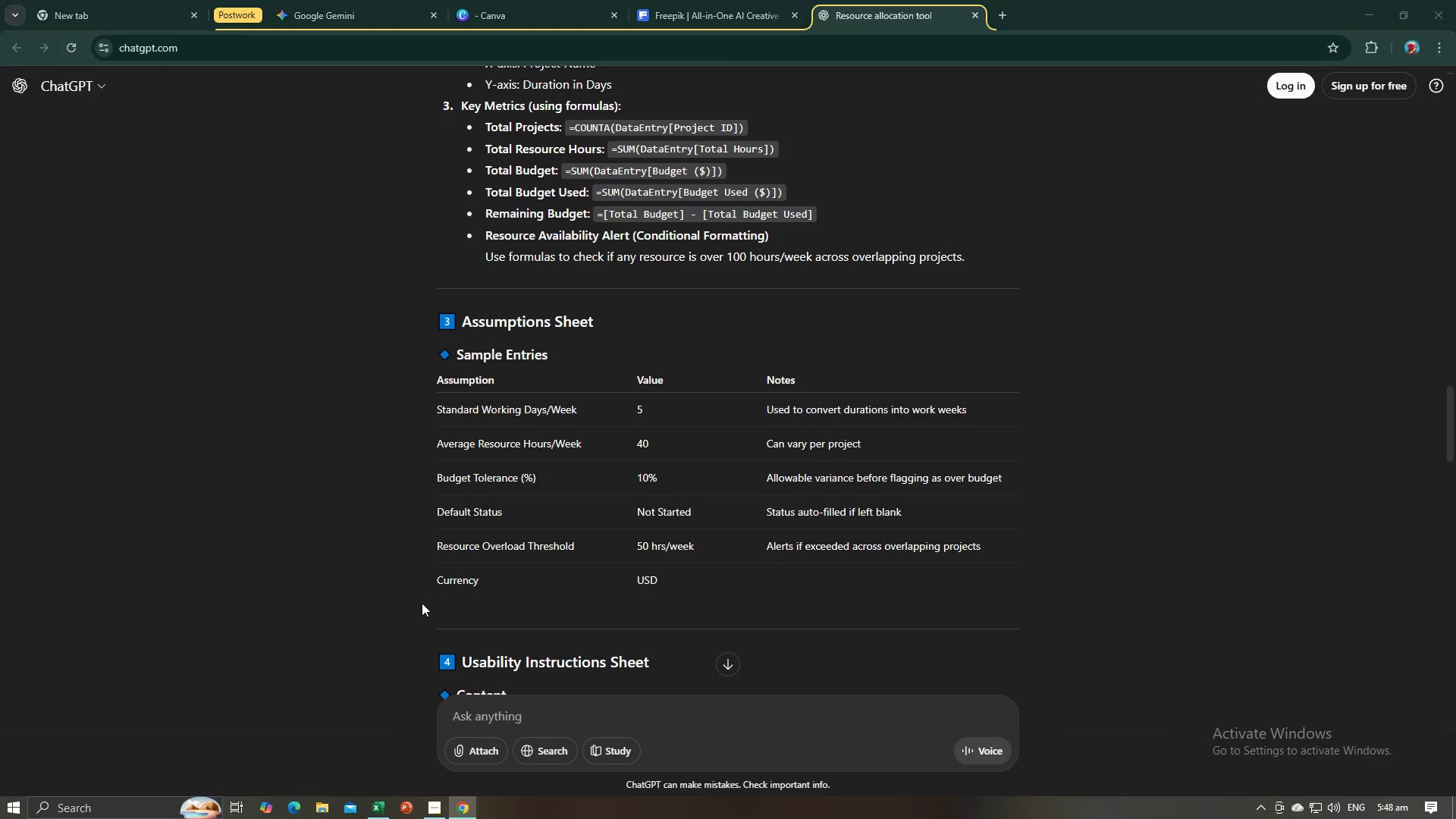 
key(Tab)
type(Value )
key(Tab)
 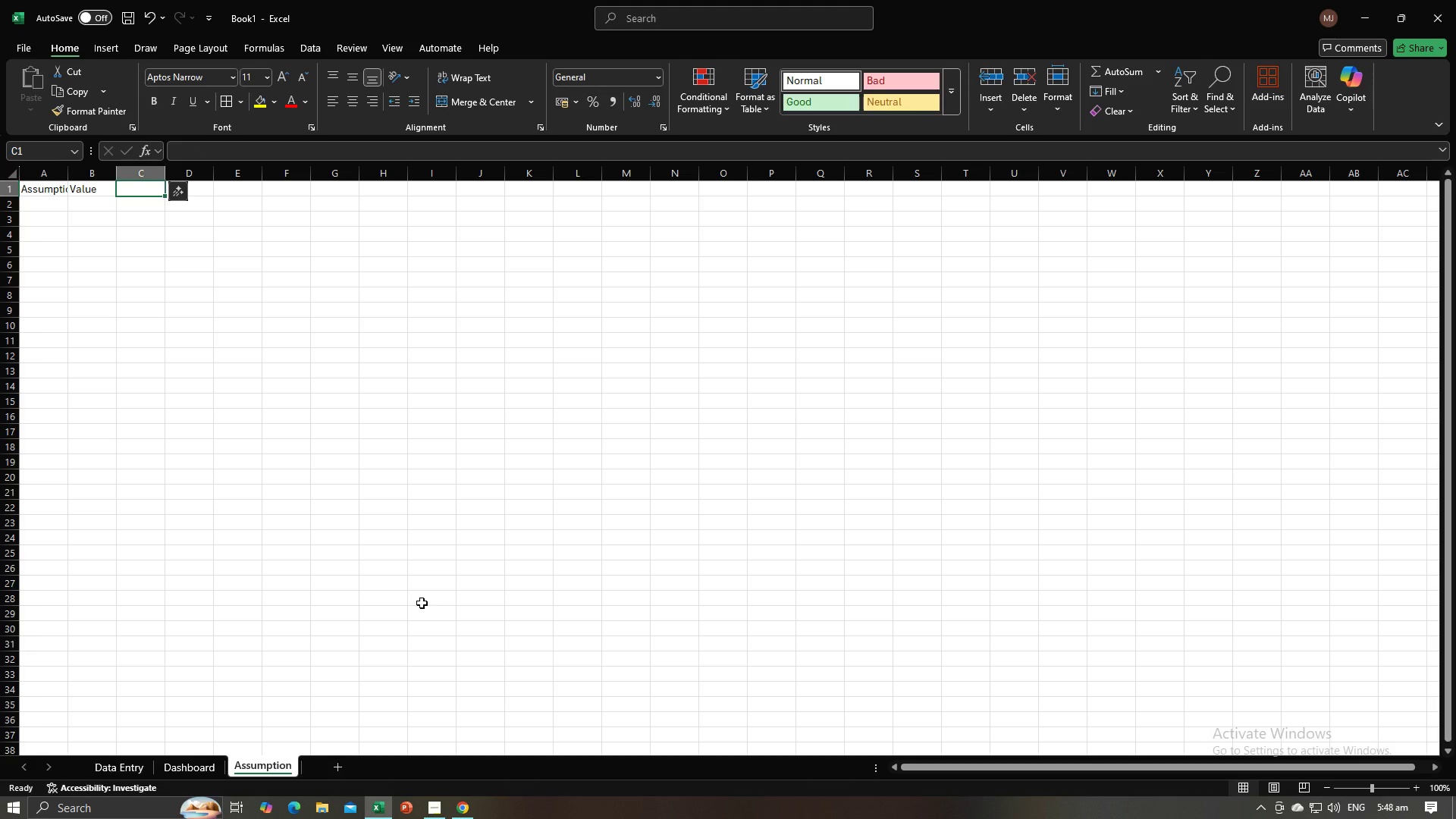 
key(Alt+AltLeft)
 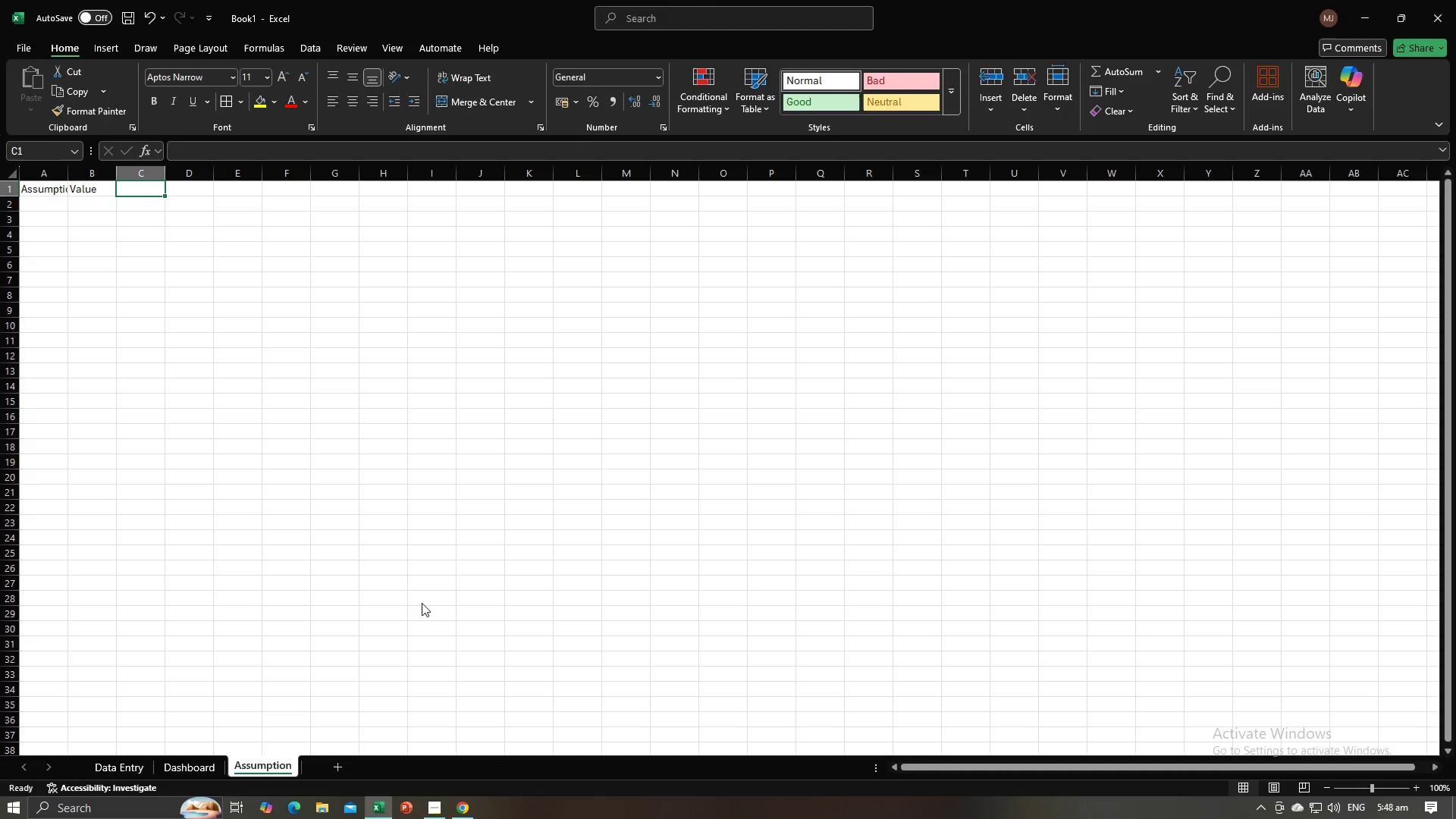 
key(Alt+Tab)
 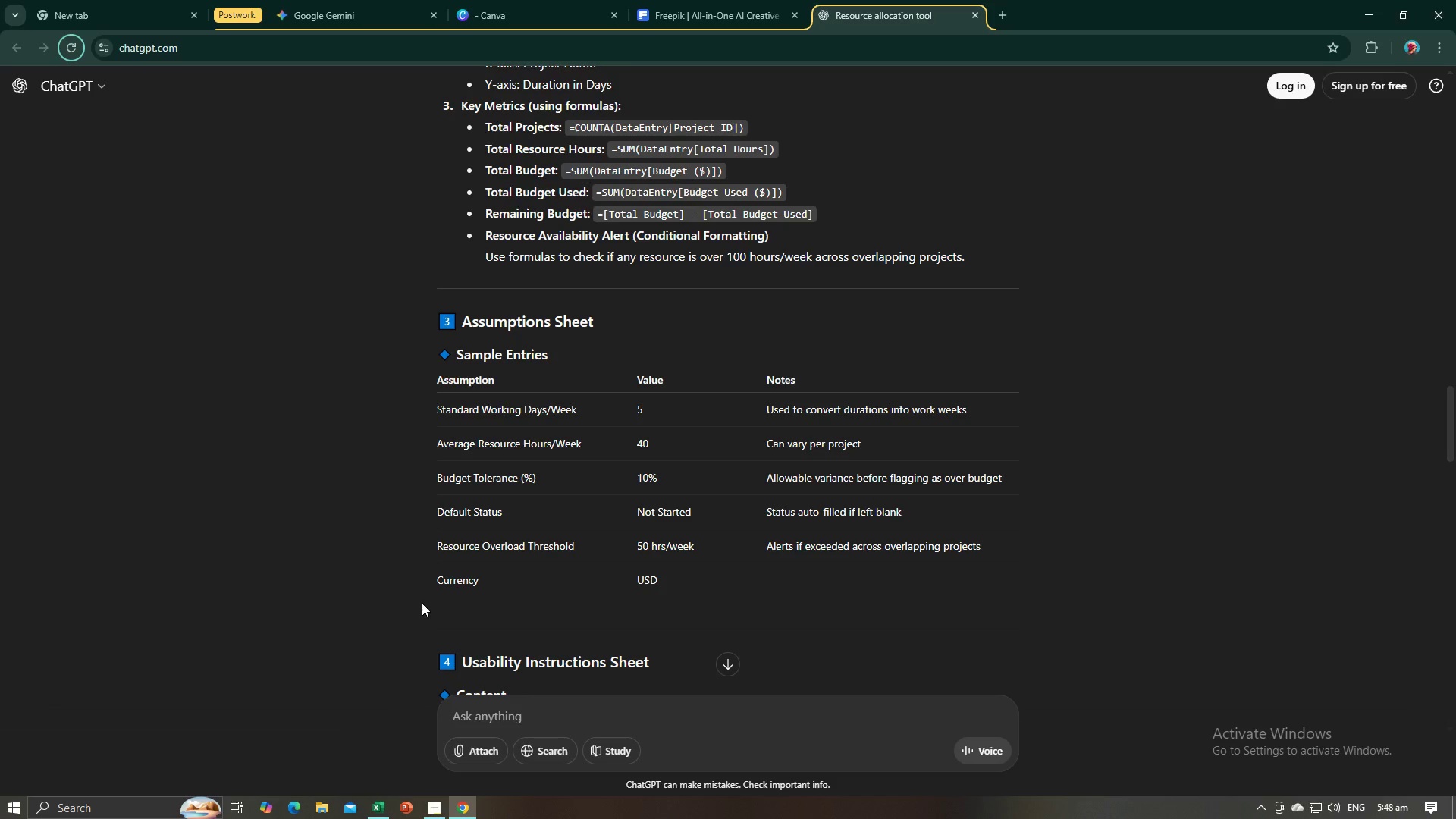 
key(Alt+AltLeft)
 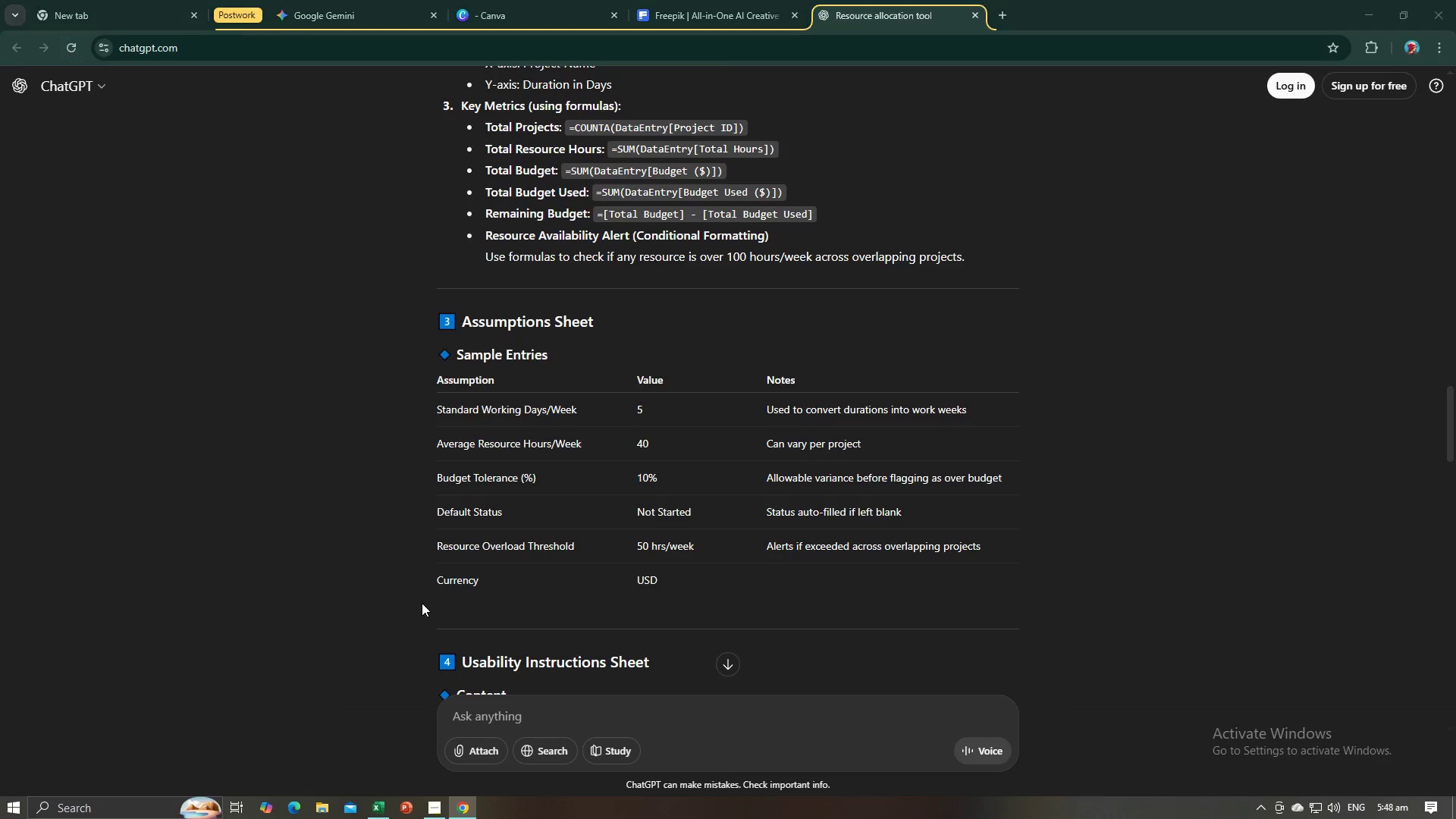 
key(Tab)
type(Notes)
 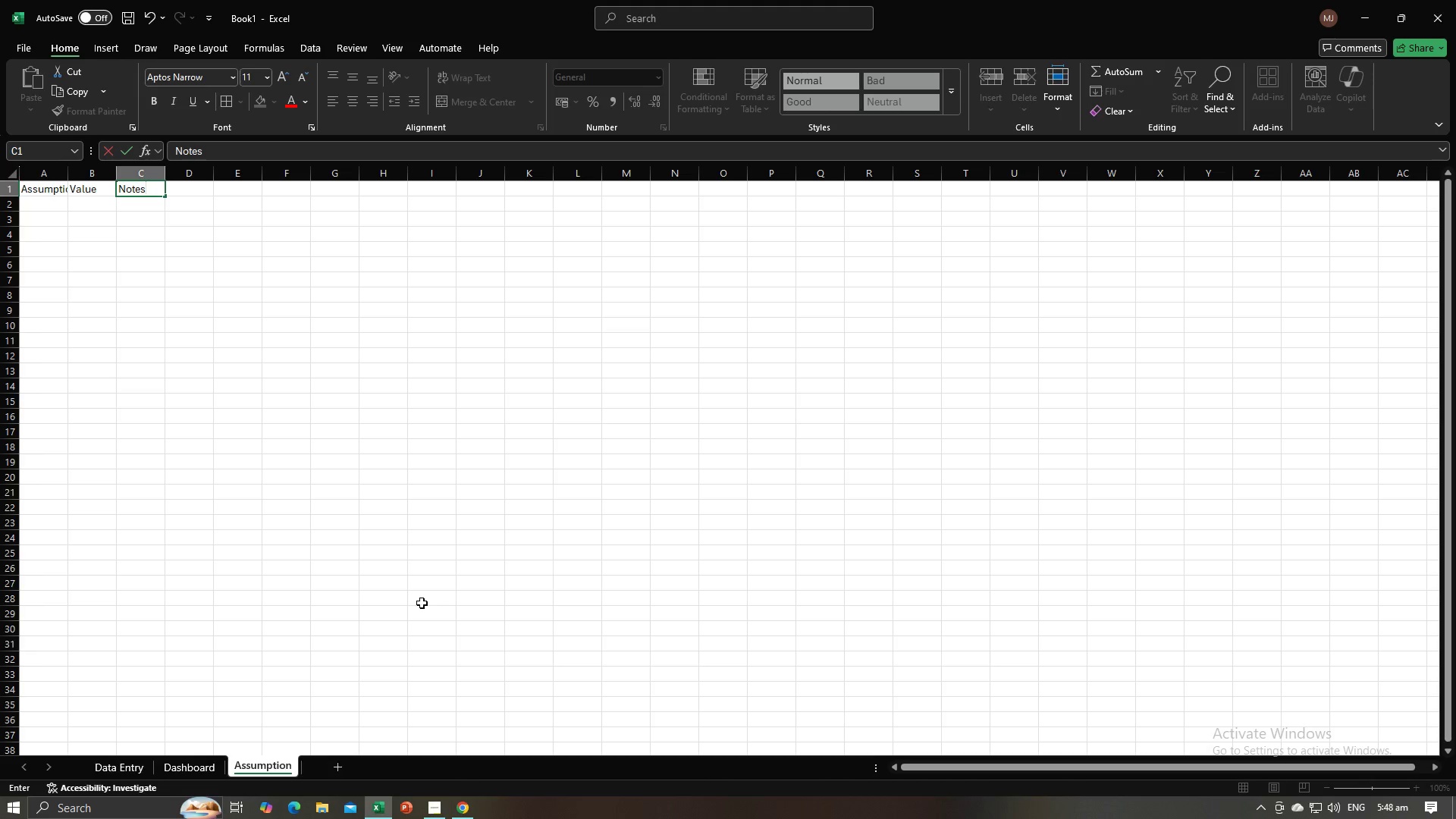 
key(Enter)
 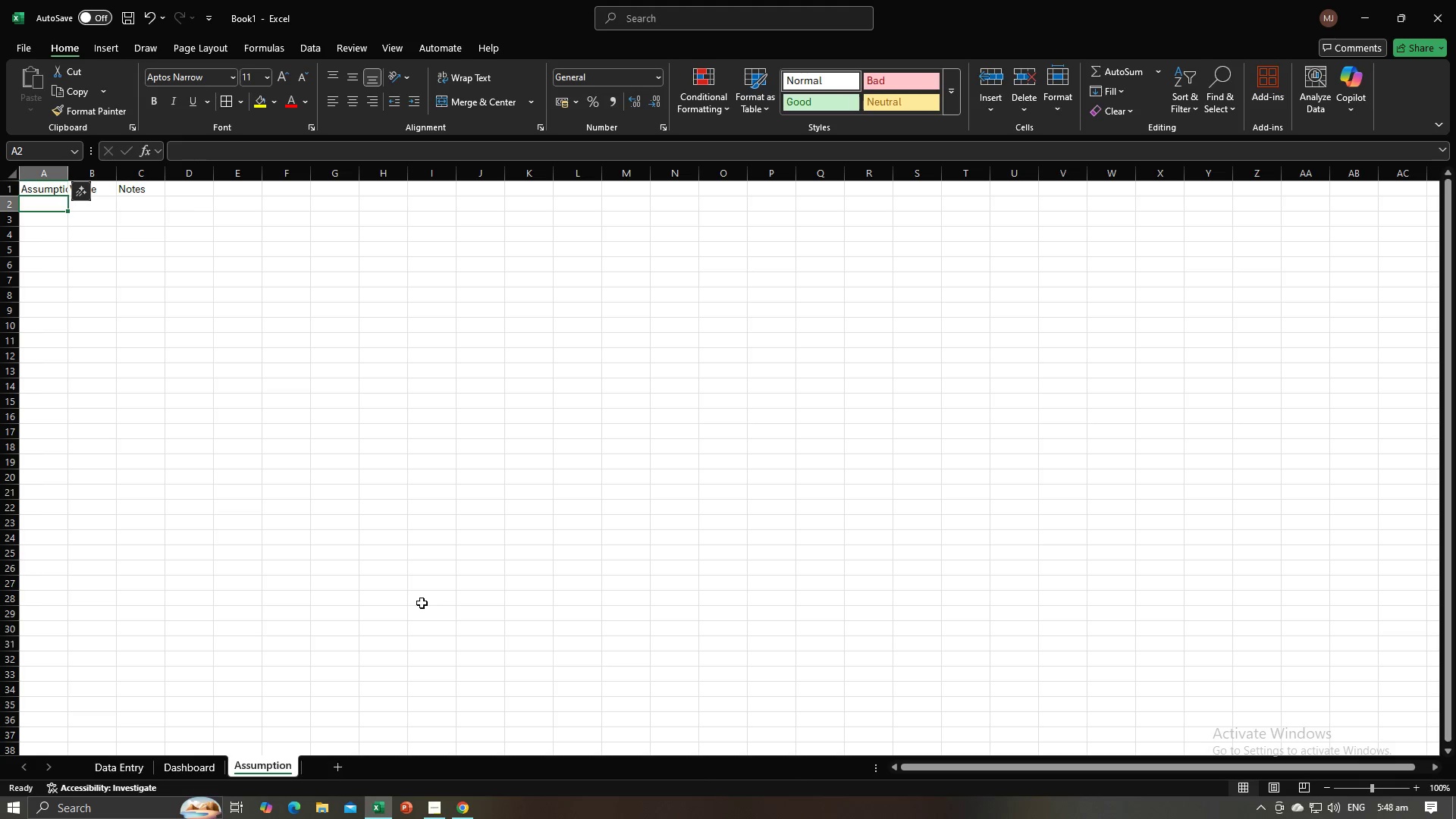 
key(Alt+AltLeft)
 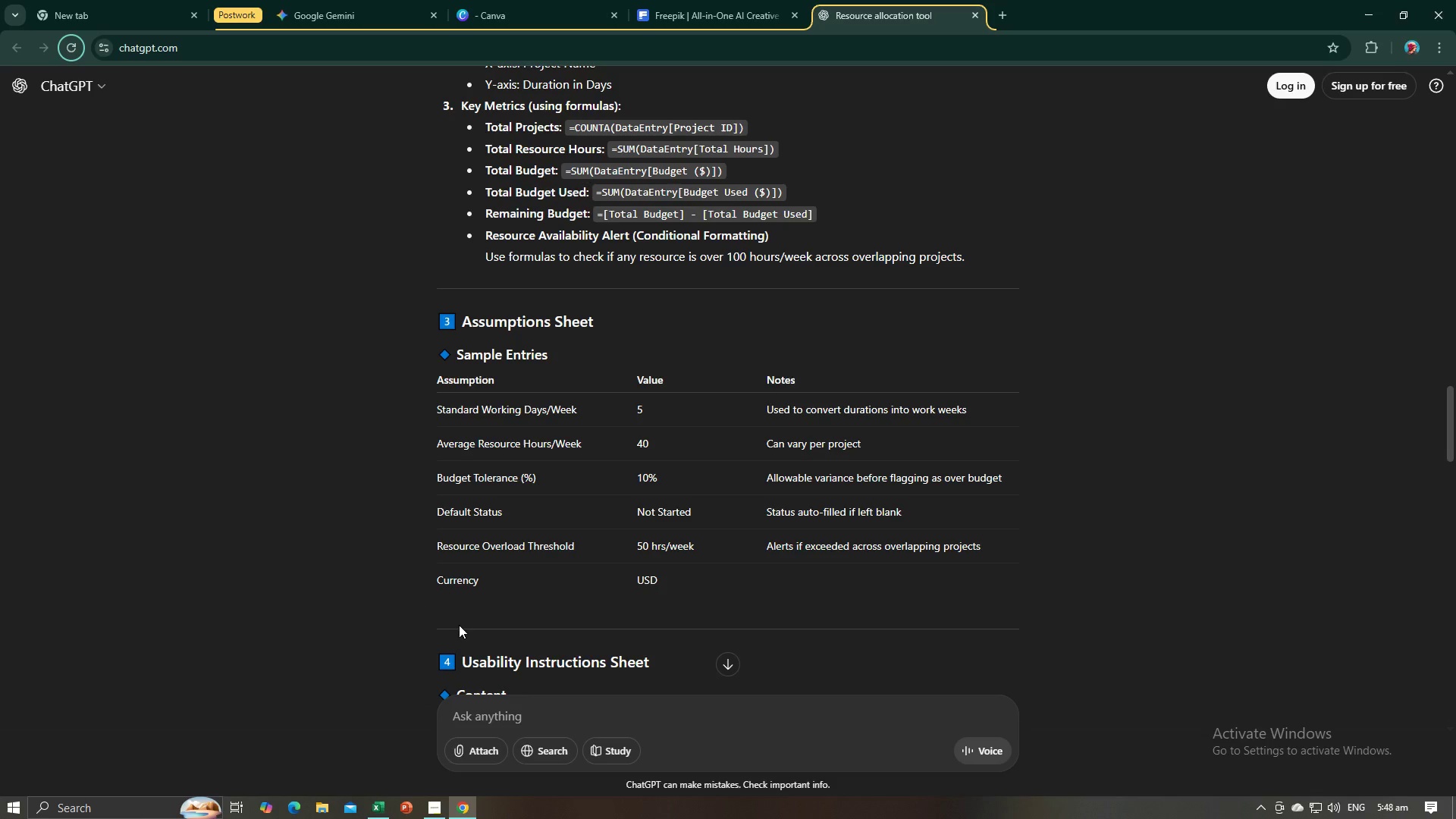 
key(Alt+Tab)
 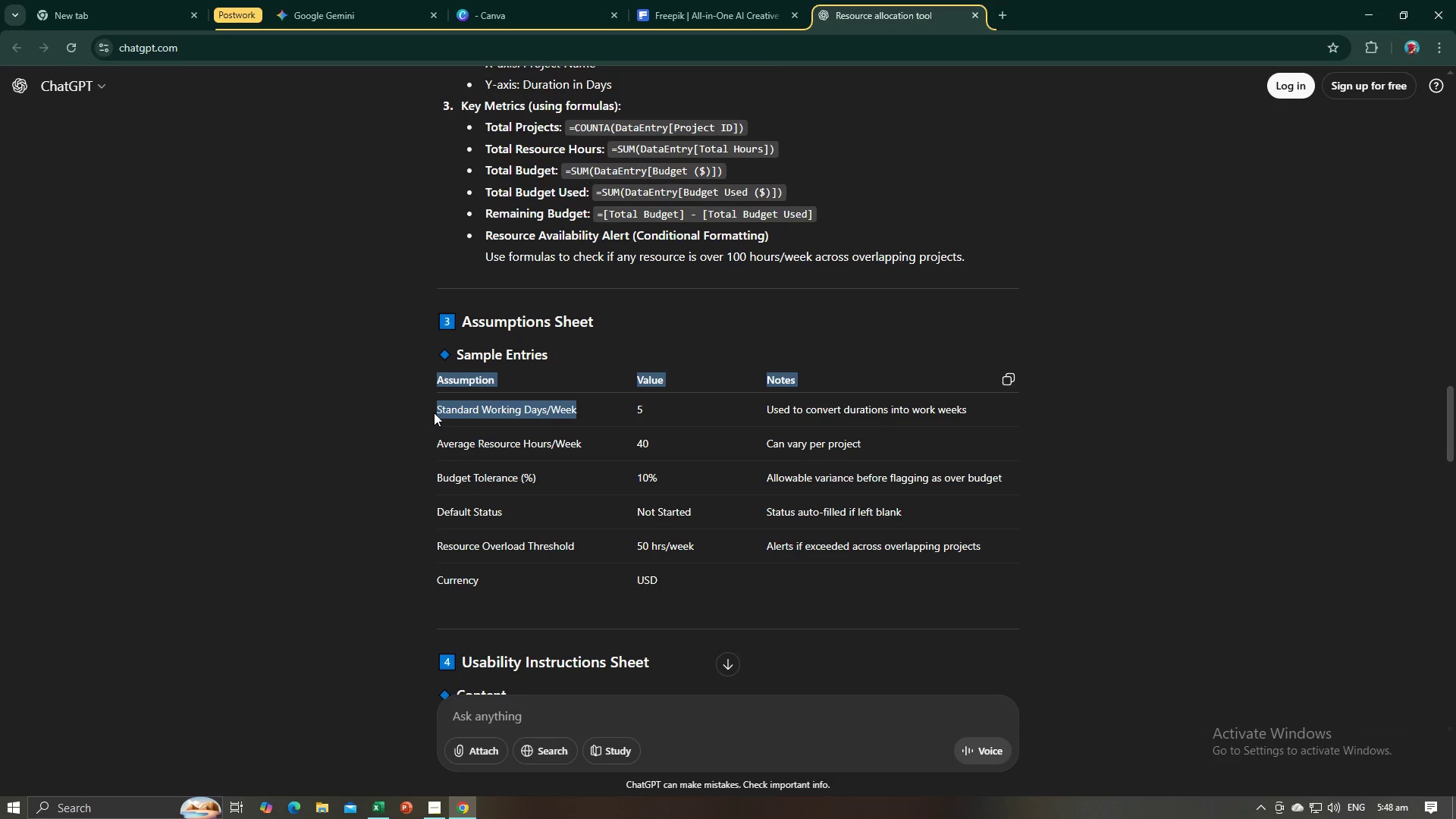 
left_click([453, 413])
 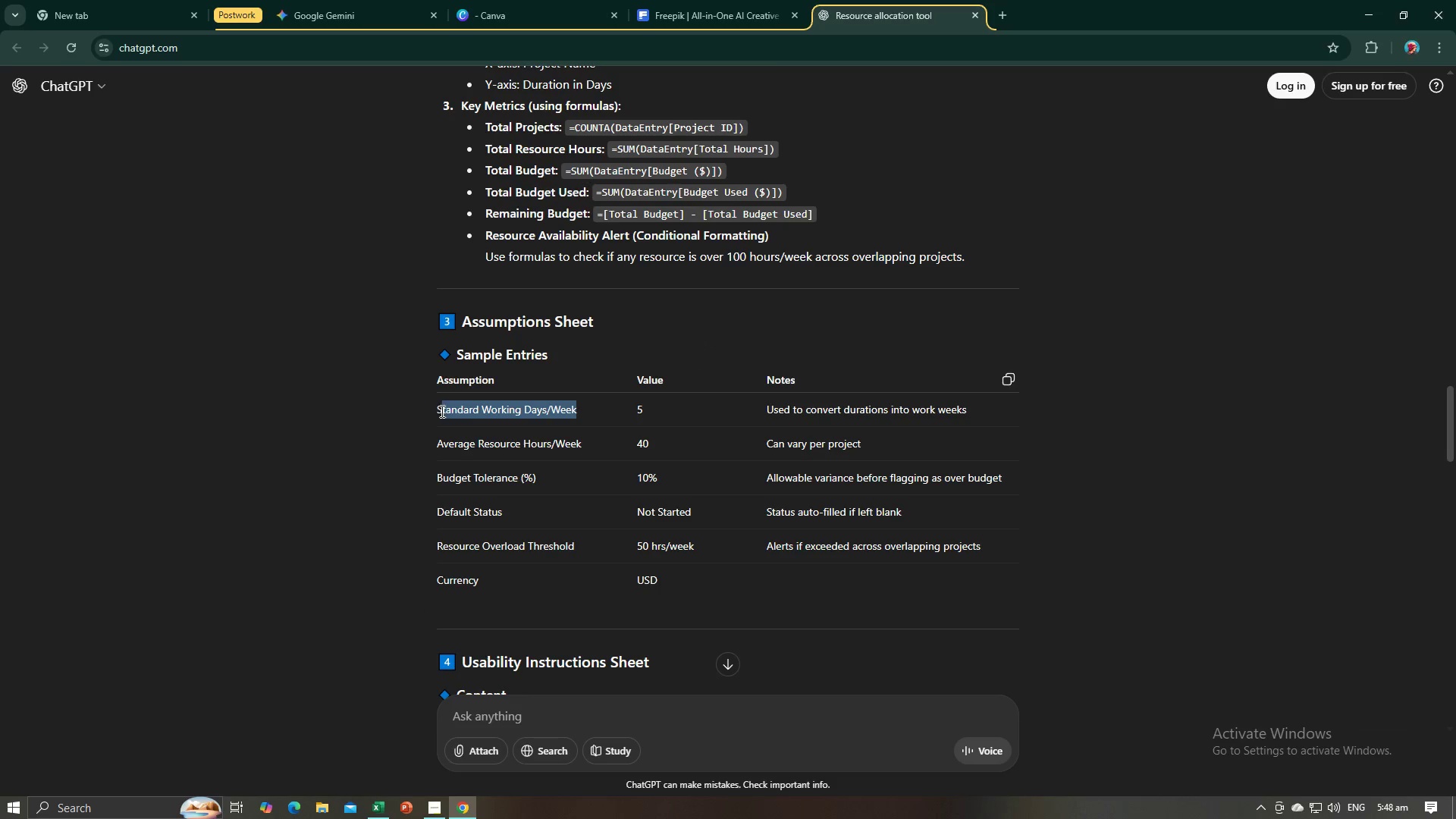 
hold_key(key=ControlLeft, duration=0.38)
 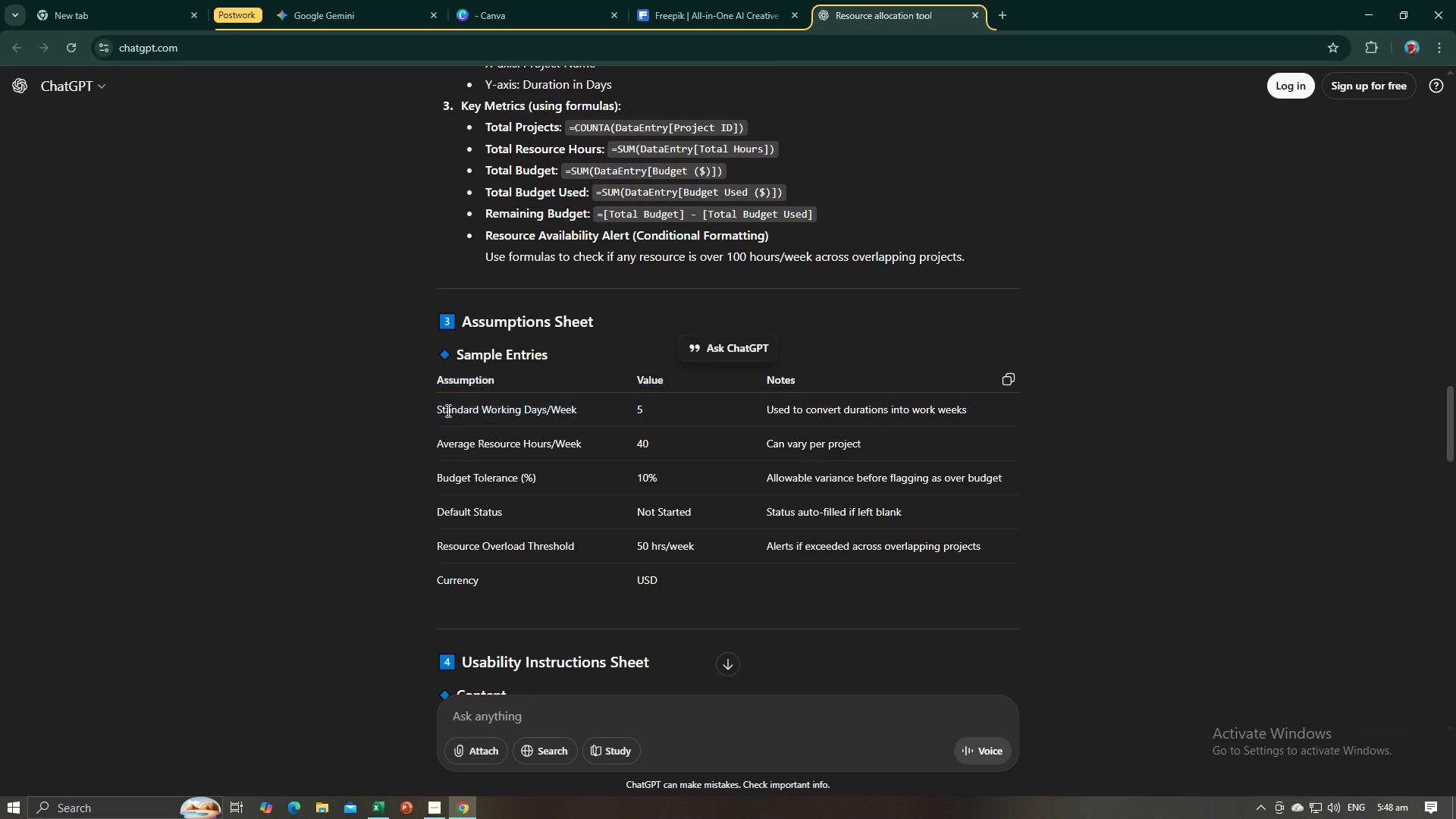 
left_click([447, 410])
 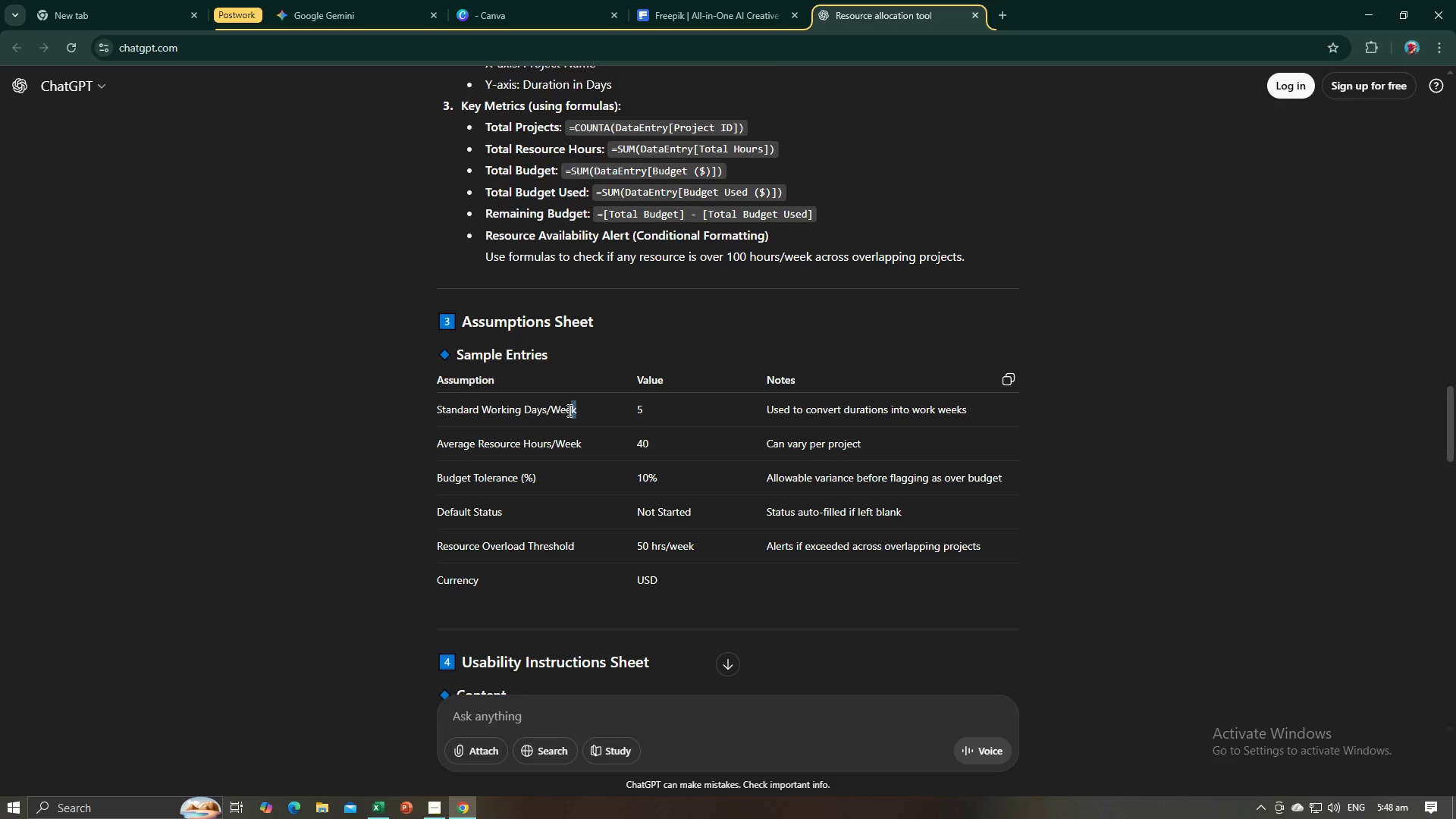 
left_click([577, 410])
 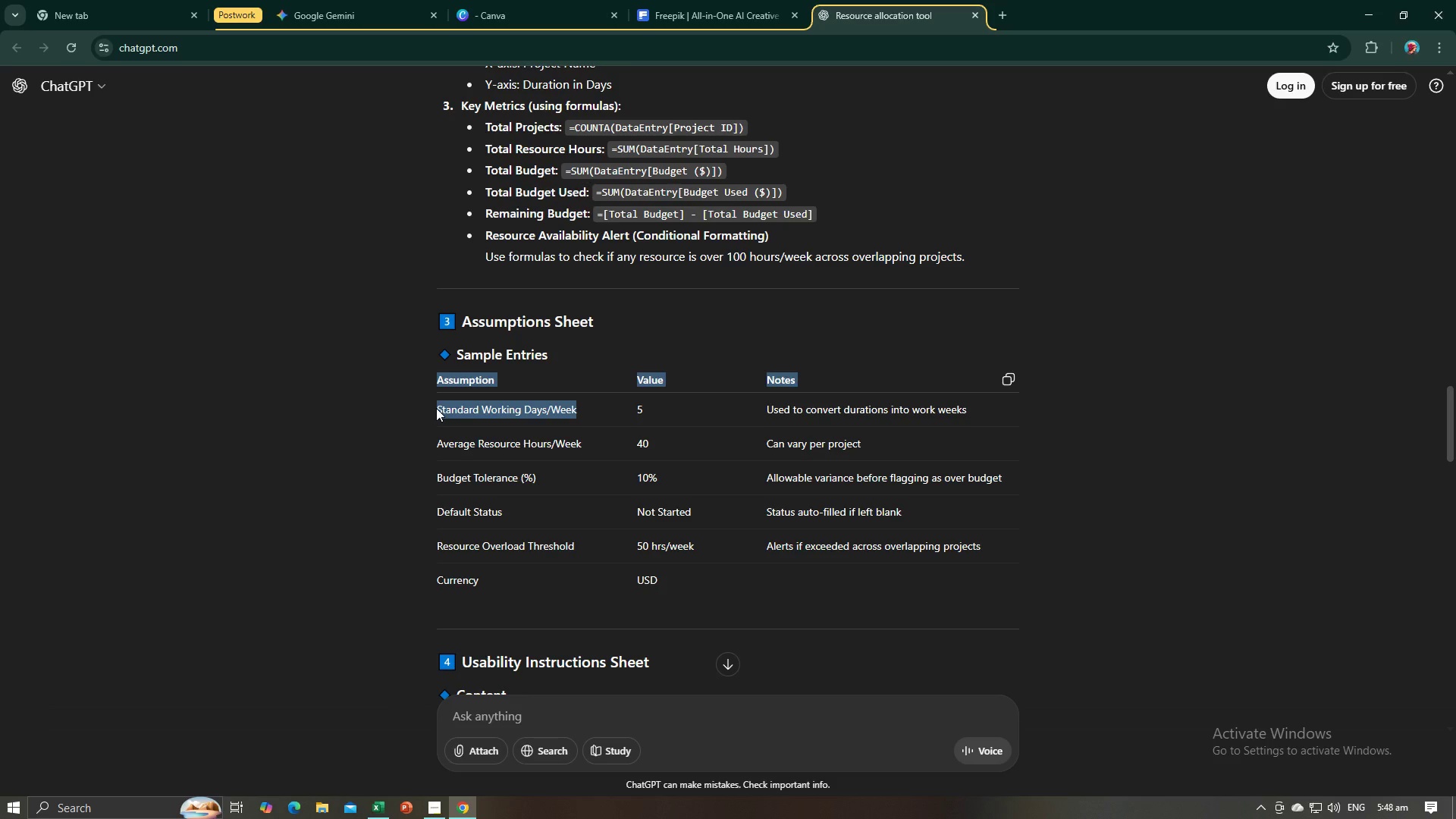 
key(Control+C)
 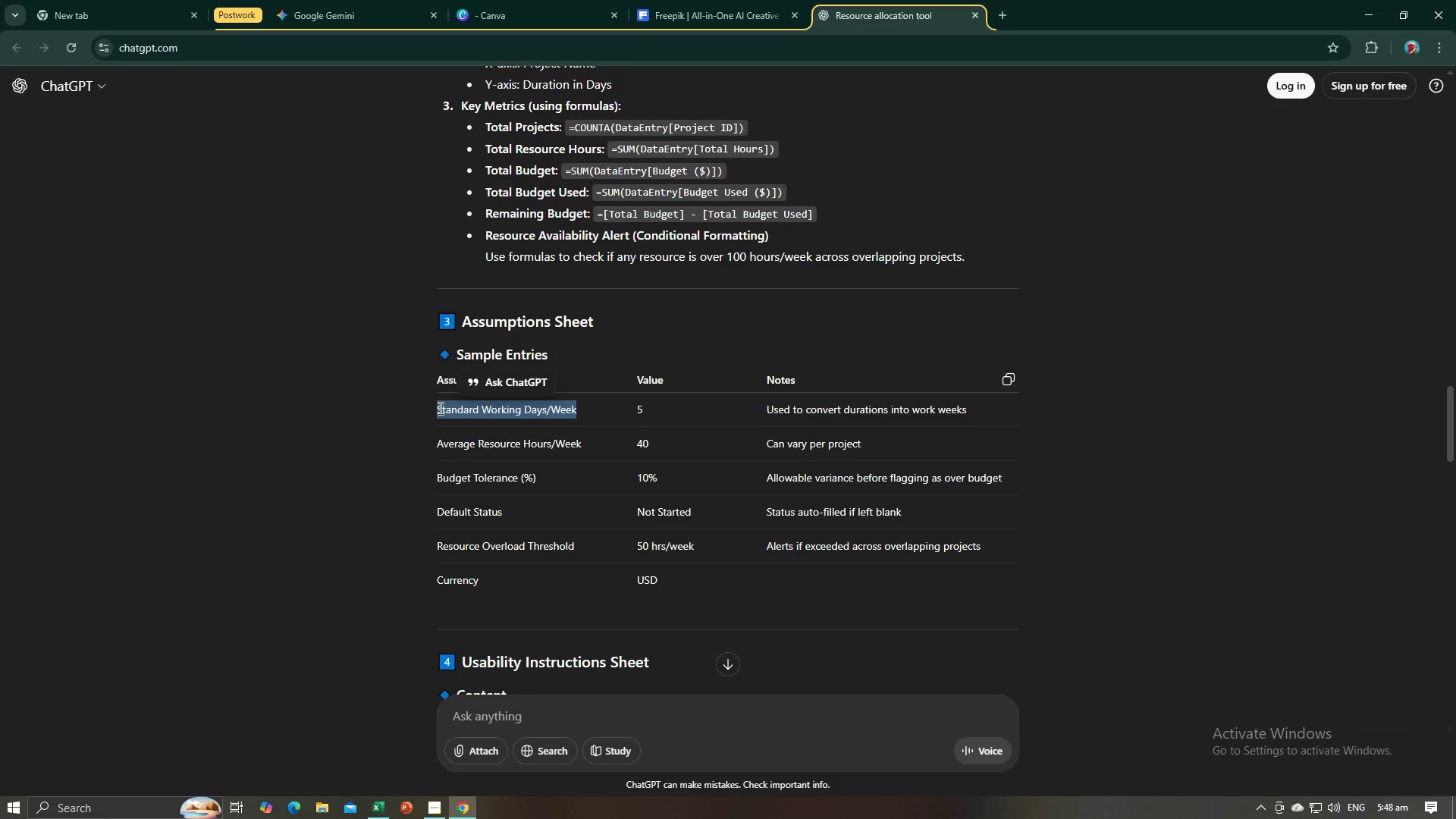 
key(Control+C)
 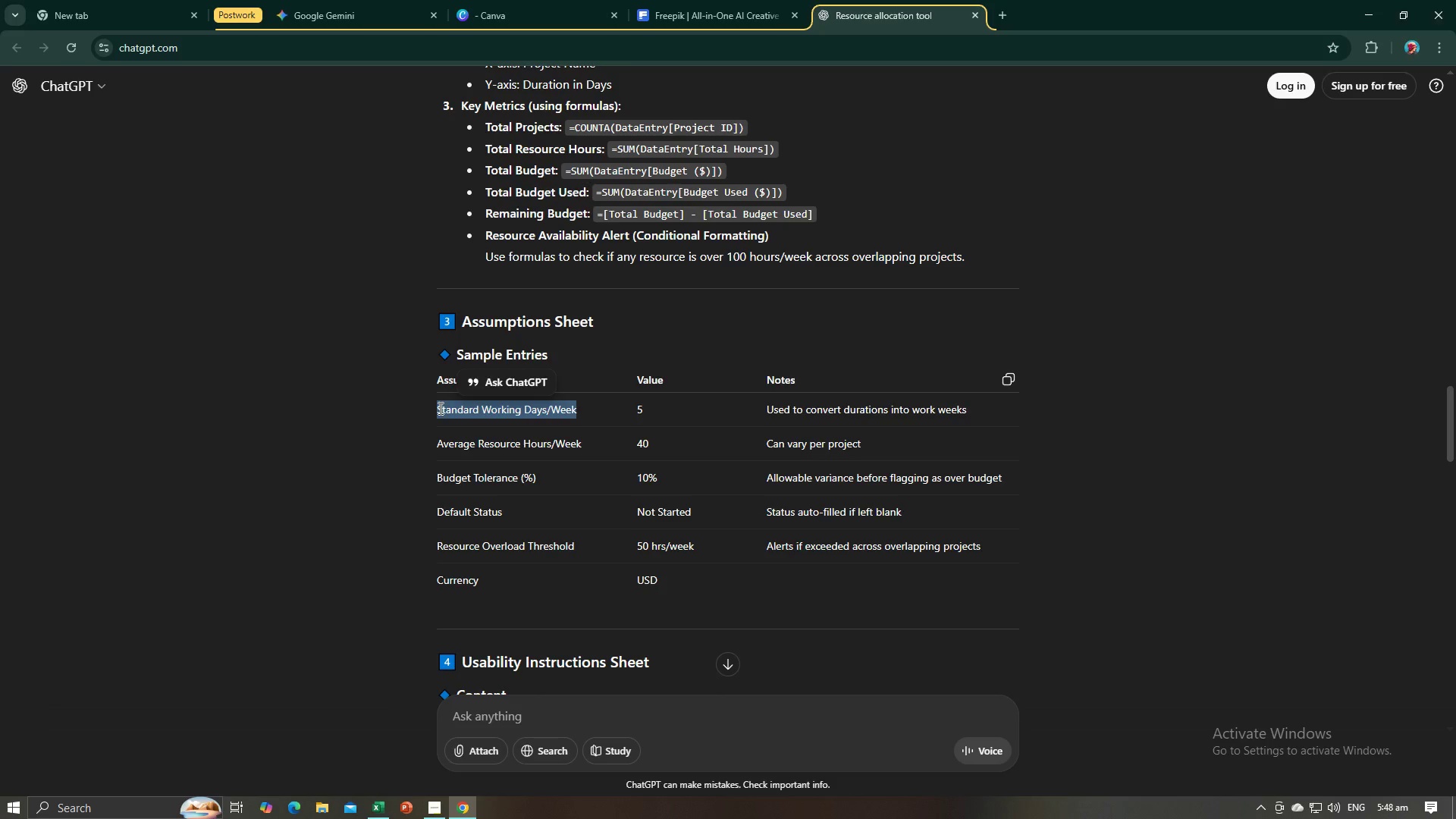 
key(Alt+AltLeft)
 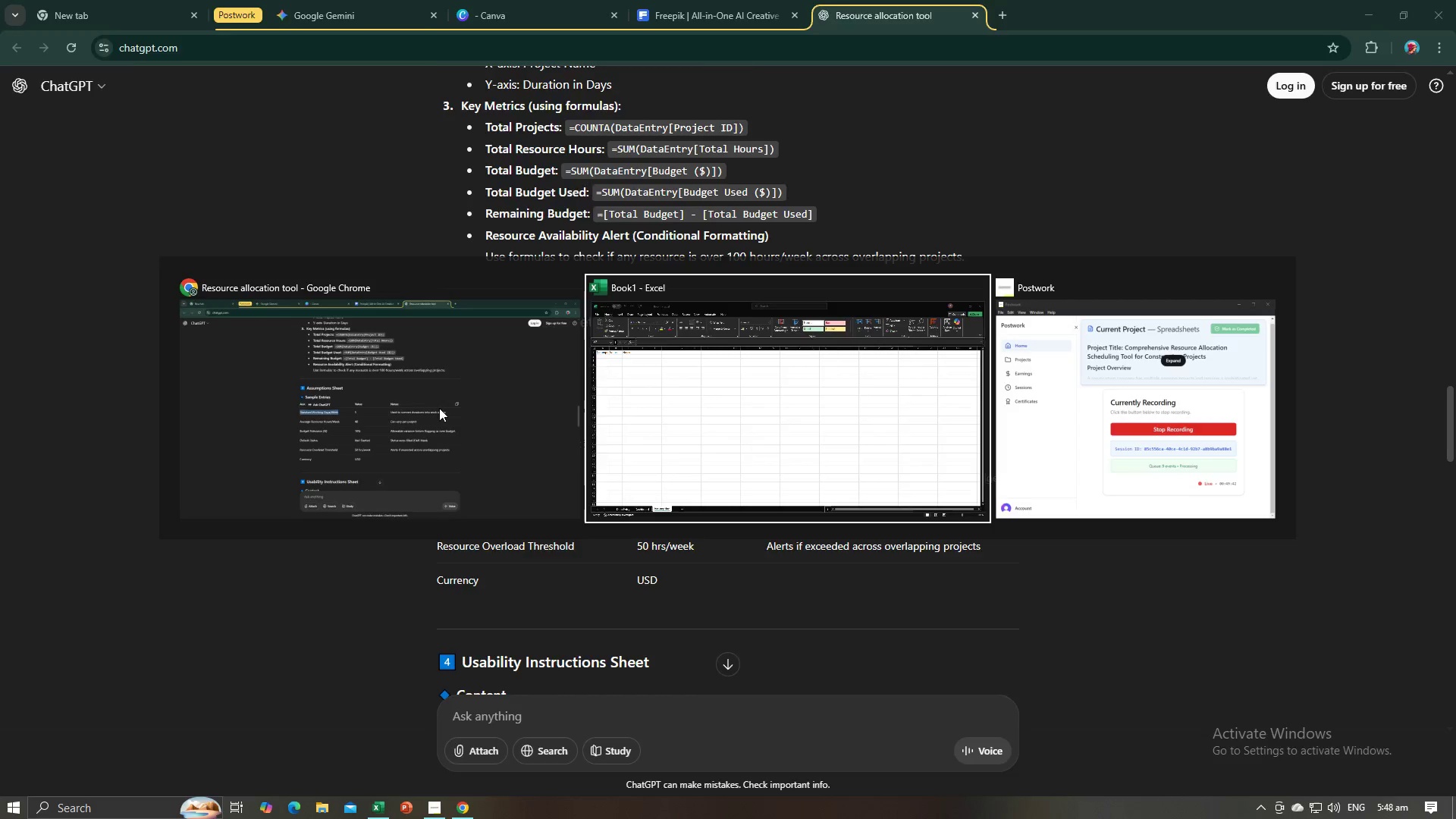 
key(Alt+Tab)
 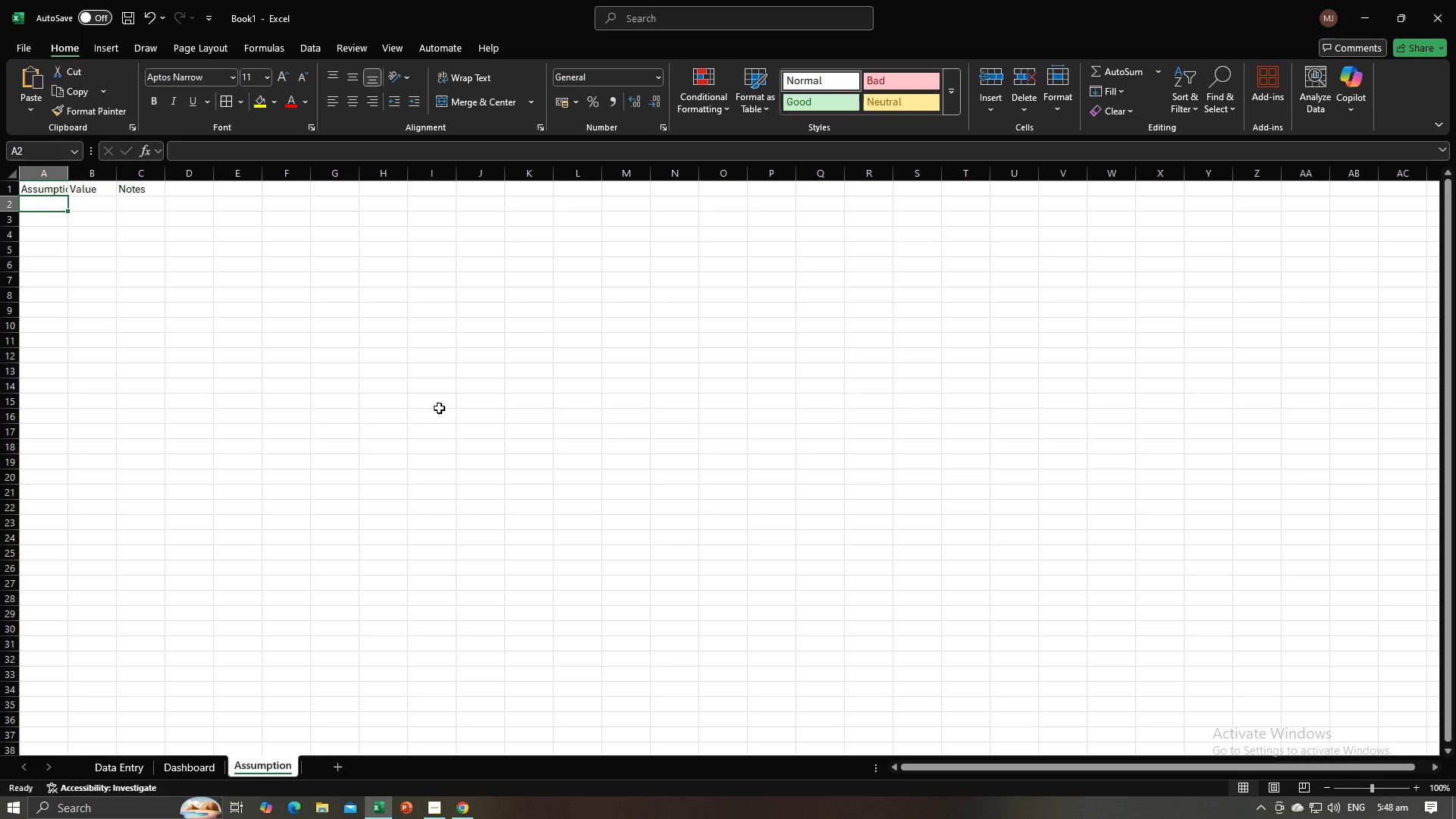 
key(Control+V)
 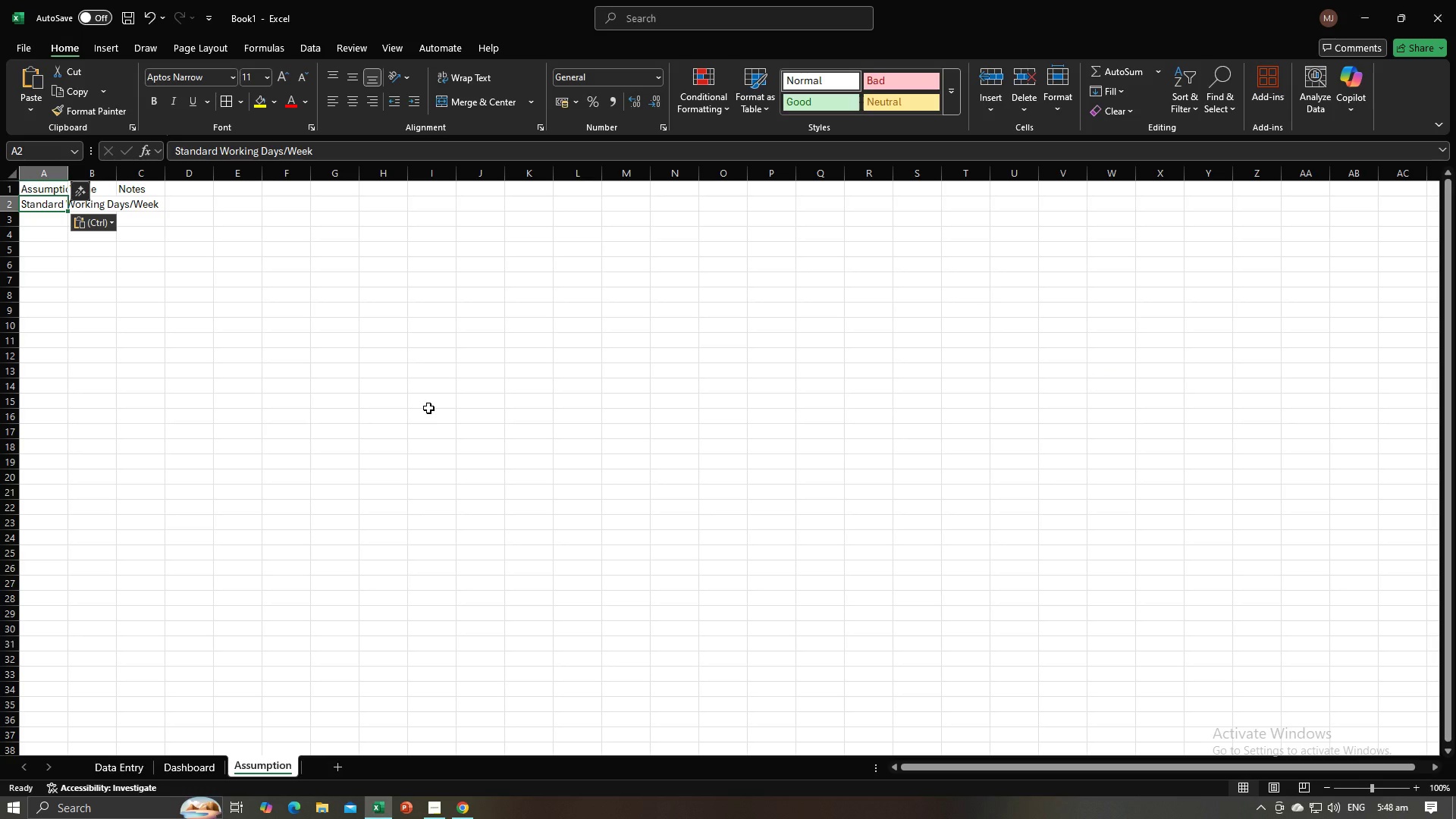 
key(NumpadEnter)
 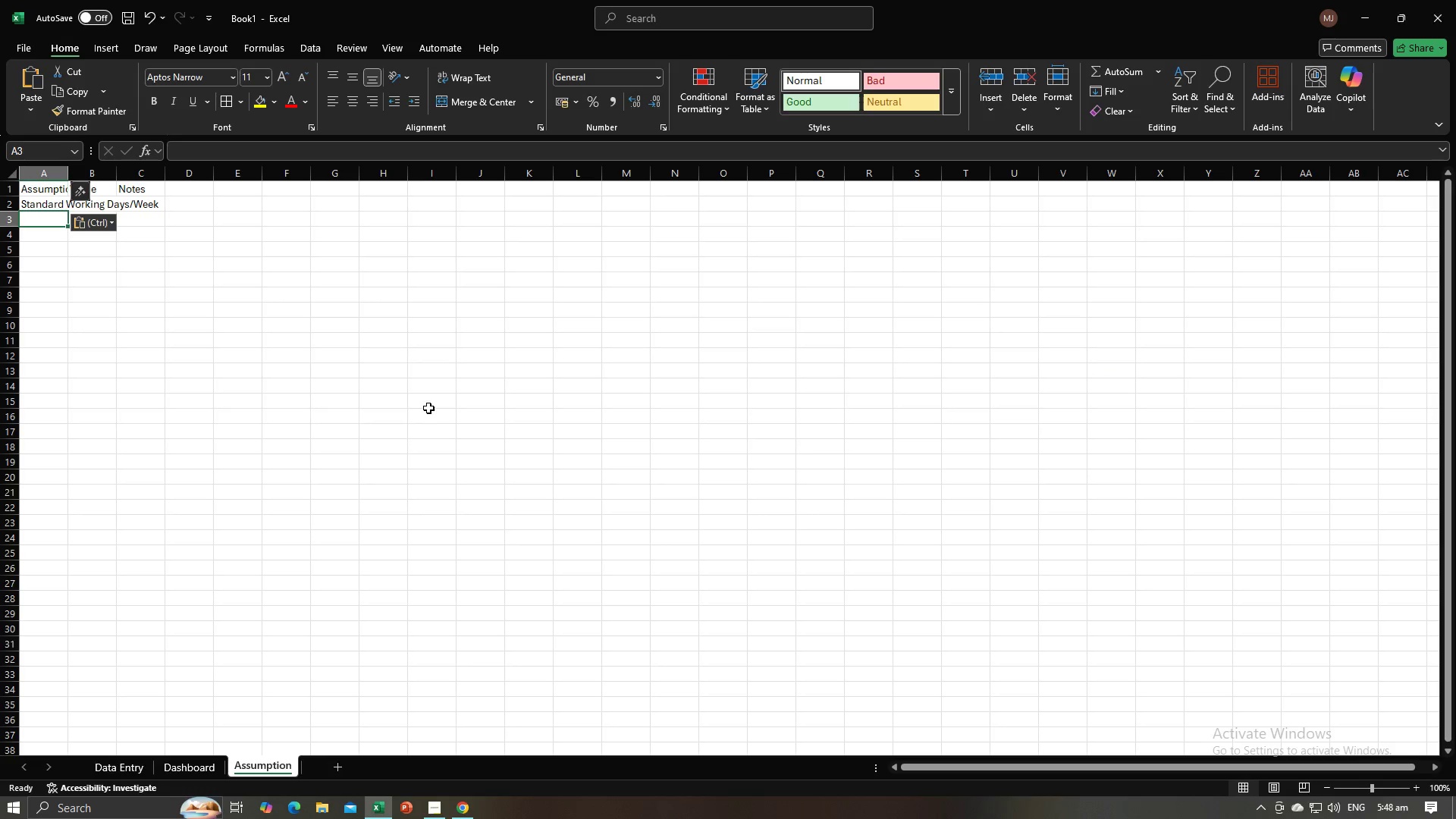 
key(Alt+AltLeft)
 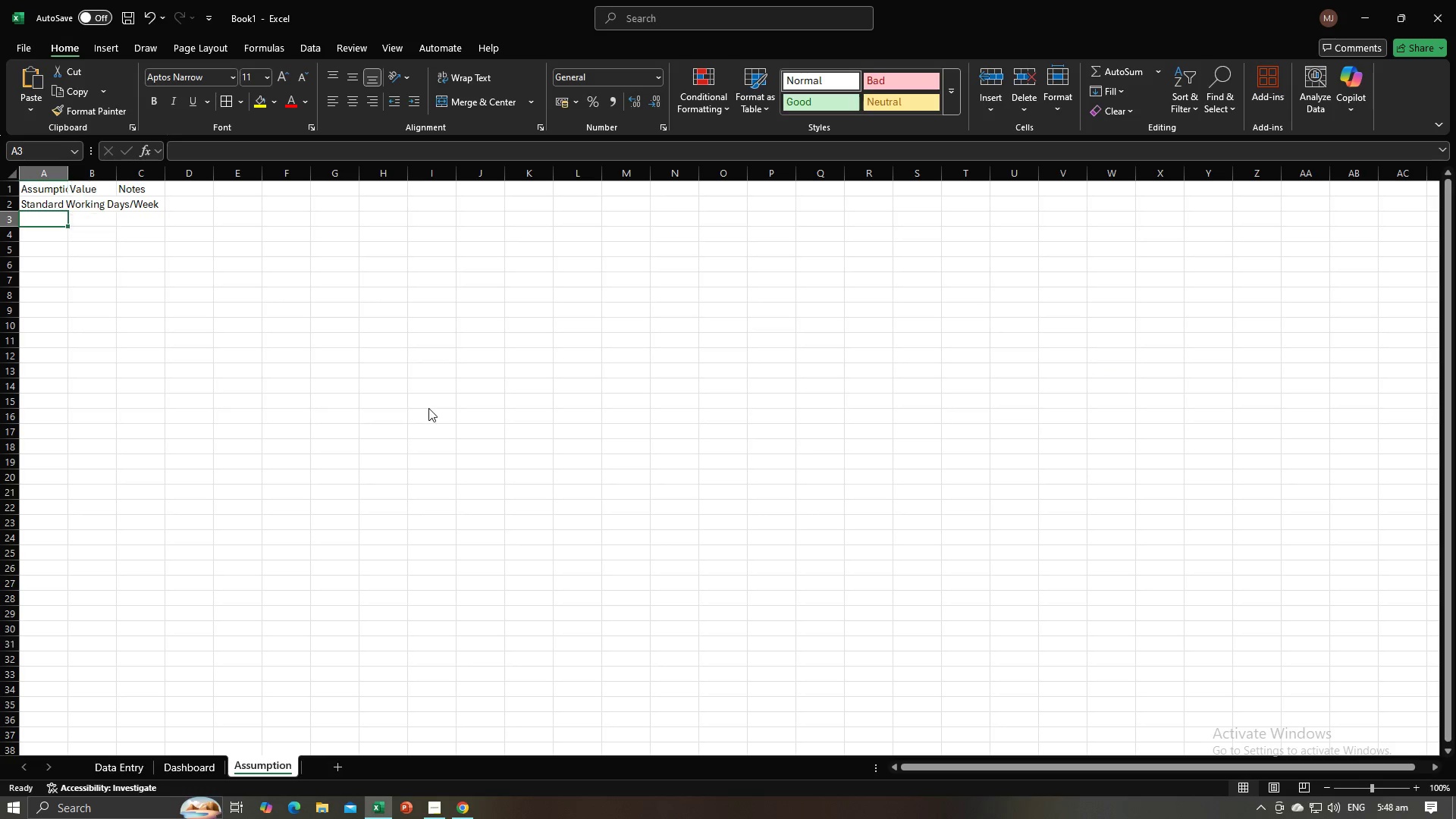 
key(Alt+Tab)
 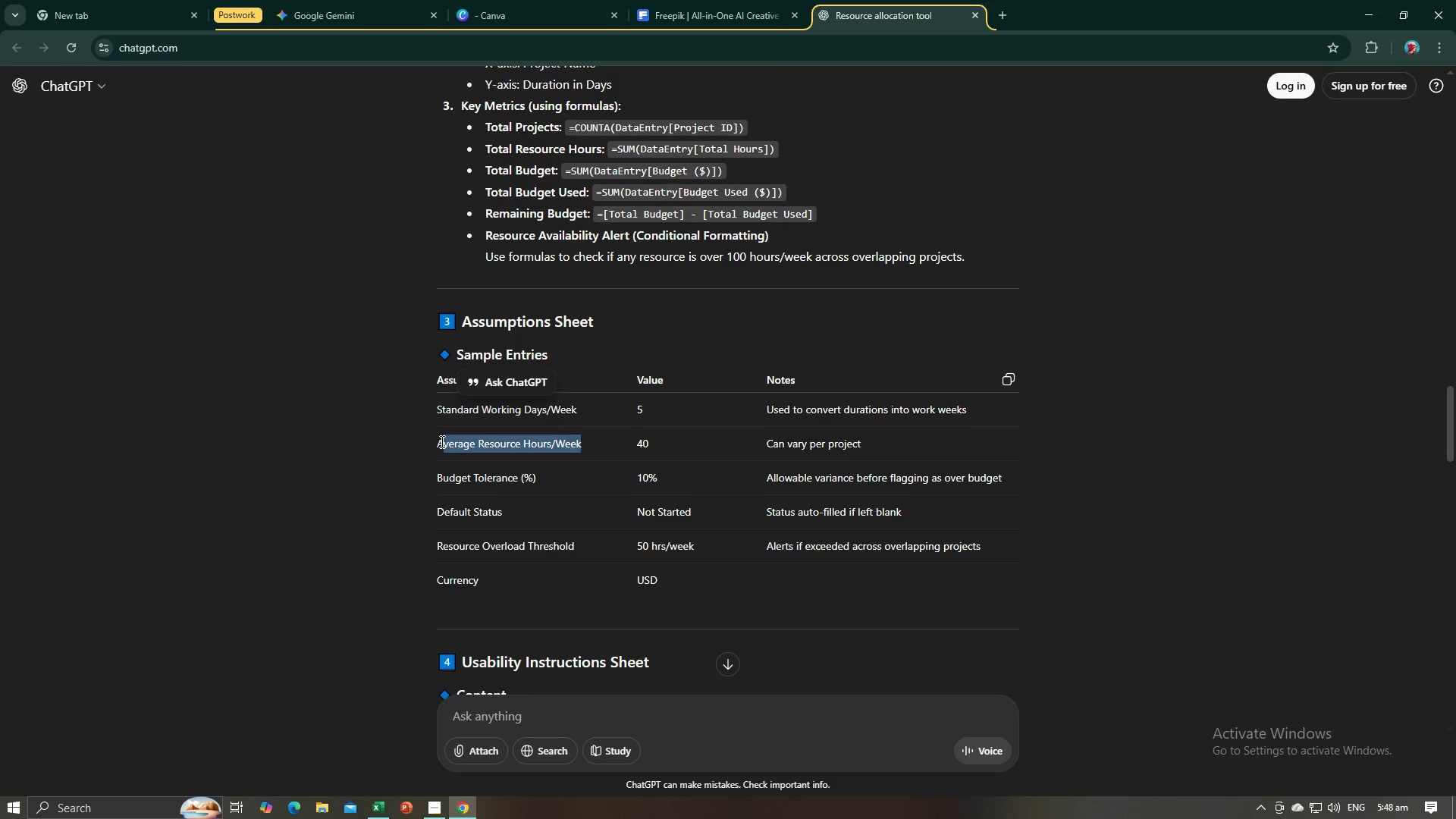 
key(Control+C)
 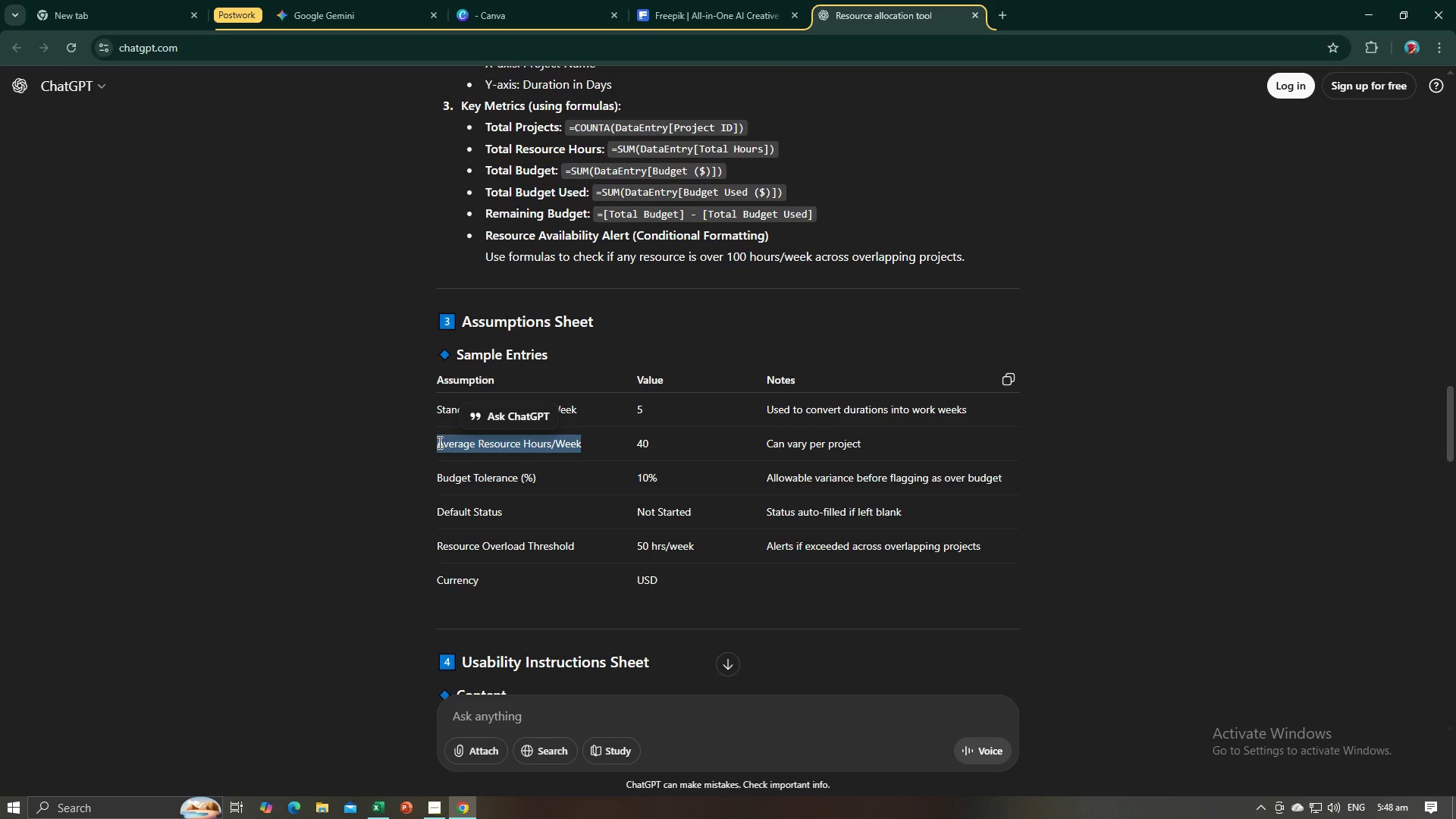 
key(Control+C)
 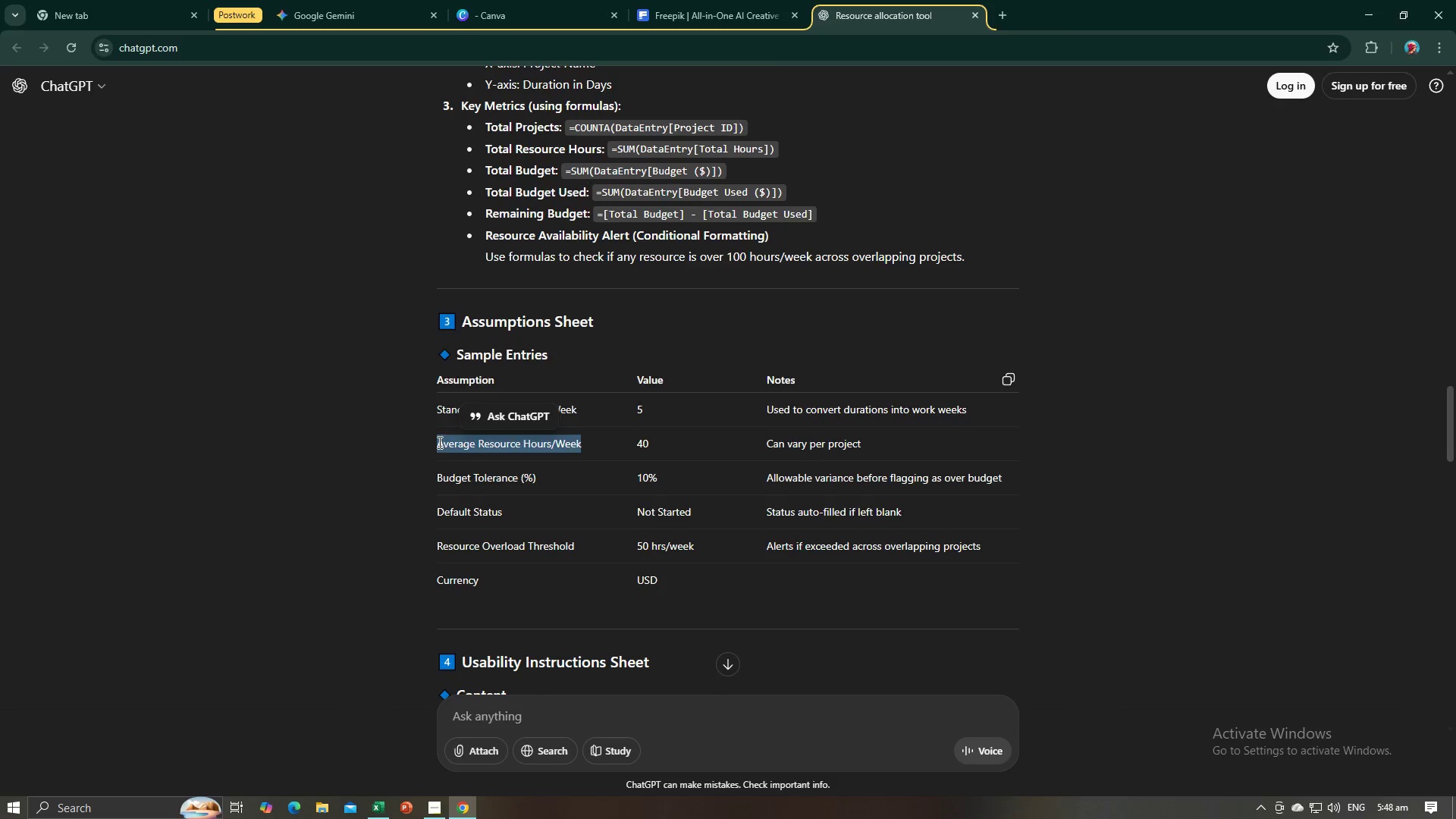 
key(Alt+AltLeft)
 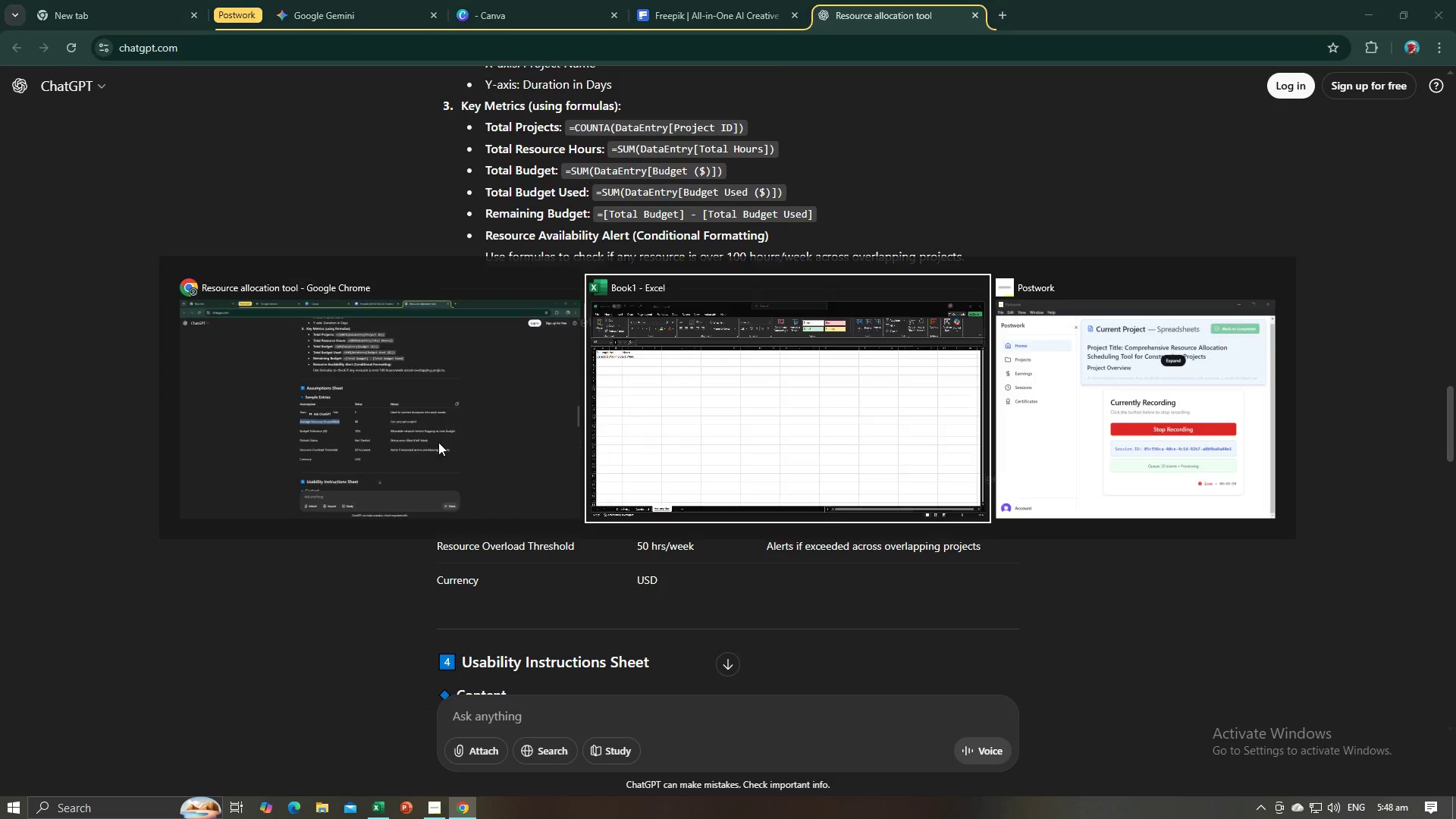 
key(Alt+Tab)
 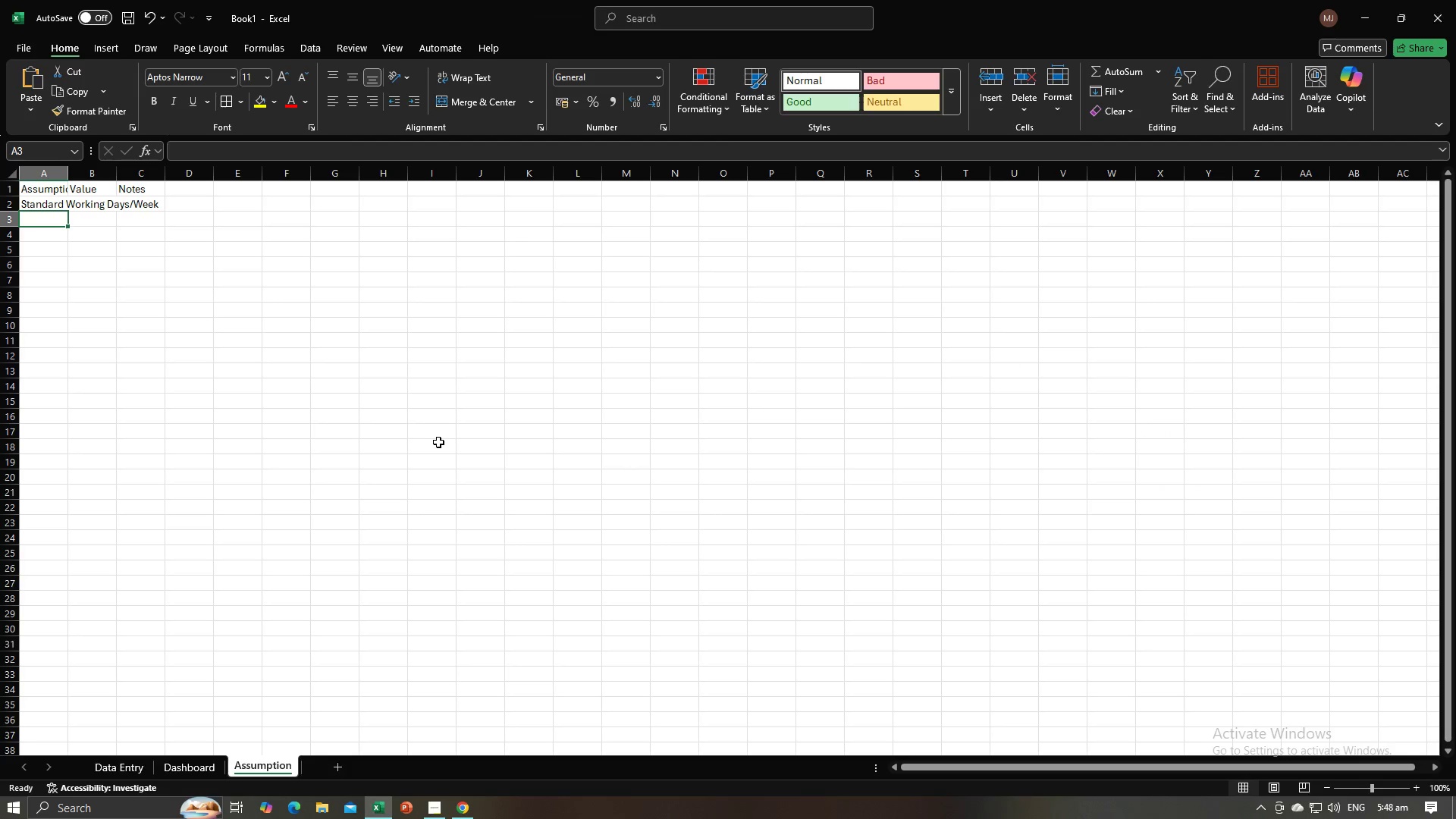 
key(Control+V)
 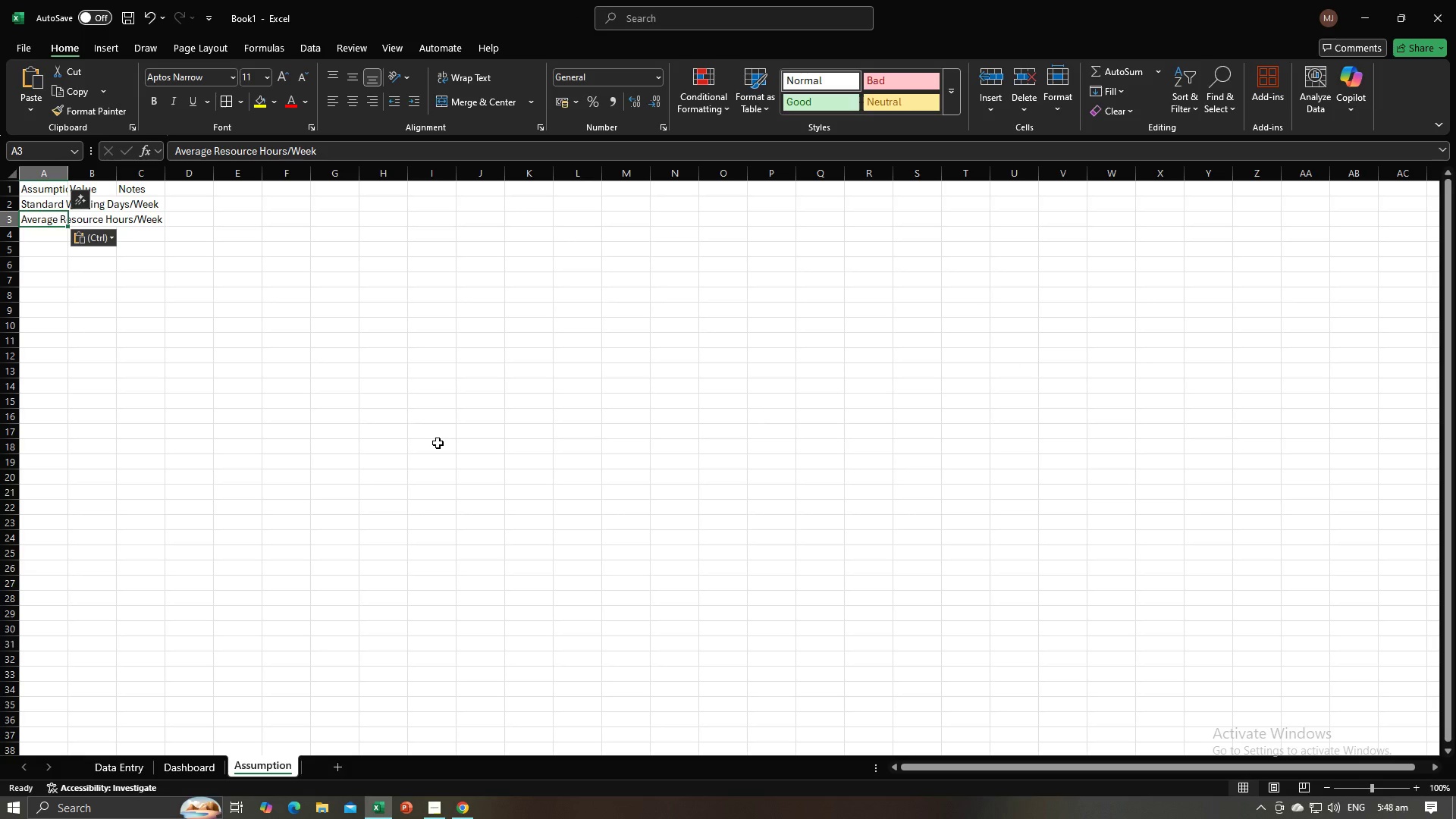 
key(NumpadEnter)
 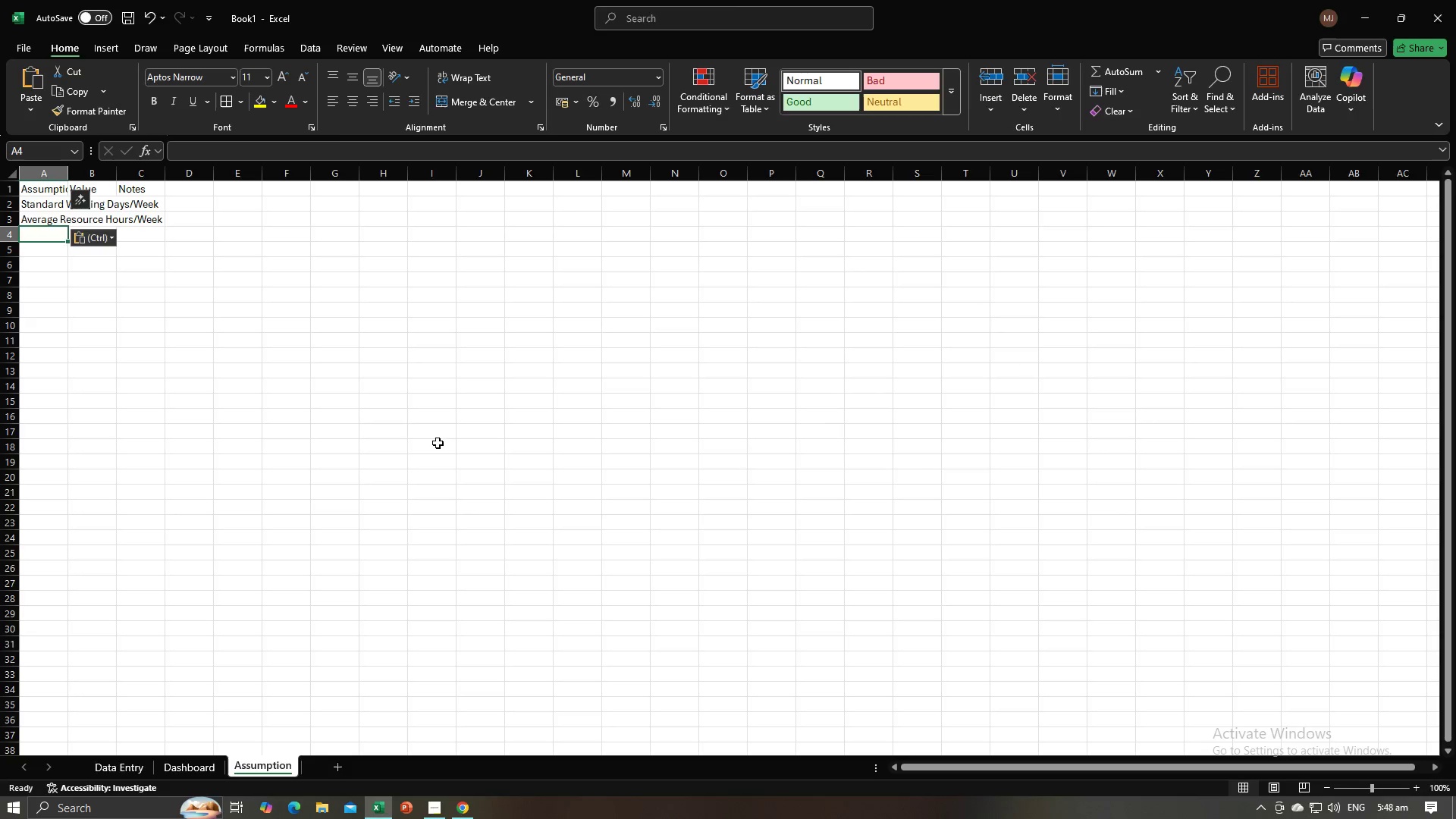 
key(Alt+AltLeft)
 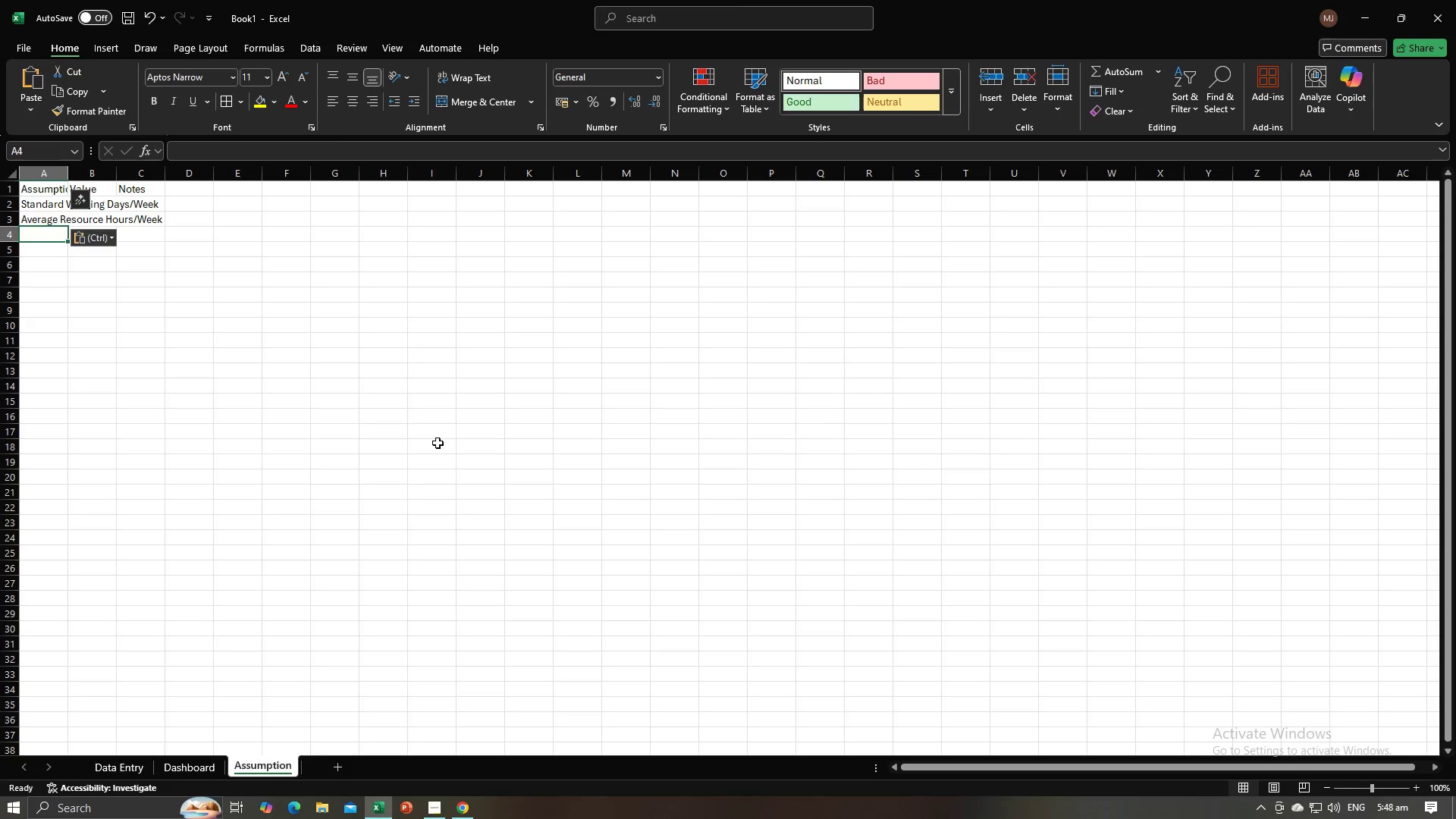 
key(Alt+Tab)
 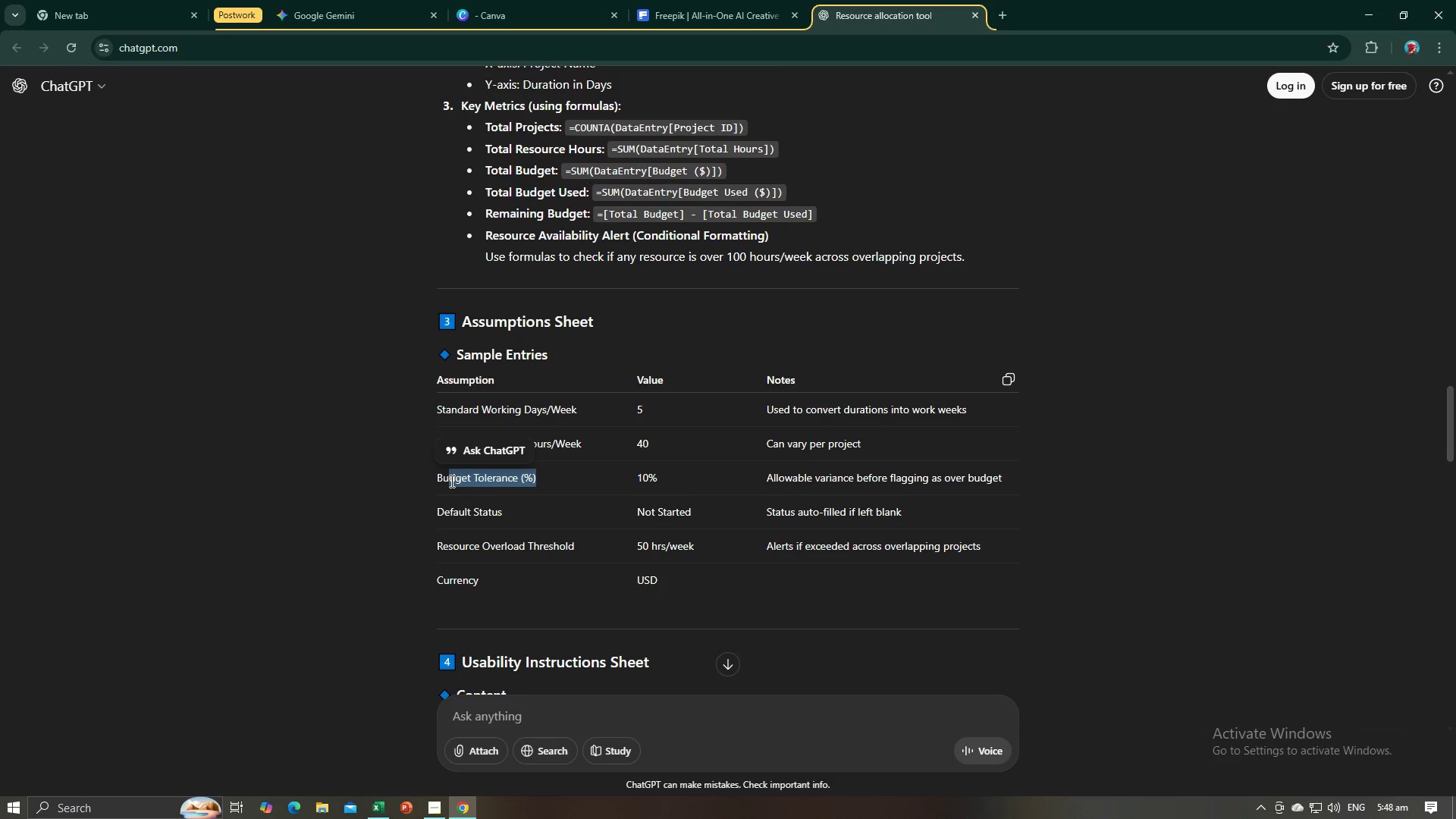 
key(Control+C)
 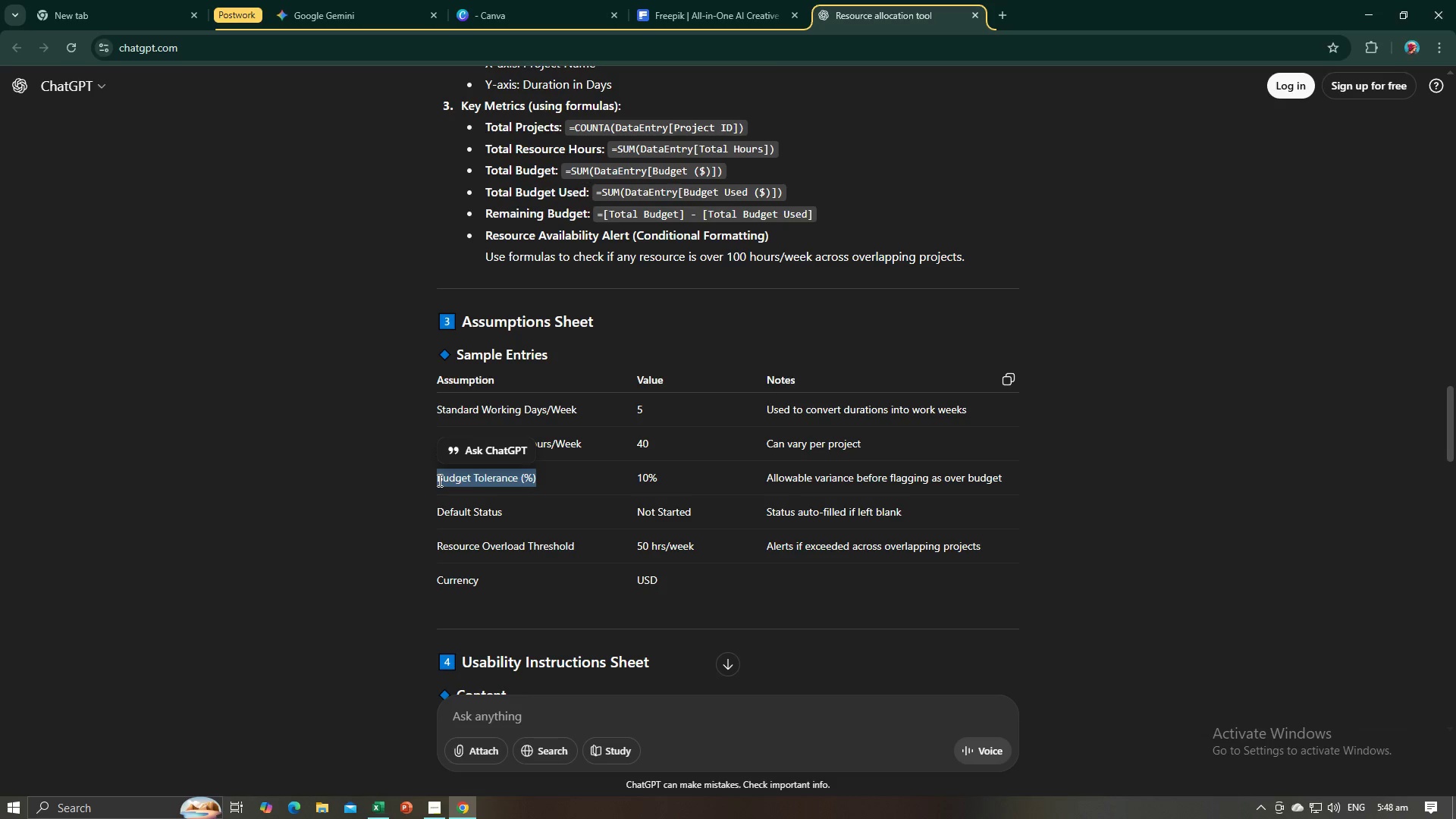 
key(Control+C)
 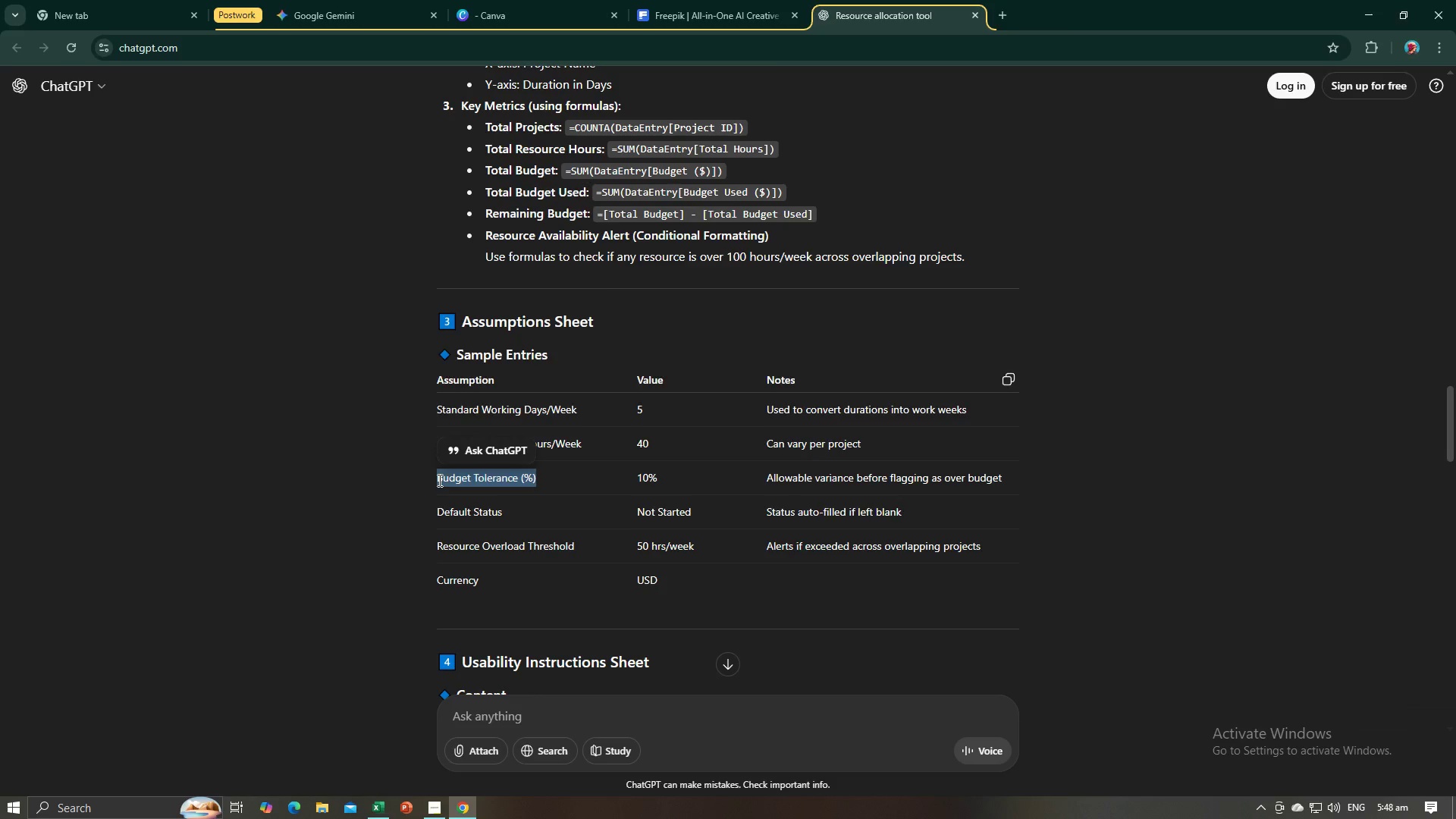 
key(Alt+AltLeft)
 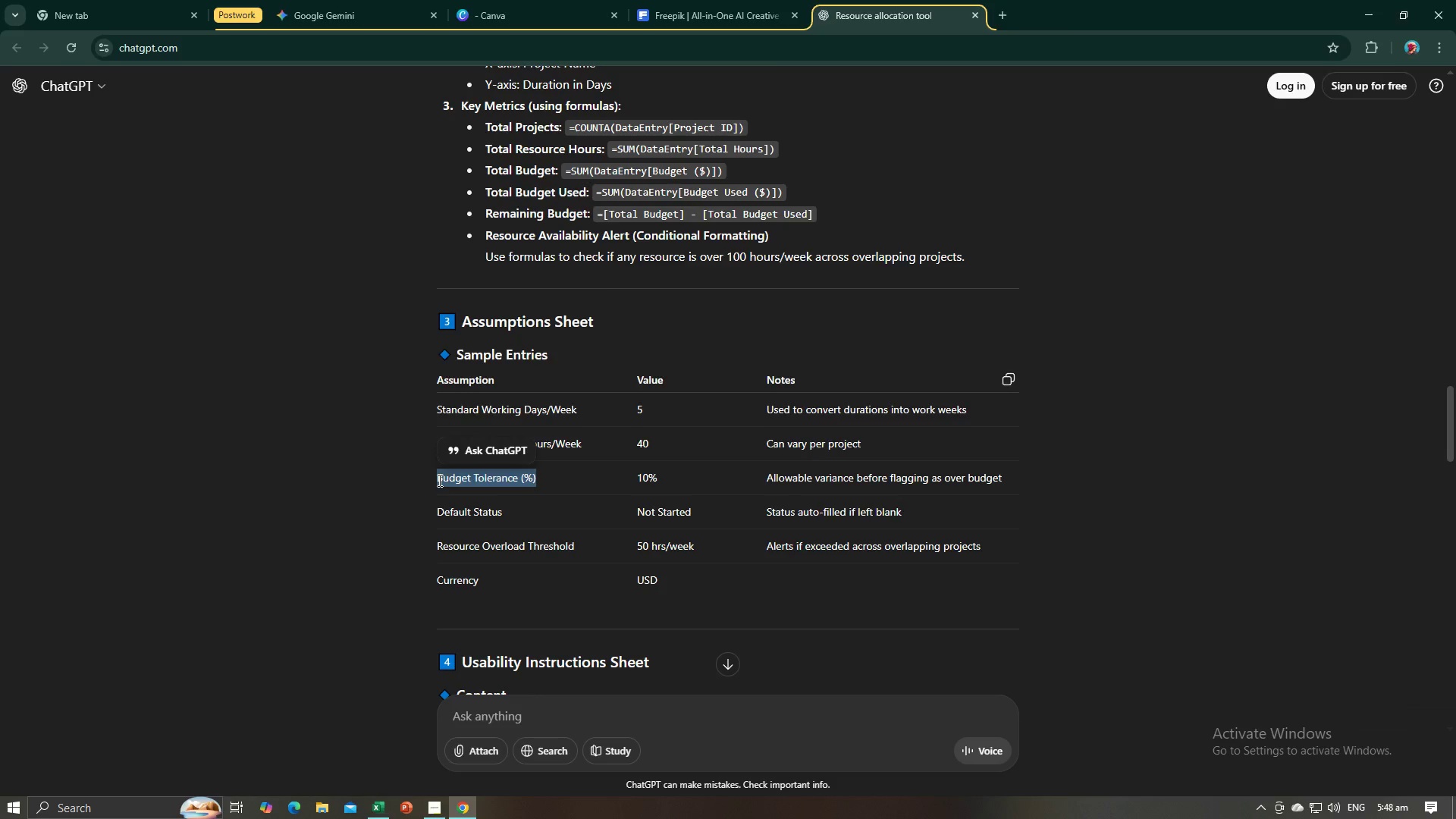 
key(Alt+Tab)
 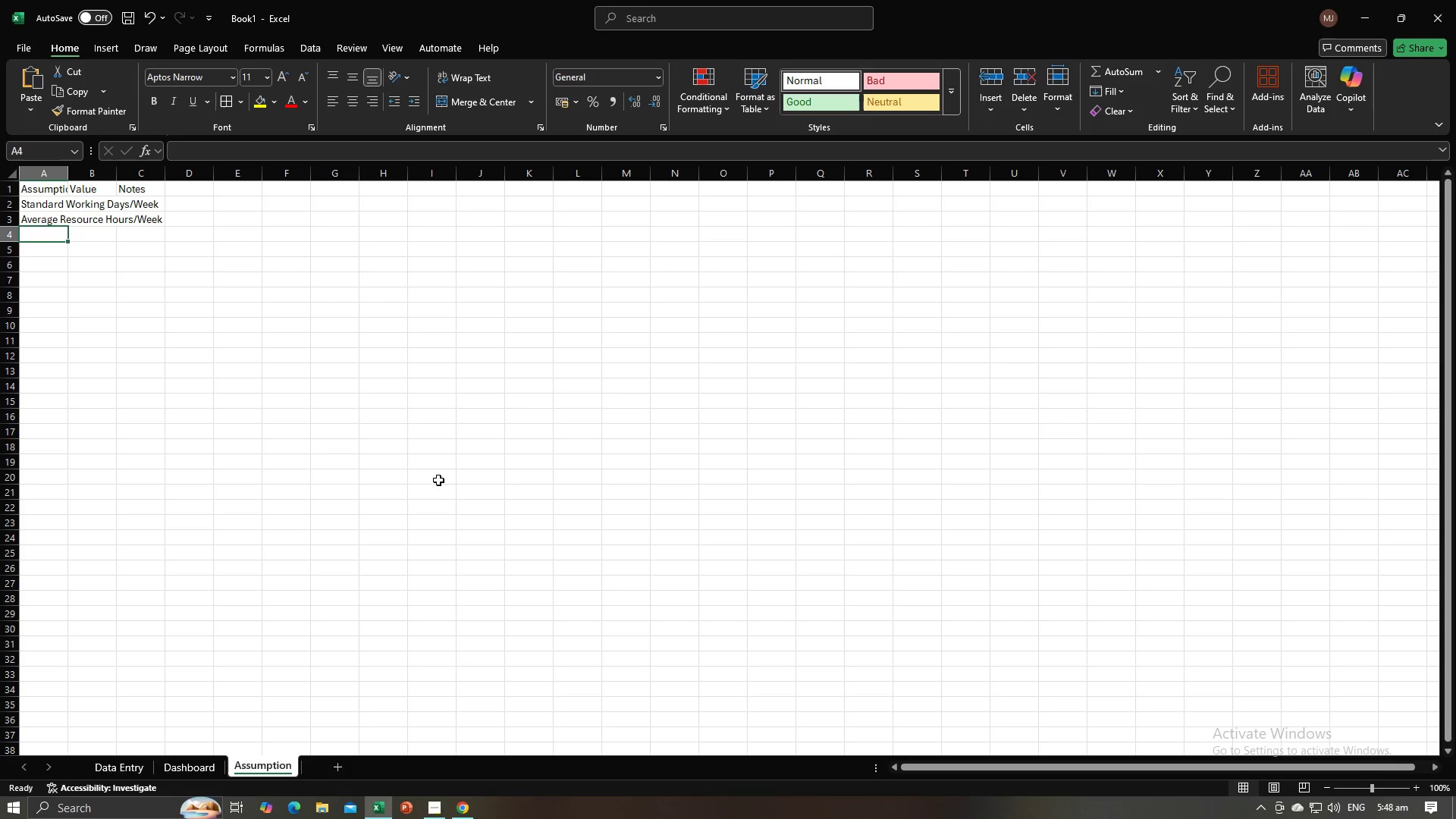 
key(Control+V)
 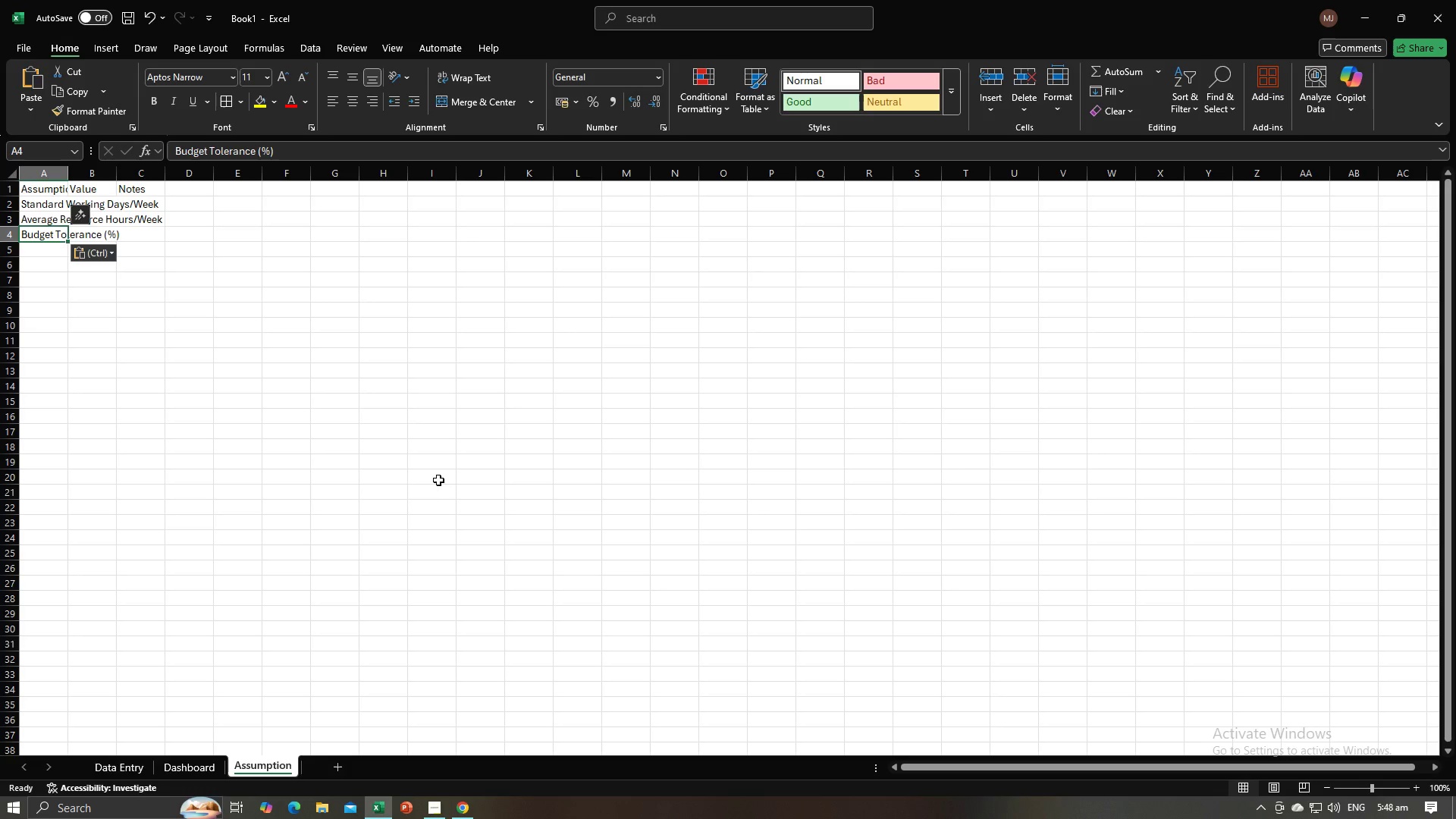 
key(NumpadEnter)
 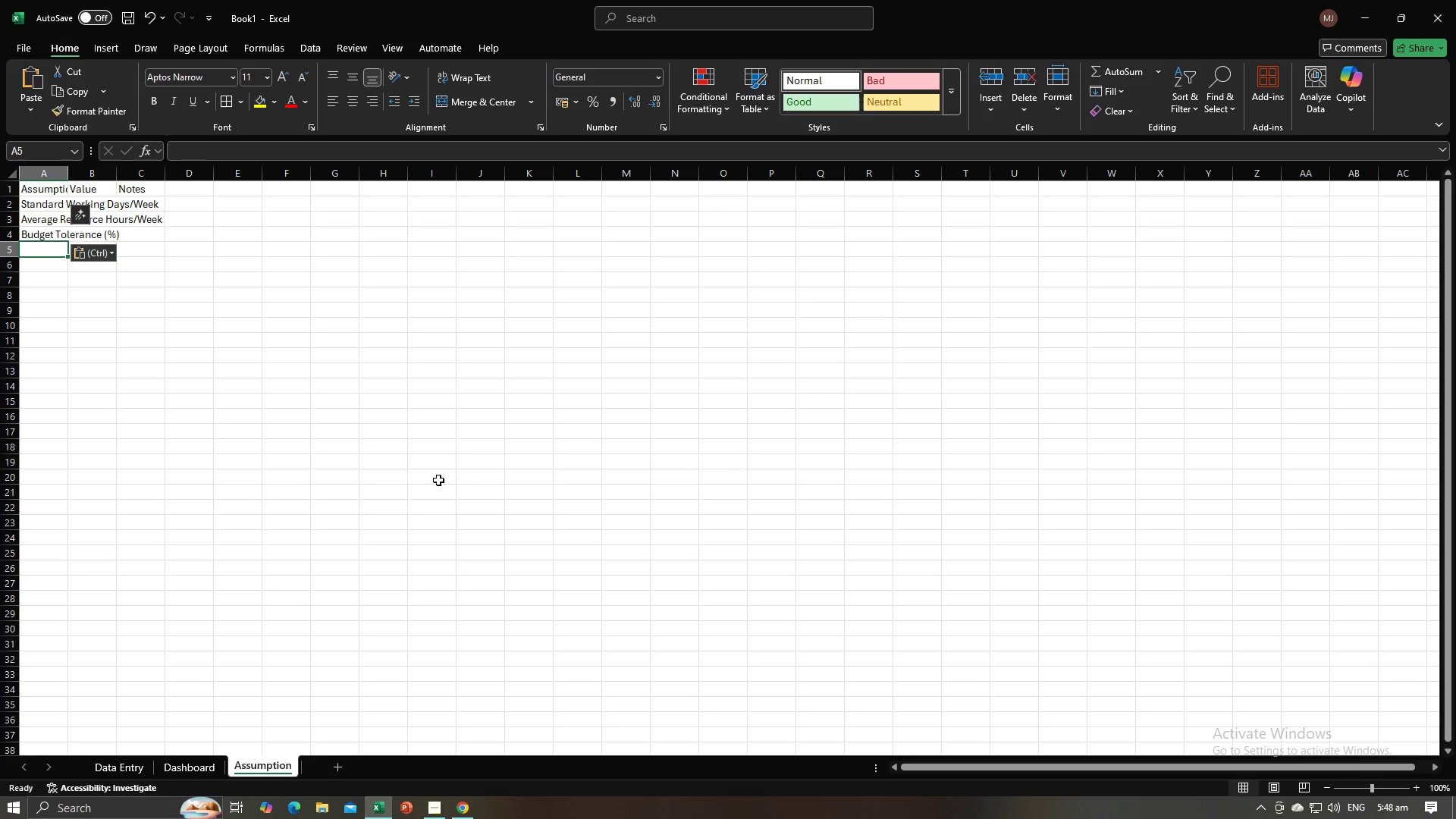 
key(Alt+AltLeft)
 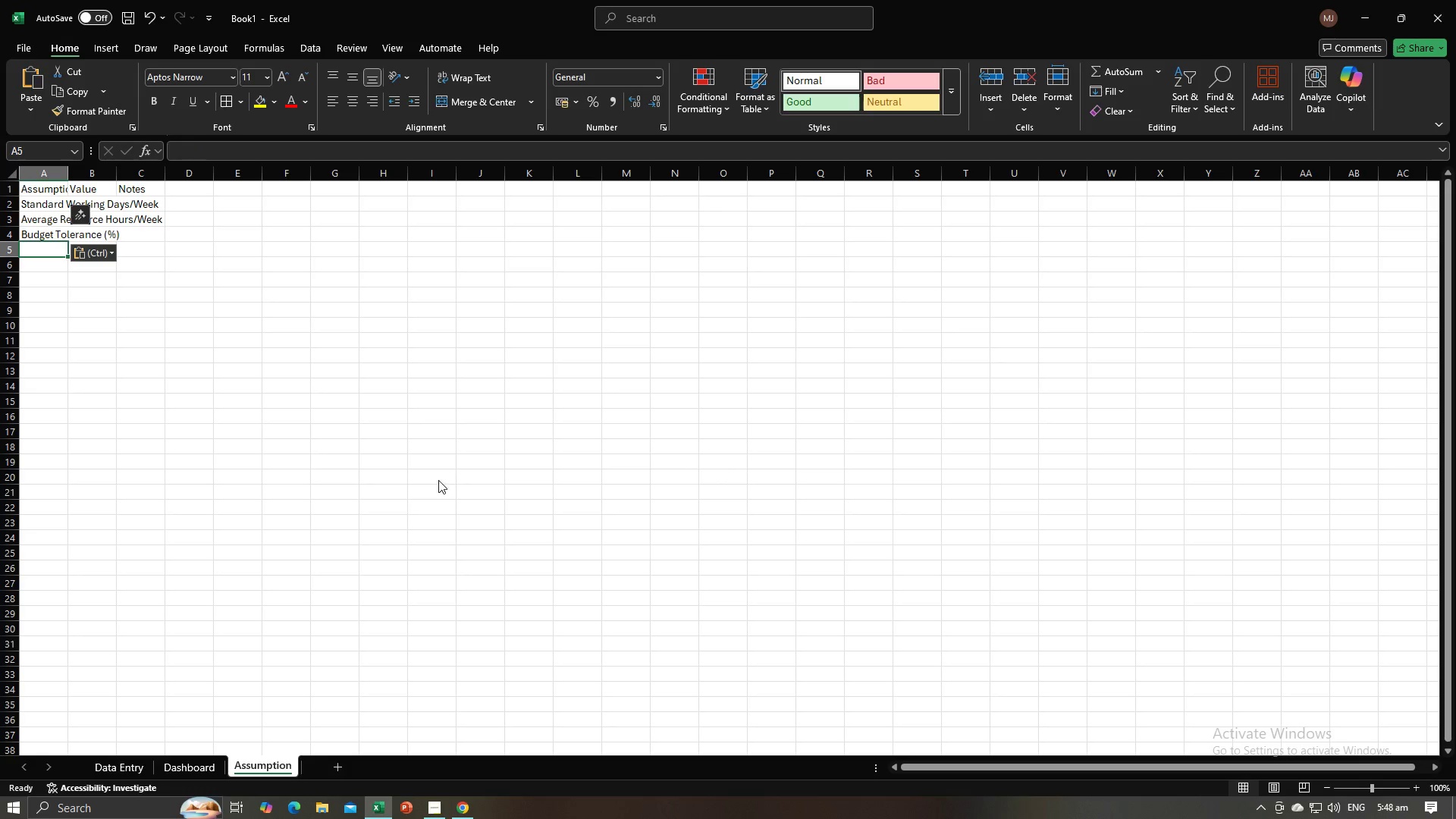 
key(Alt+Tab)
 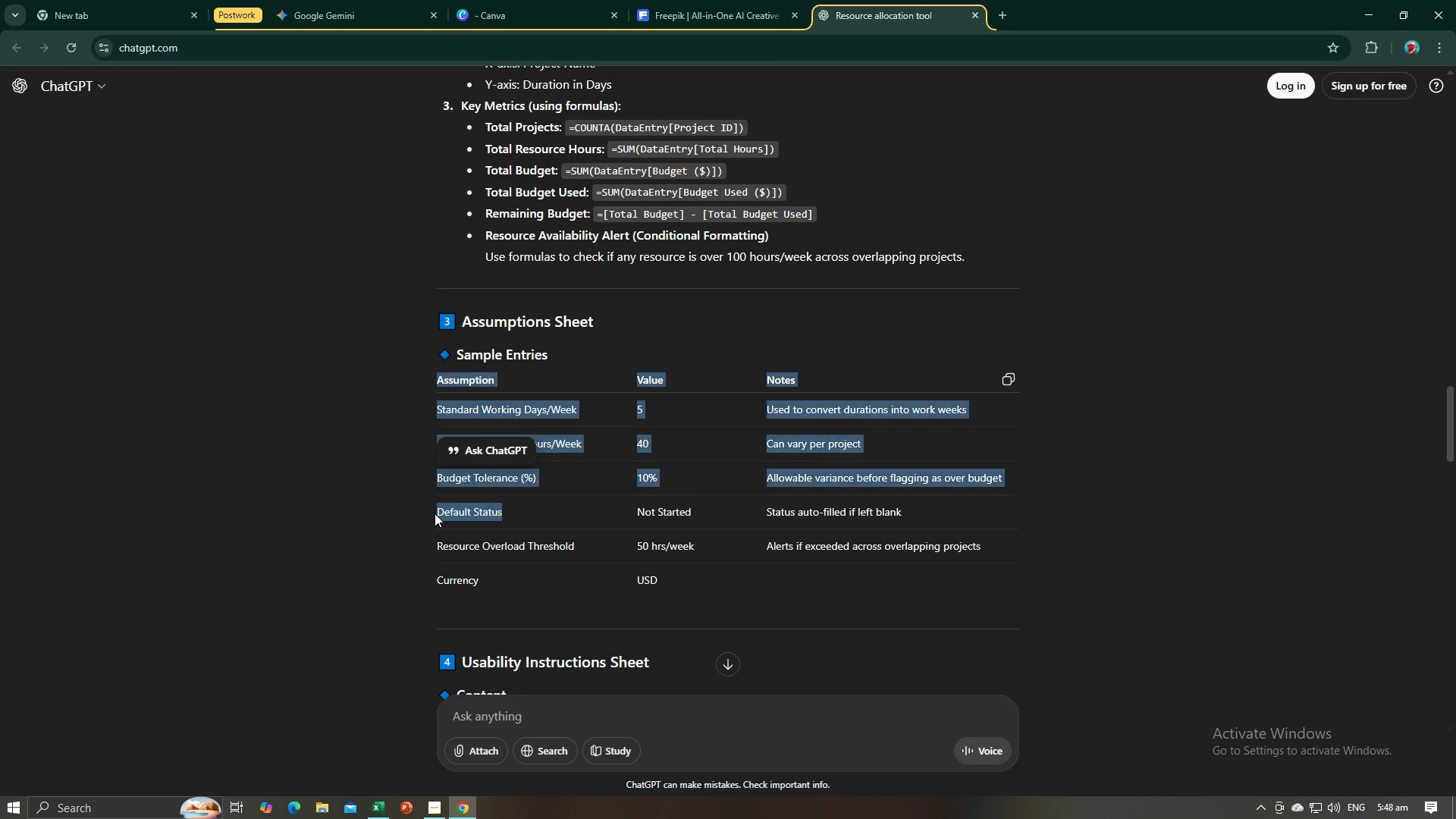 
left_click([460, 509])
 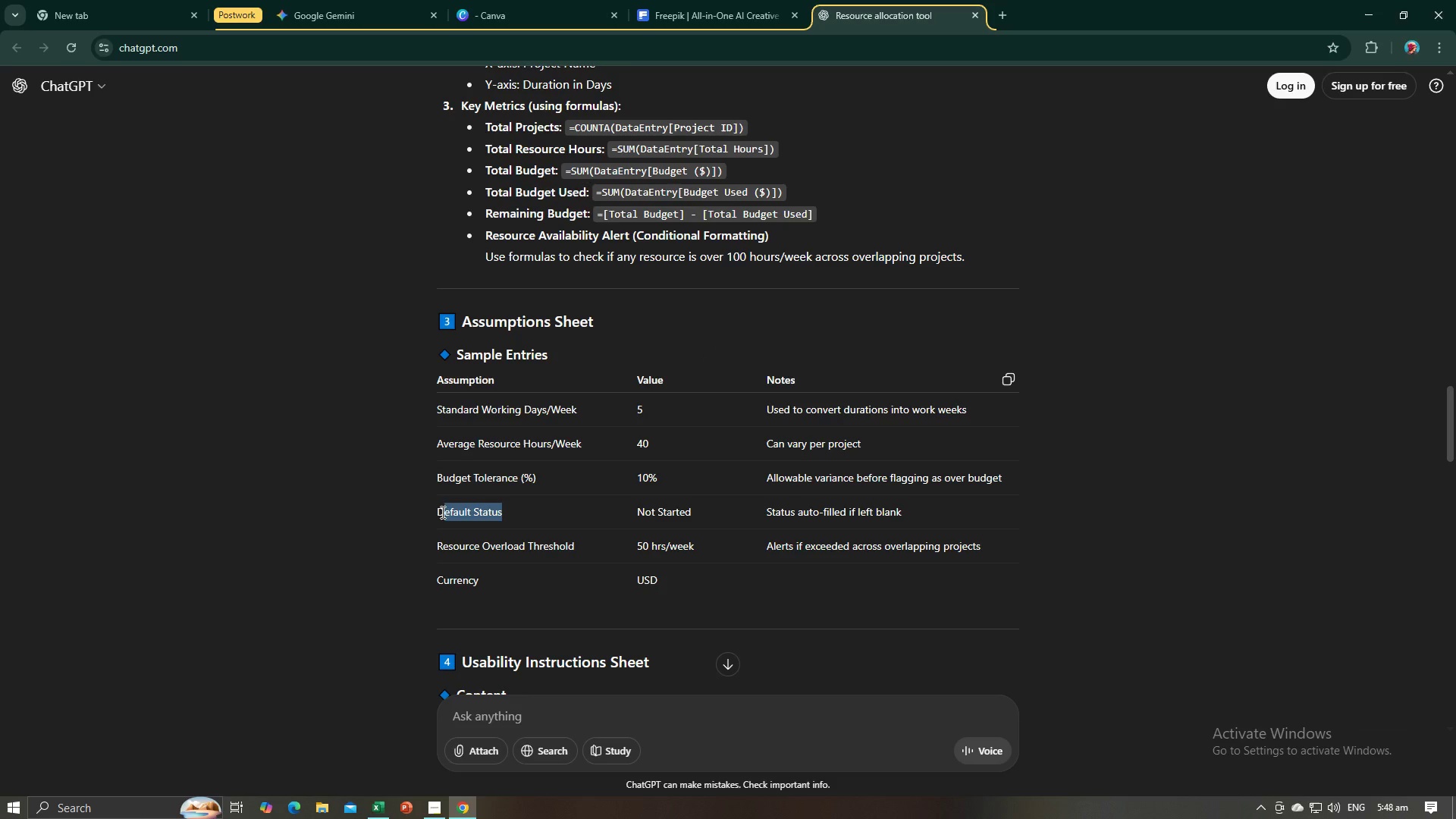 
key(Control+C)
 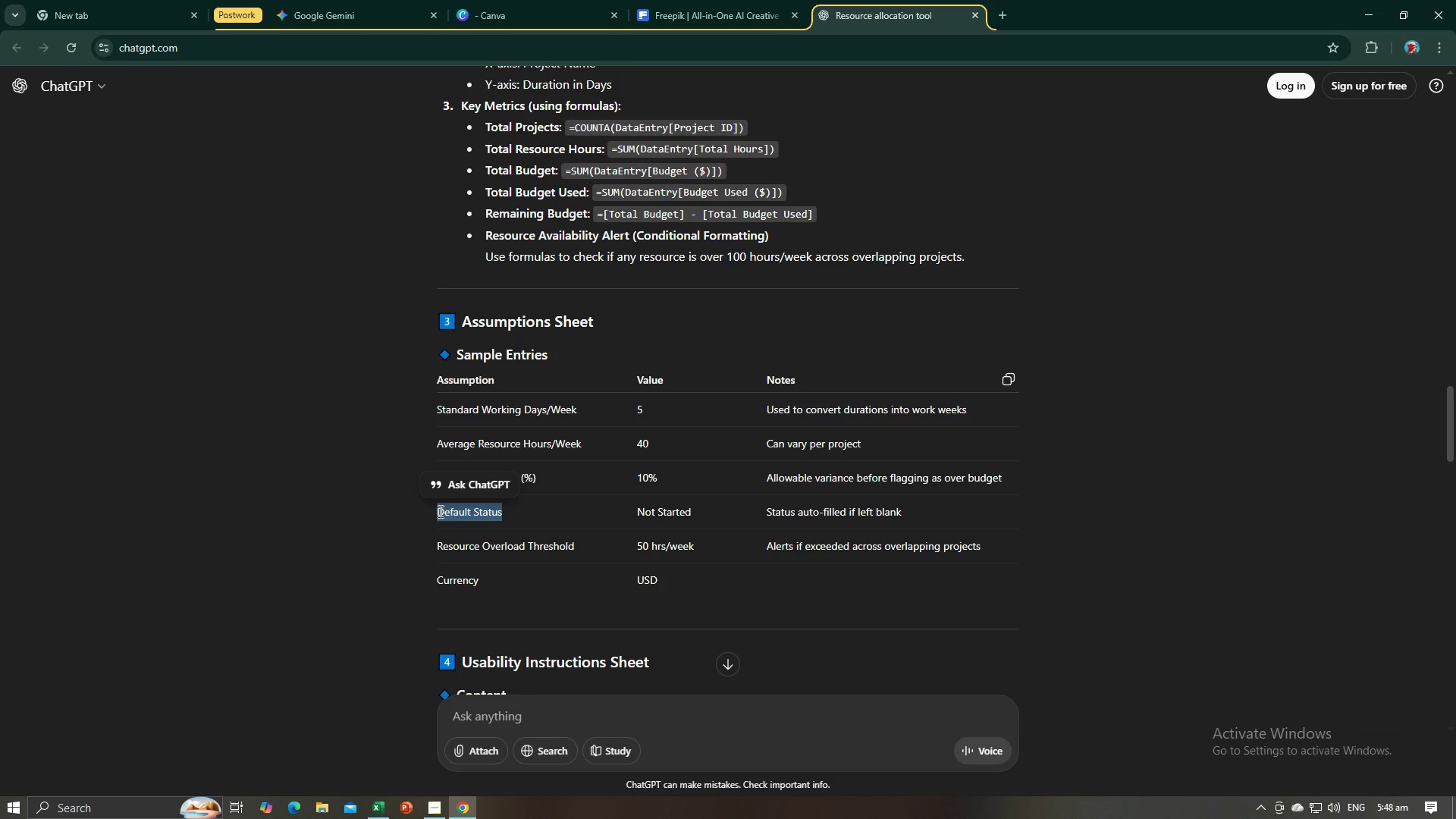 
key(Control+C)
 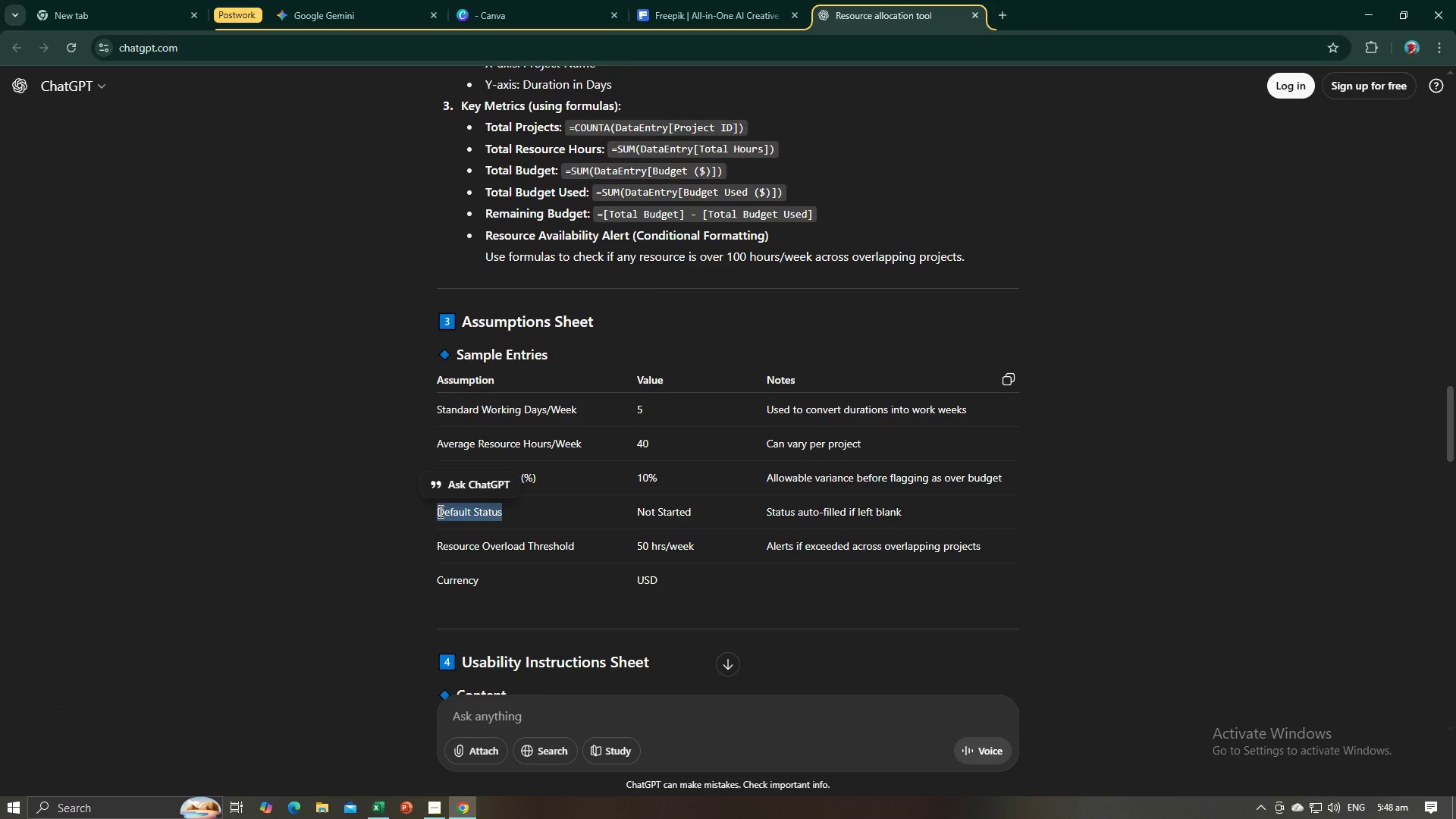 
key(Alt+AltLeft)
 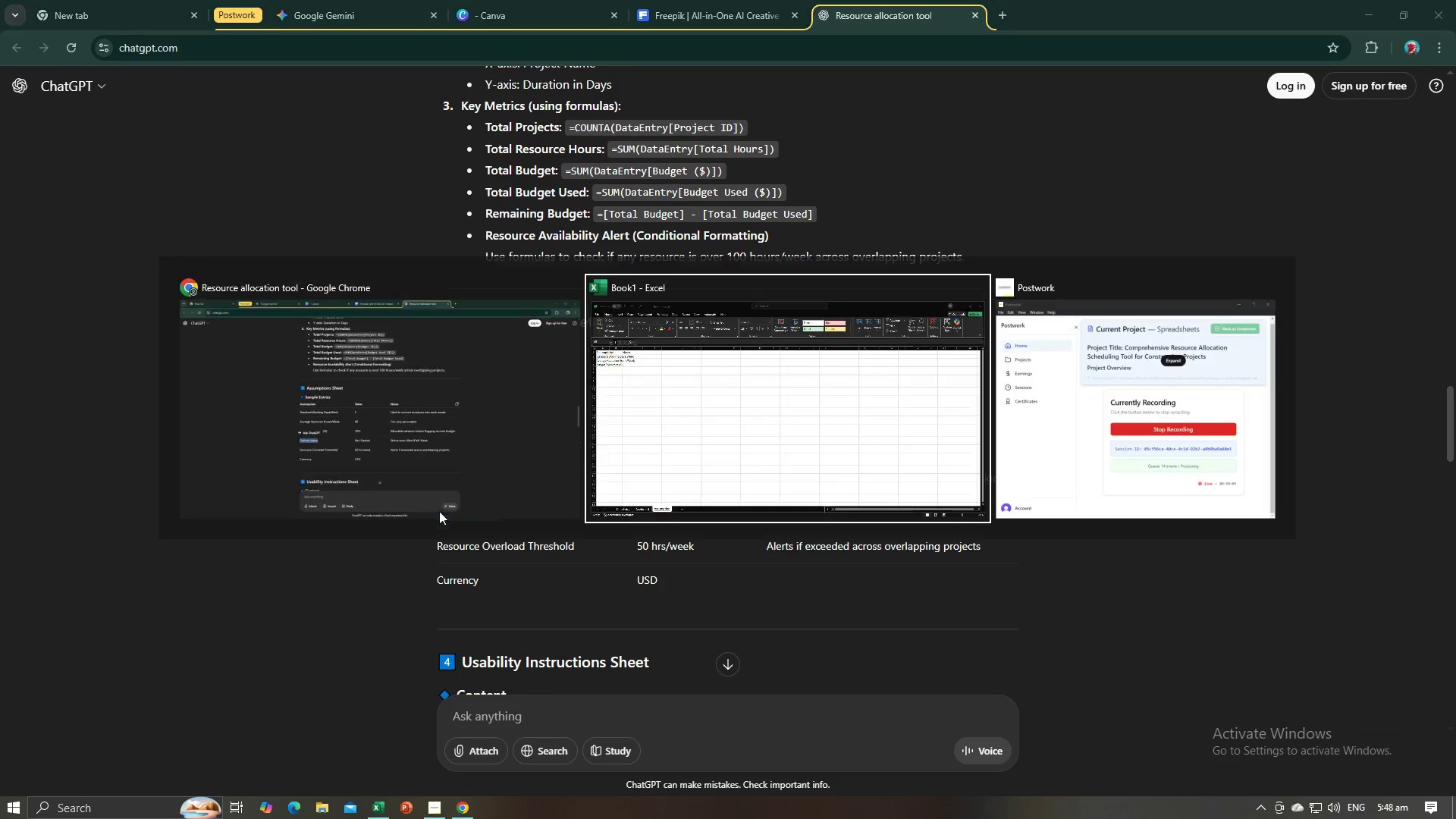 
key(Alt+Tab)
 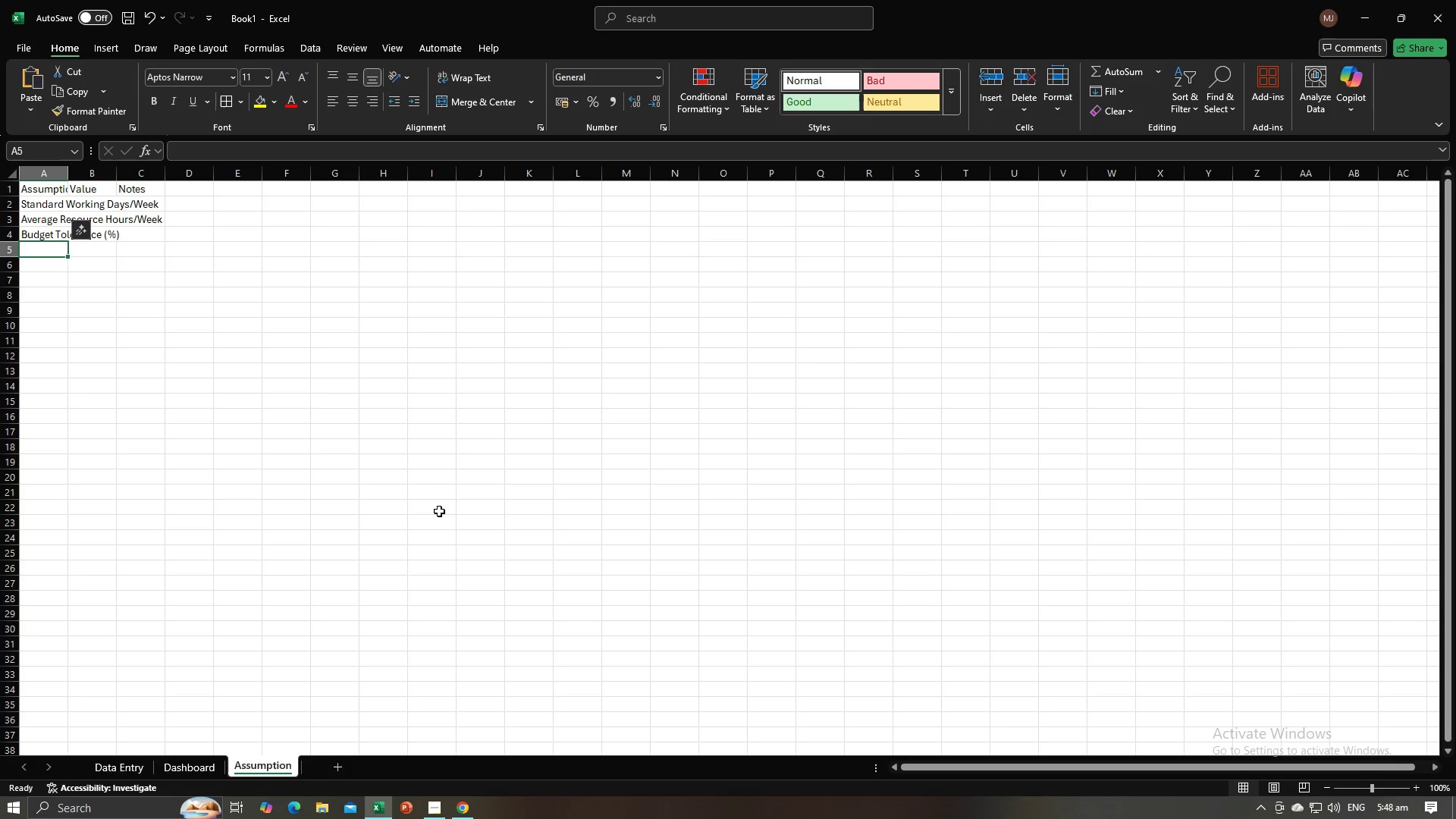 
key(Control+V)
 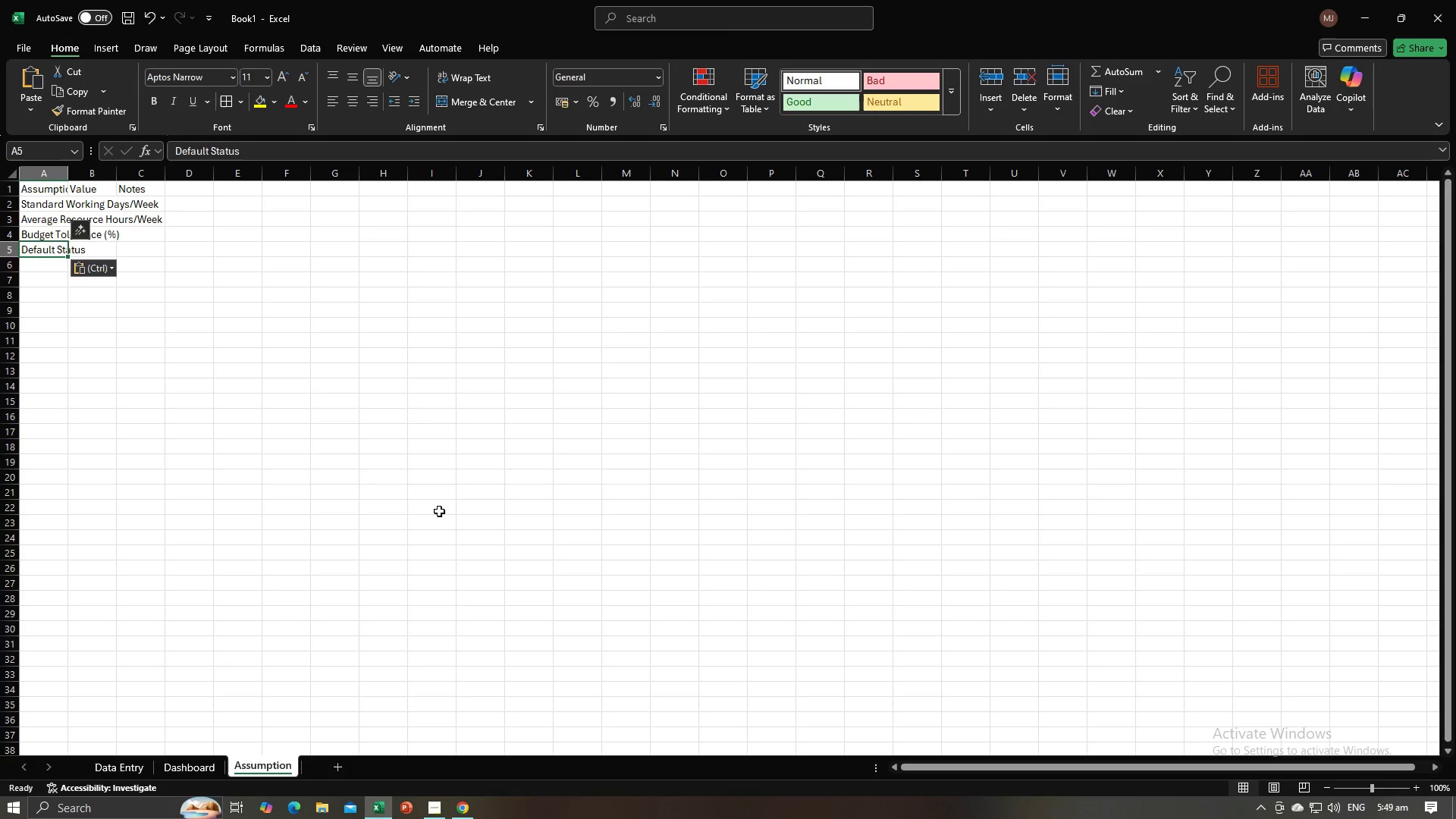 
key(NumpadEnter)
 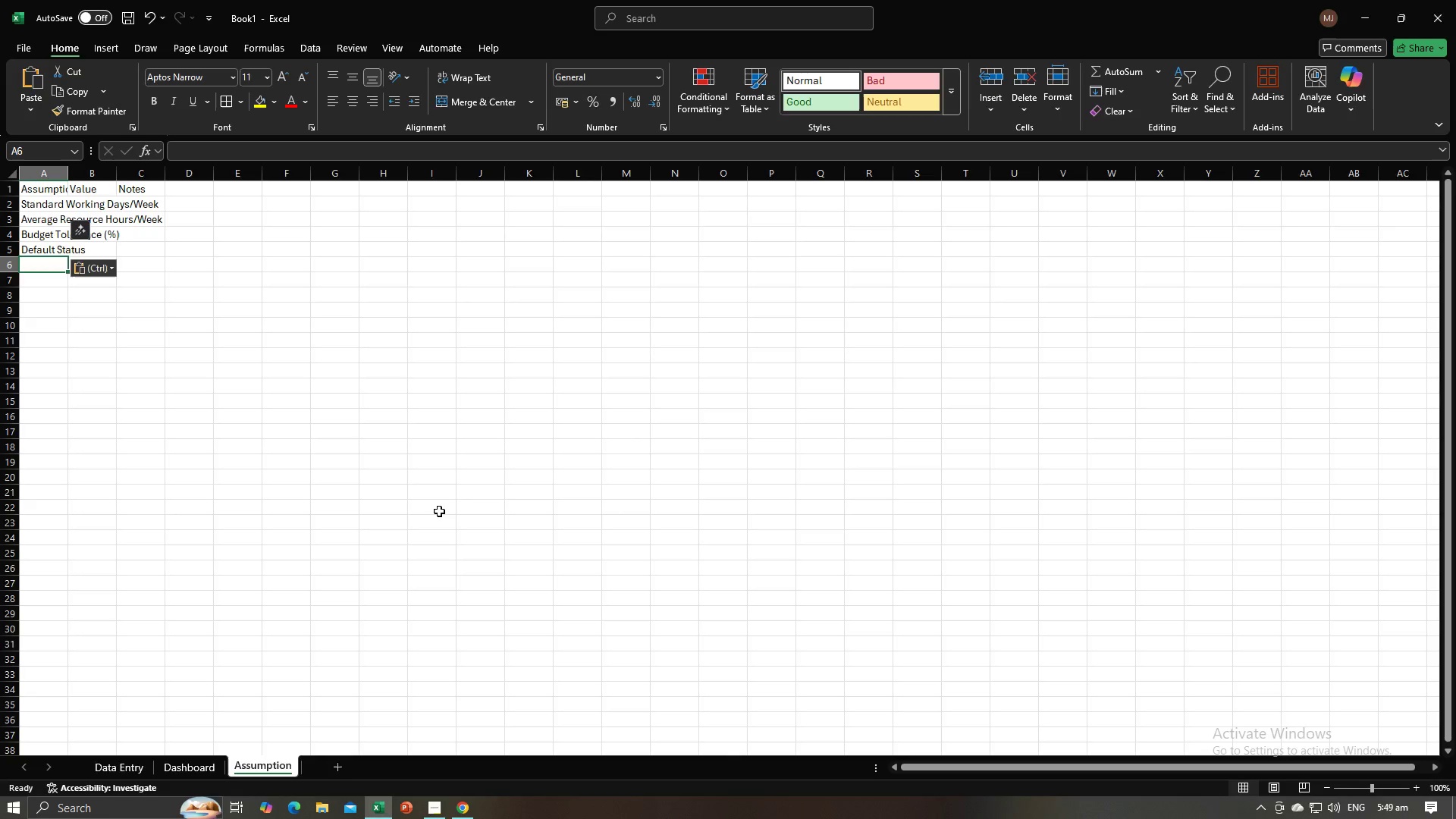 
key(Alt+AltLeft)
 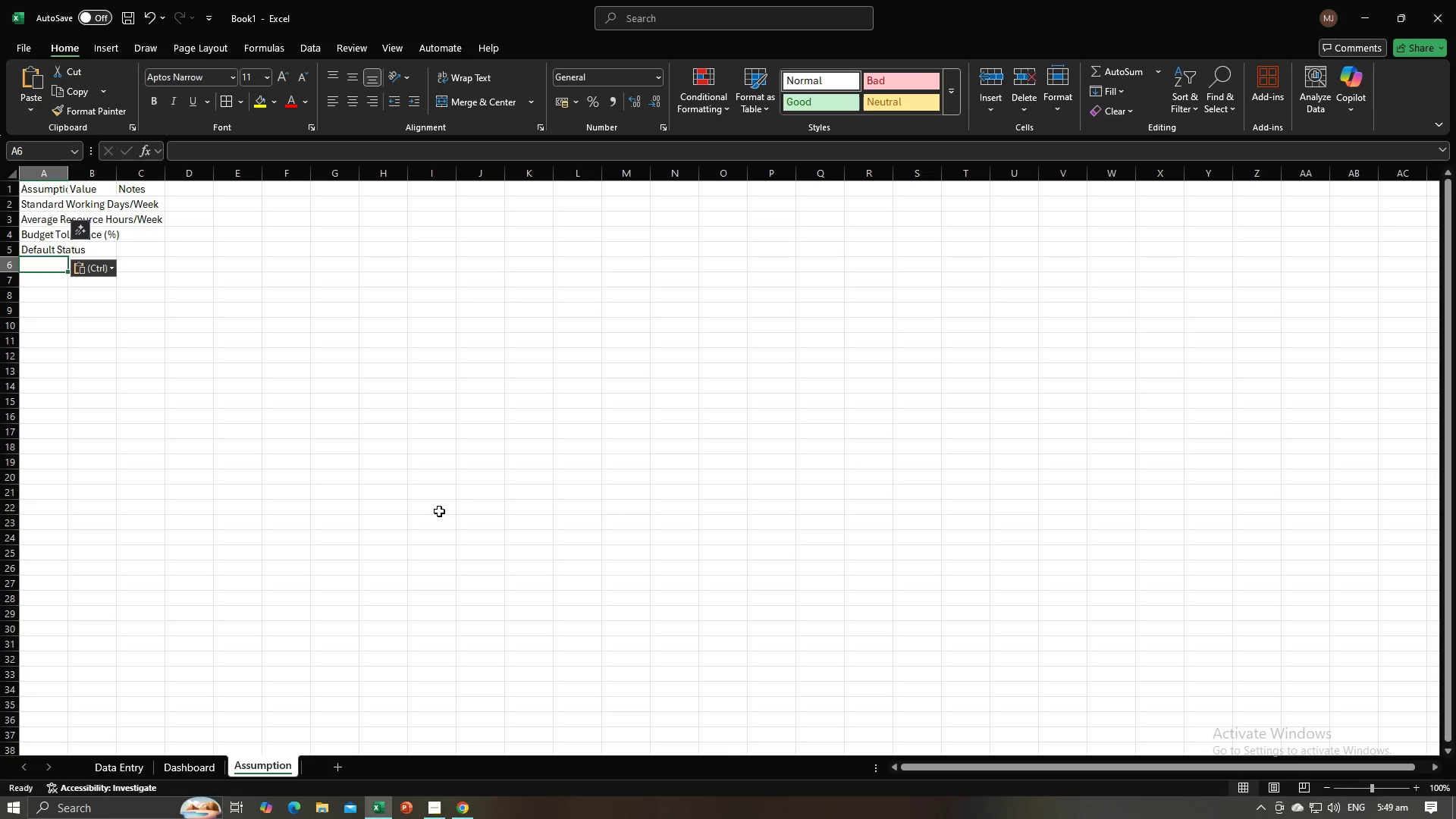 
key(Alt+Tab)
 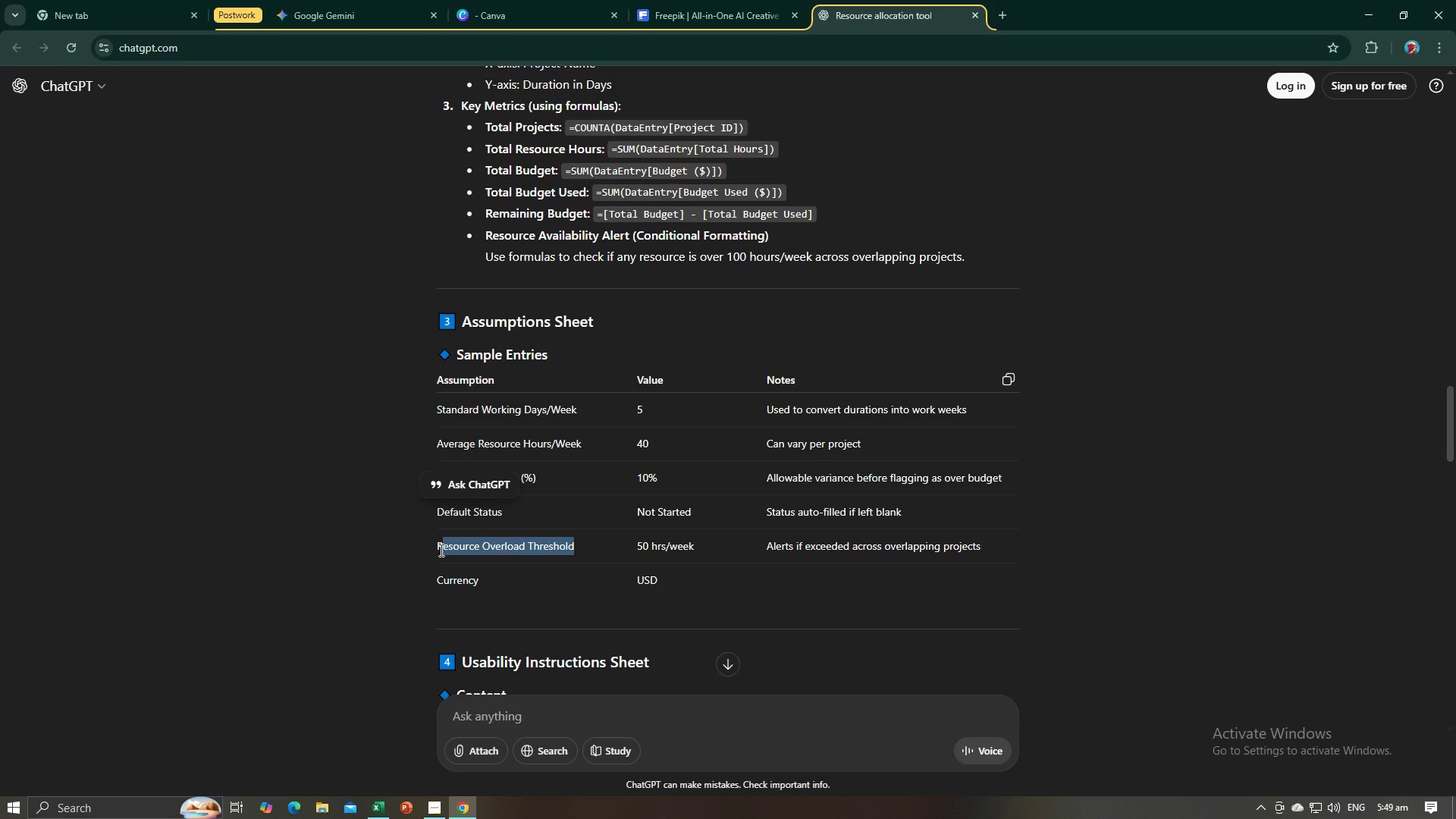 
key(Control+C)
 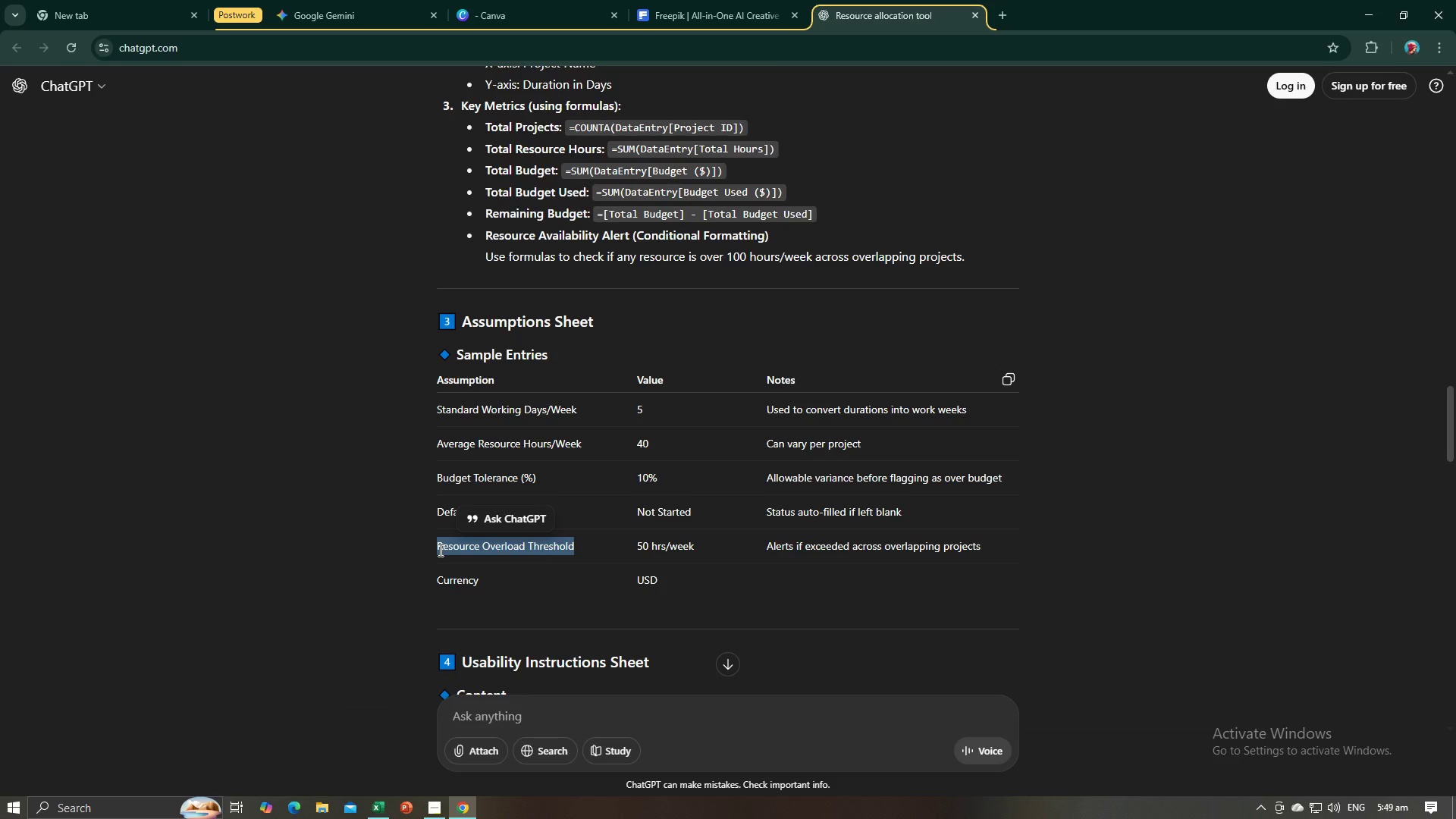 
key(Alt+AltLeft)
 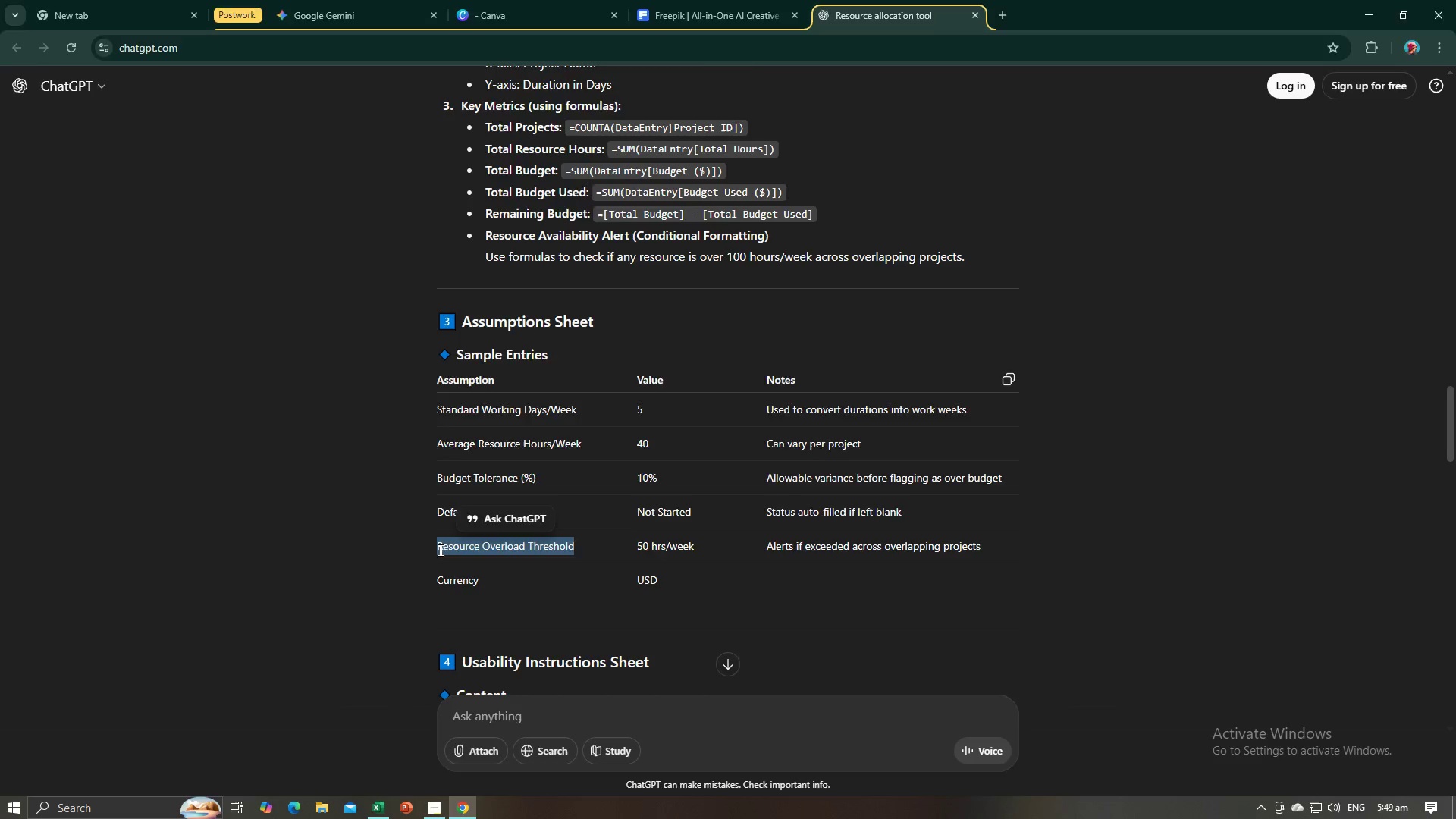 
key(Alt+Tab)
 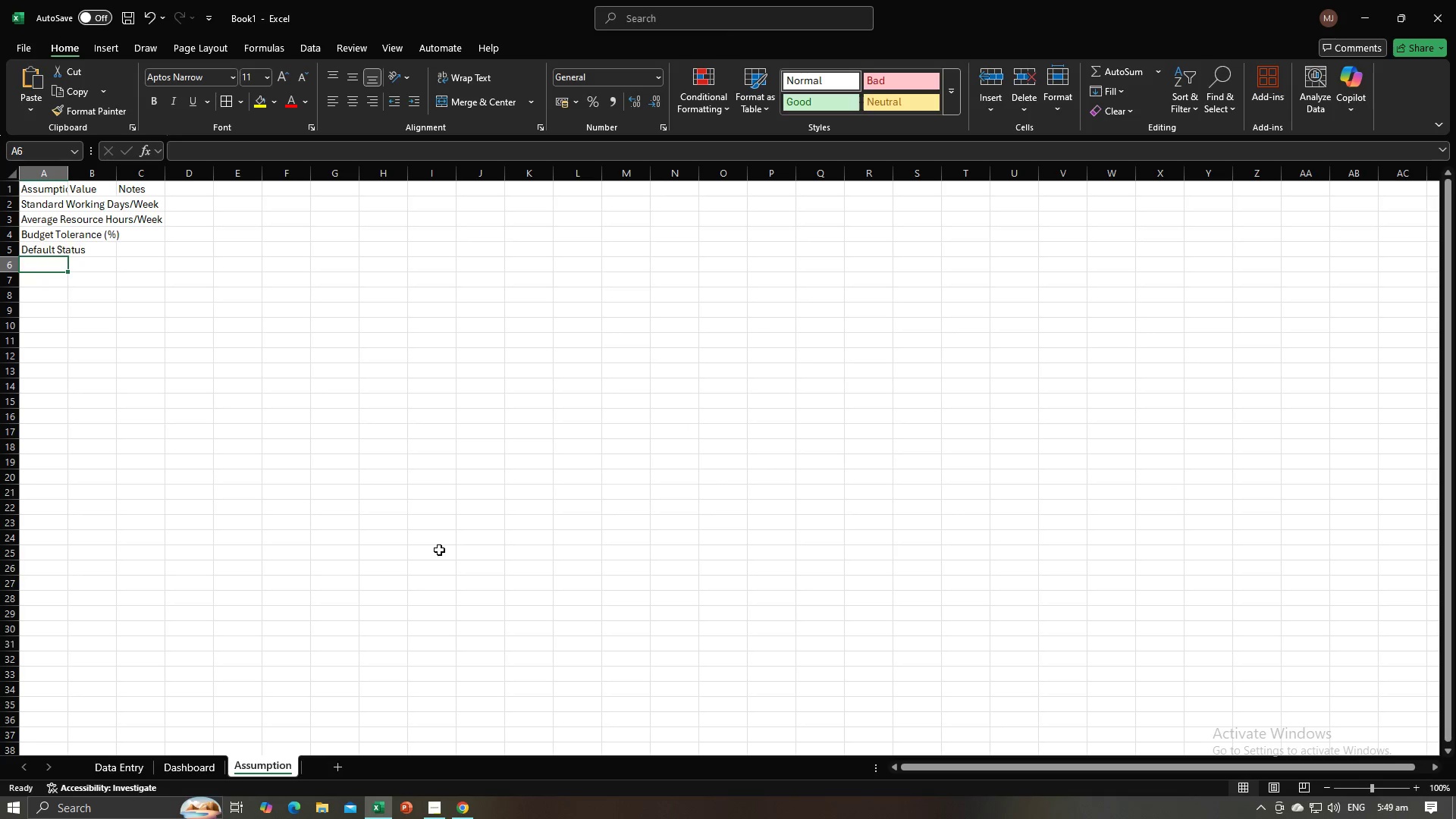 
key(Control+V)
 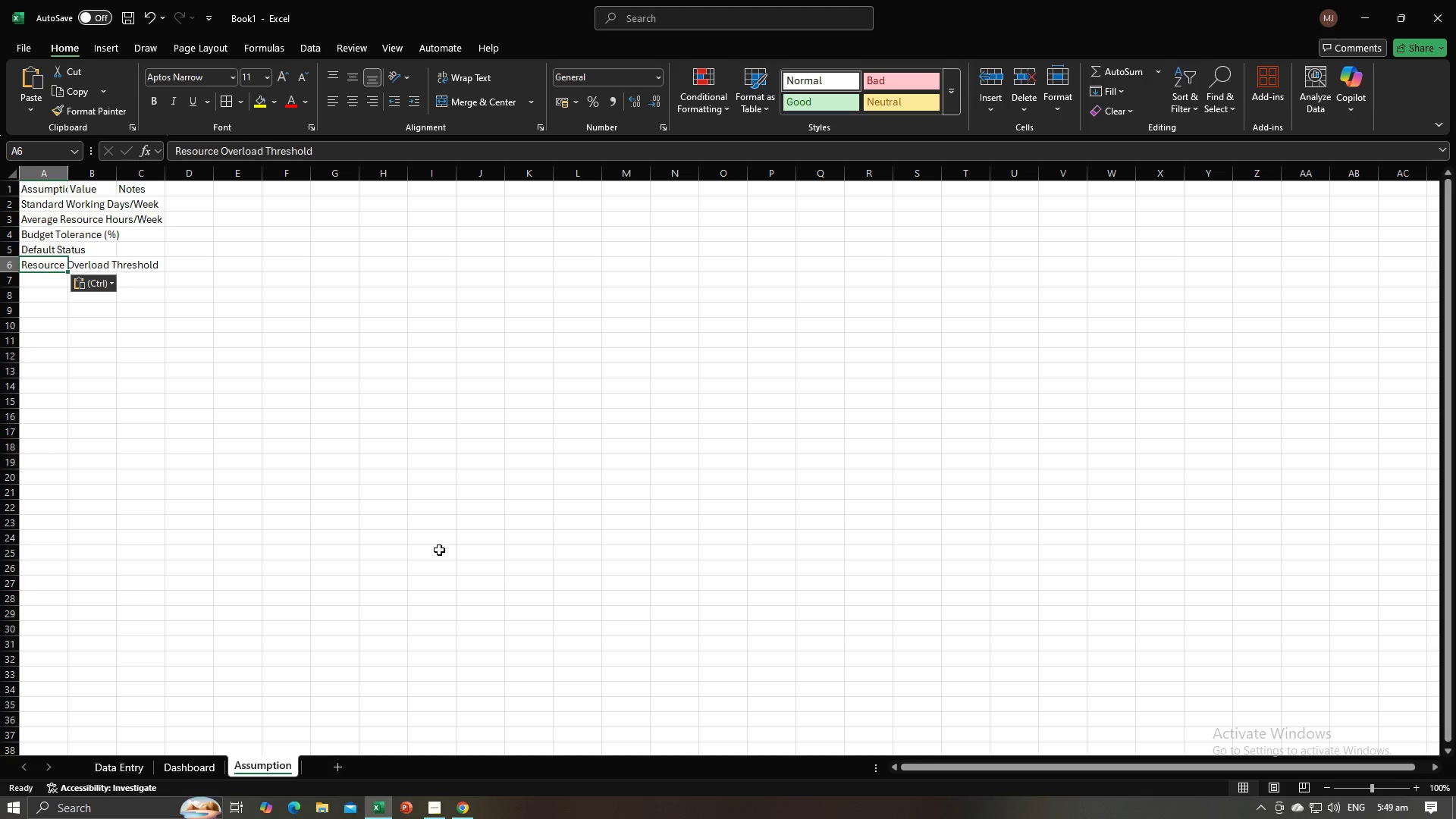 
key(NumpadEnter)
 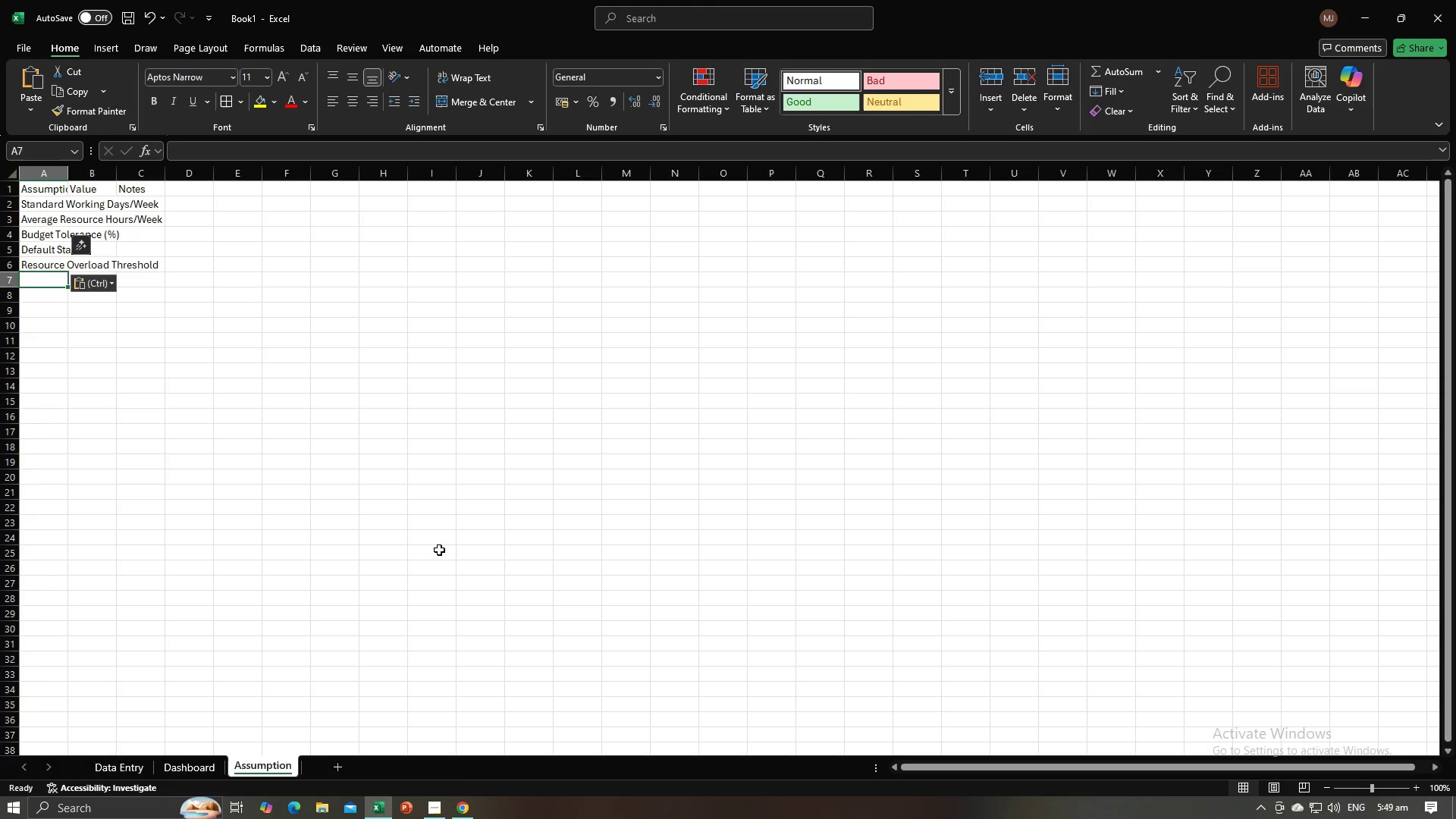 
key(Alt+AltLeft)
 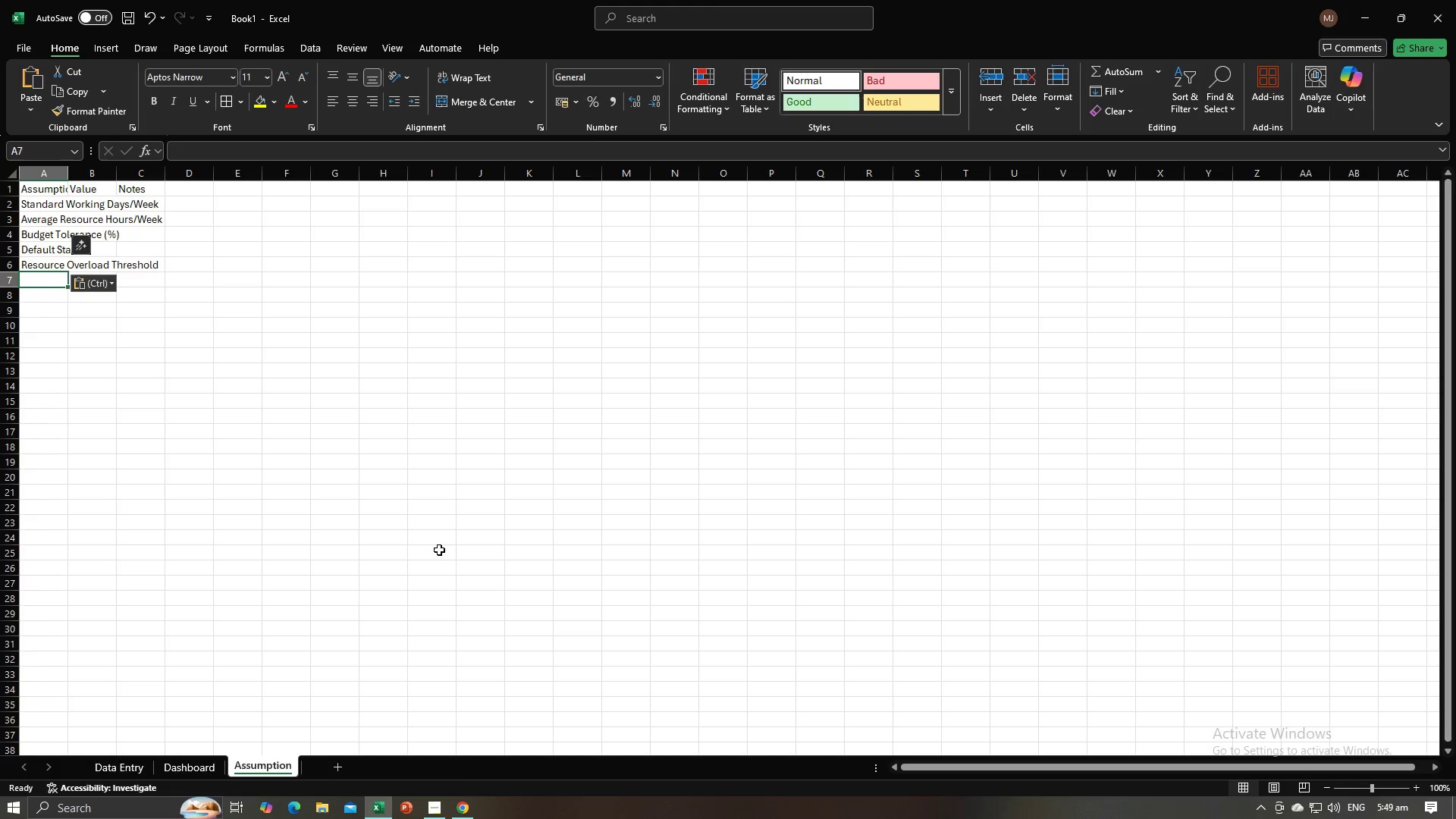 
key(Alt+Tab)
 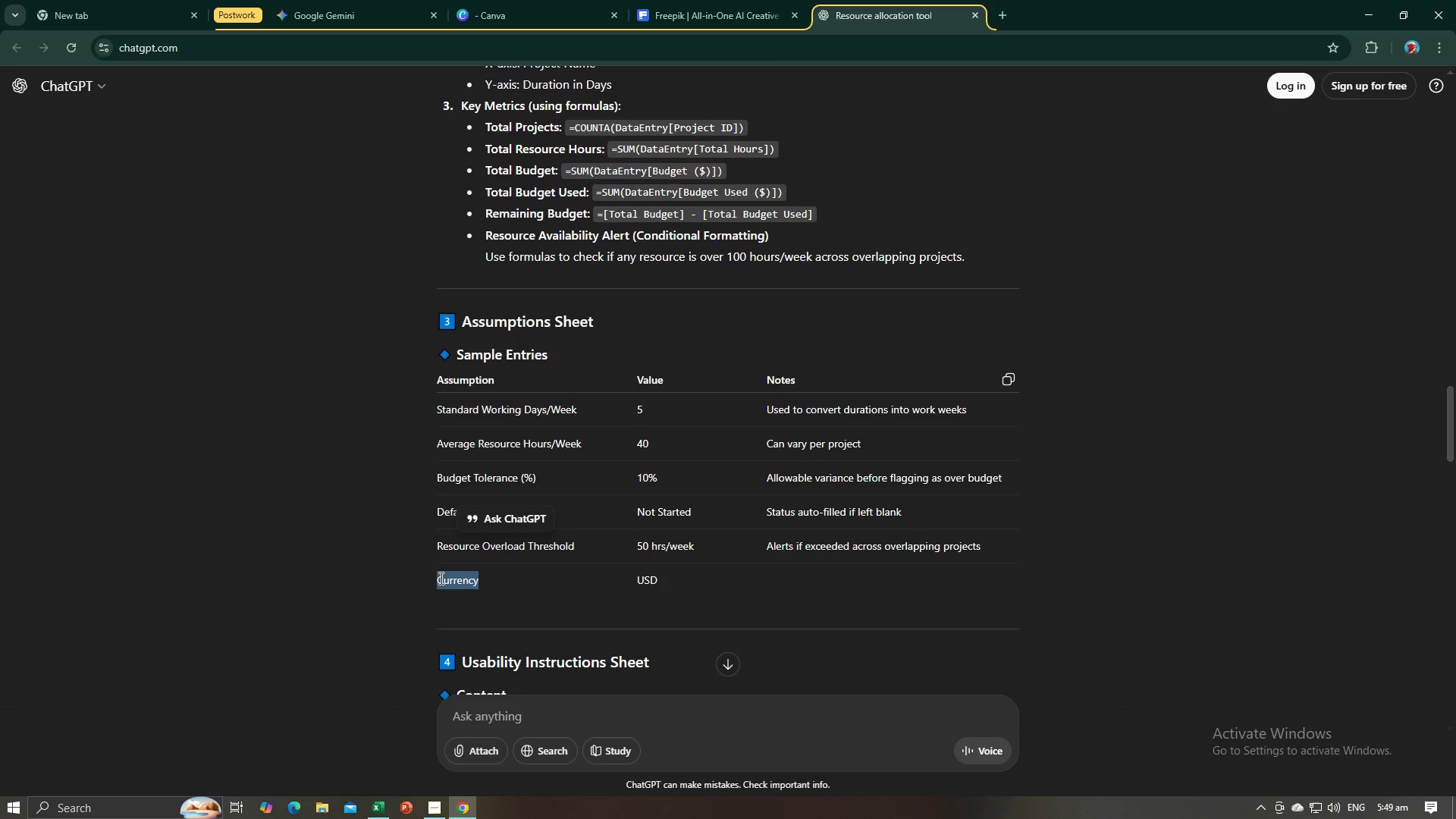 
key(Control+C)
 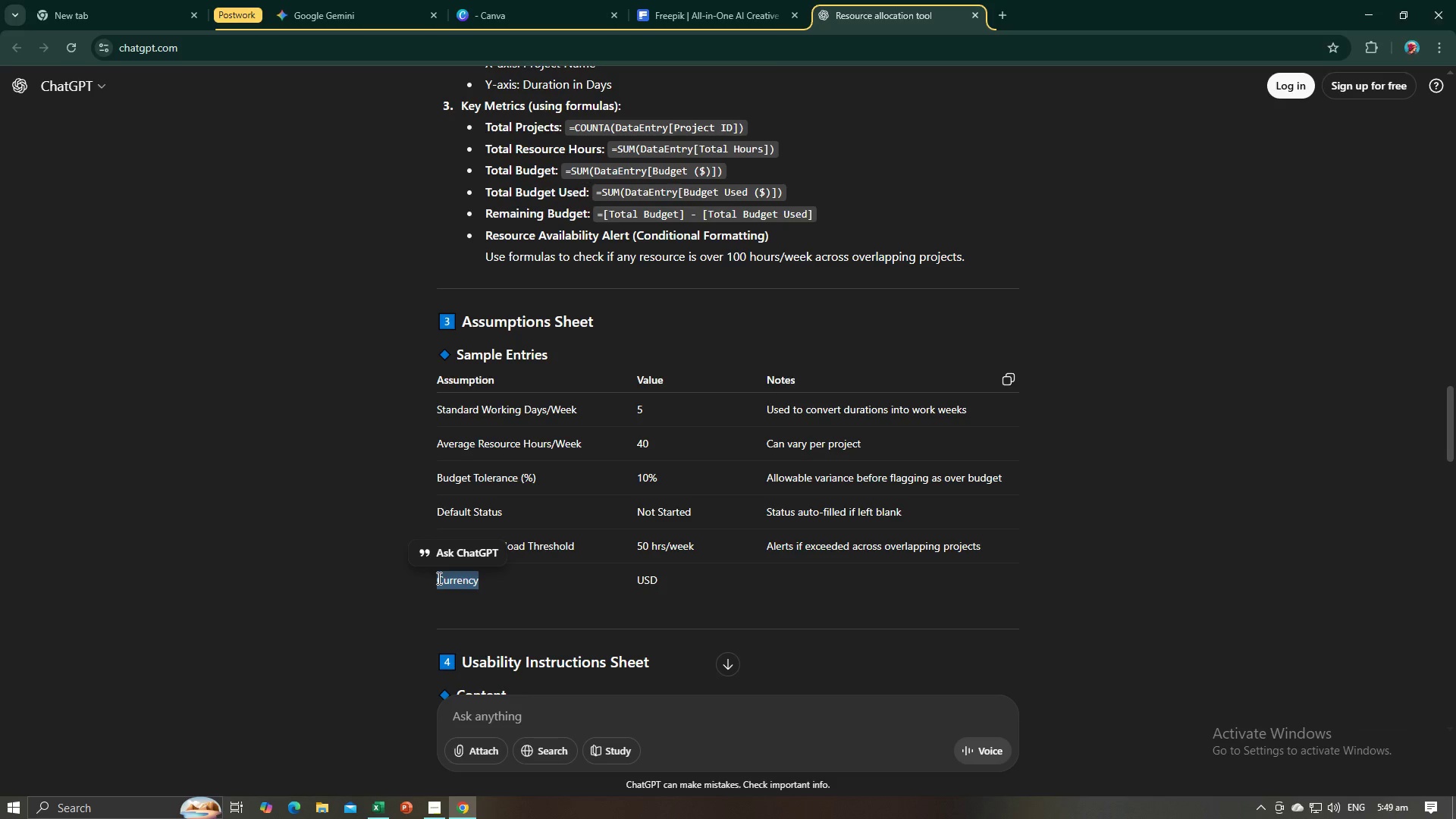 
key(Alt+AltLeft)
 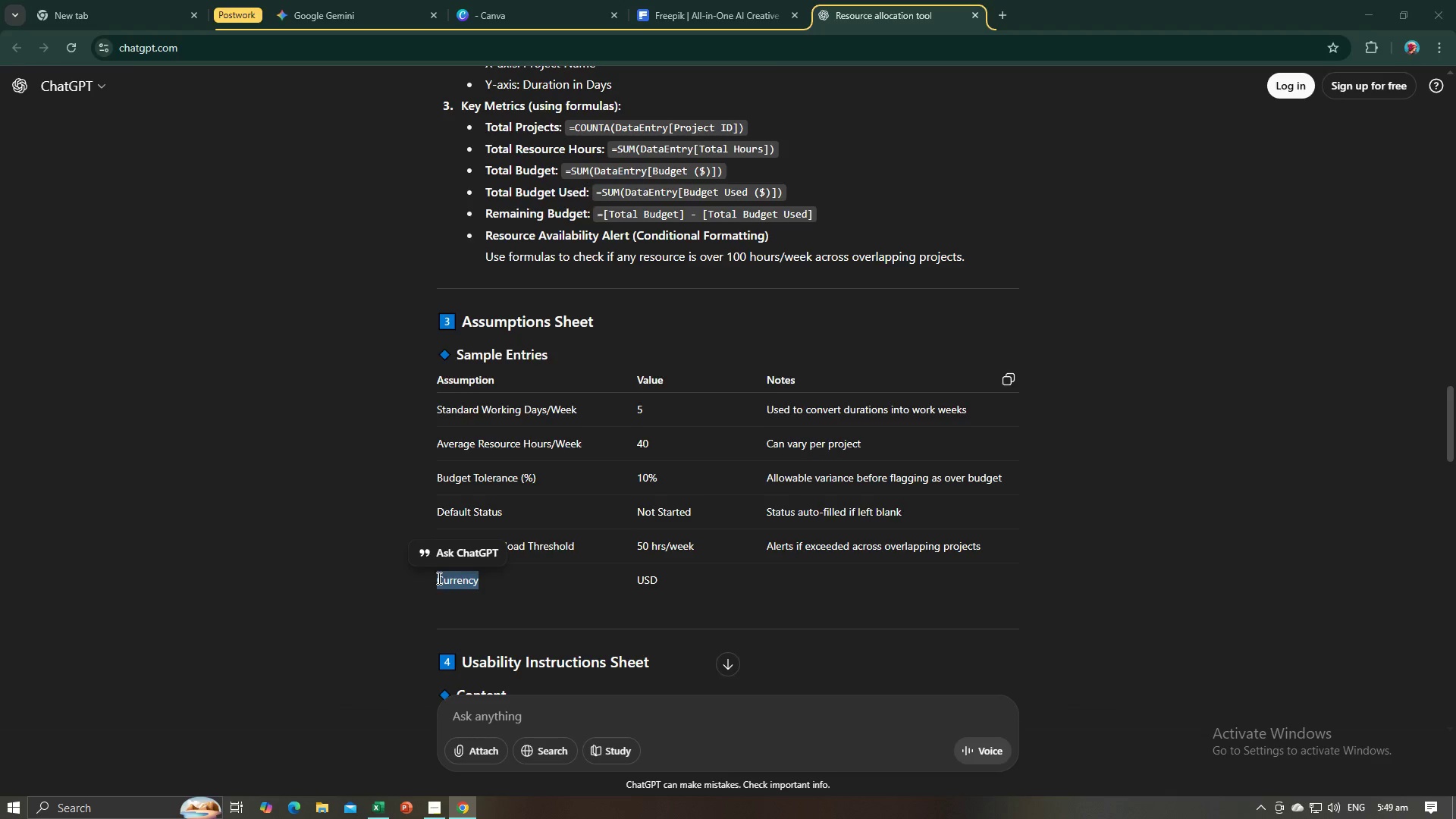 
key(Alt+Tab)
 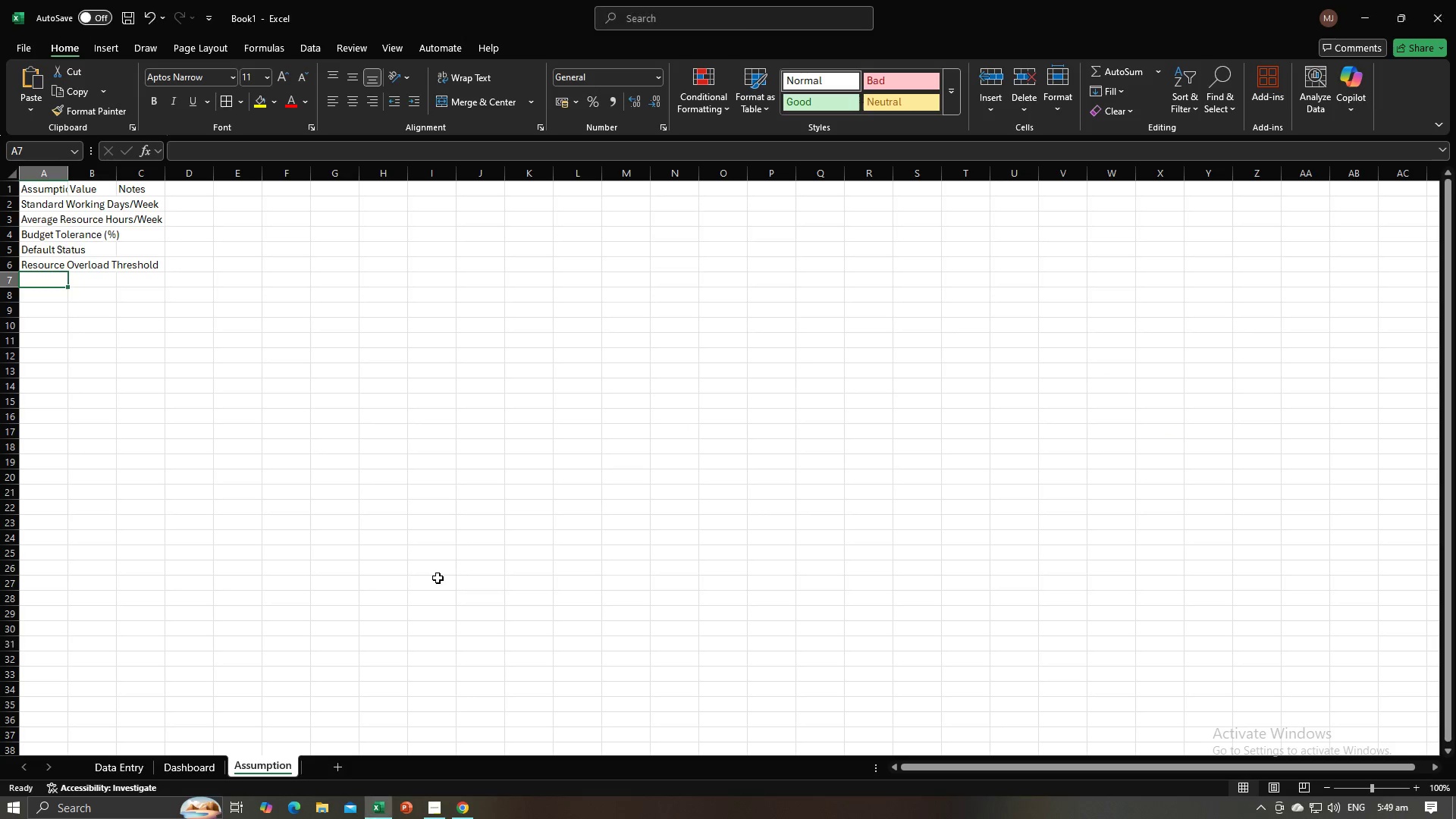 
key(Control+V)
 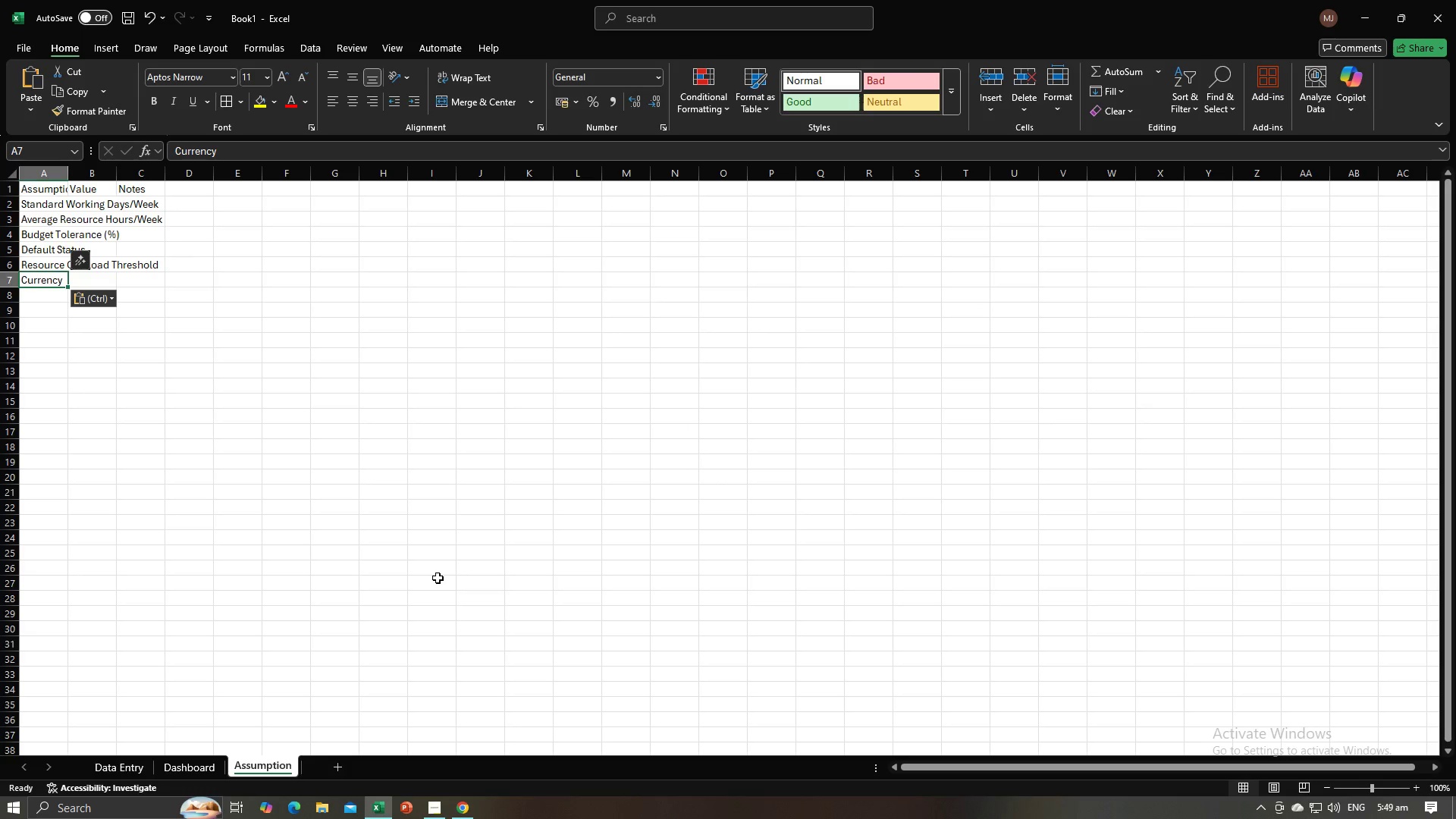 
key(NumpadEnter)
 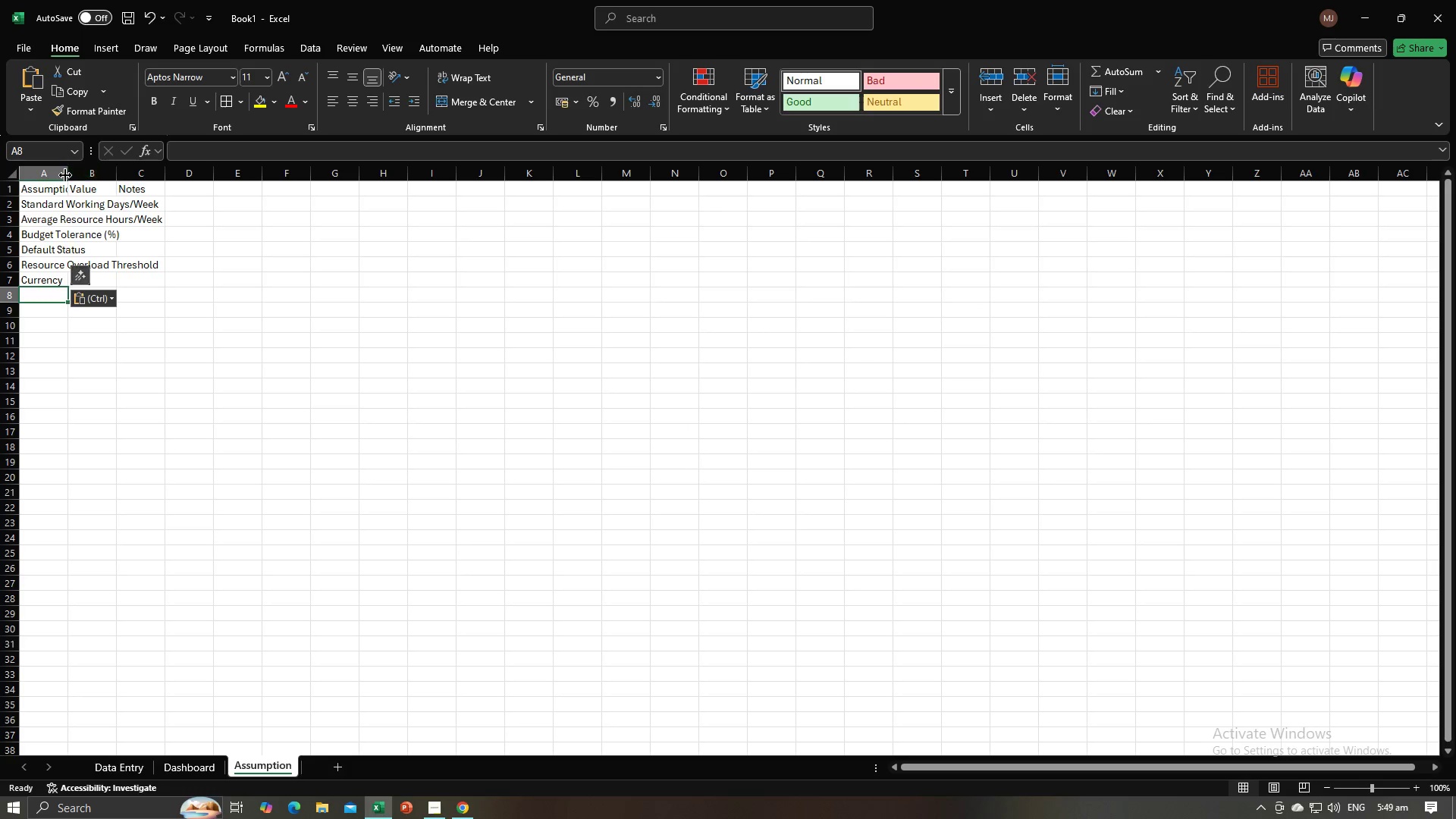 
double_click([65, 175])
 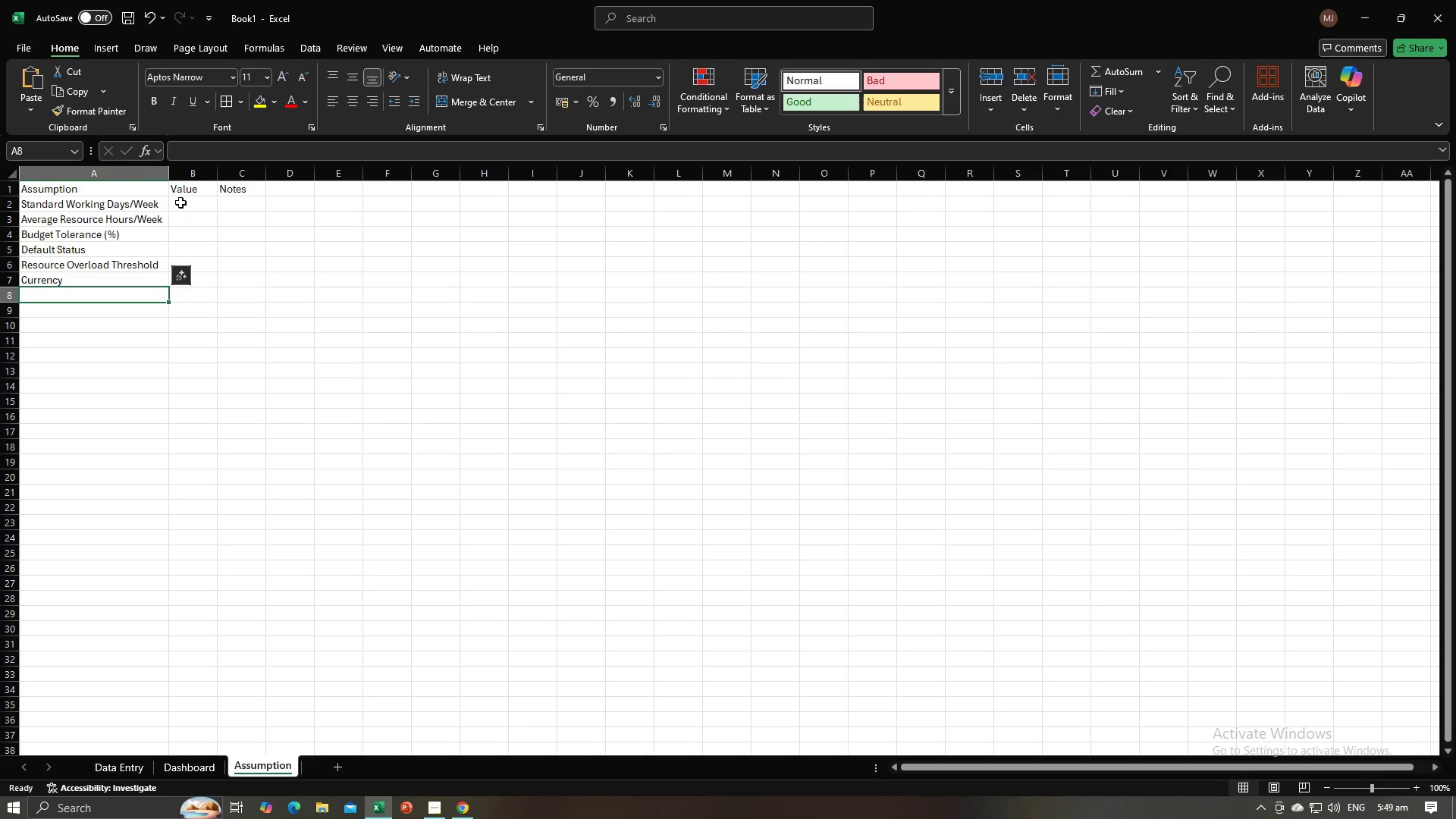 
left_click([184, 203])
 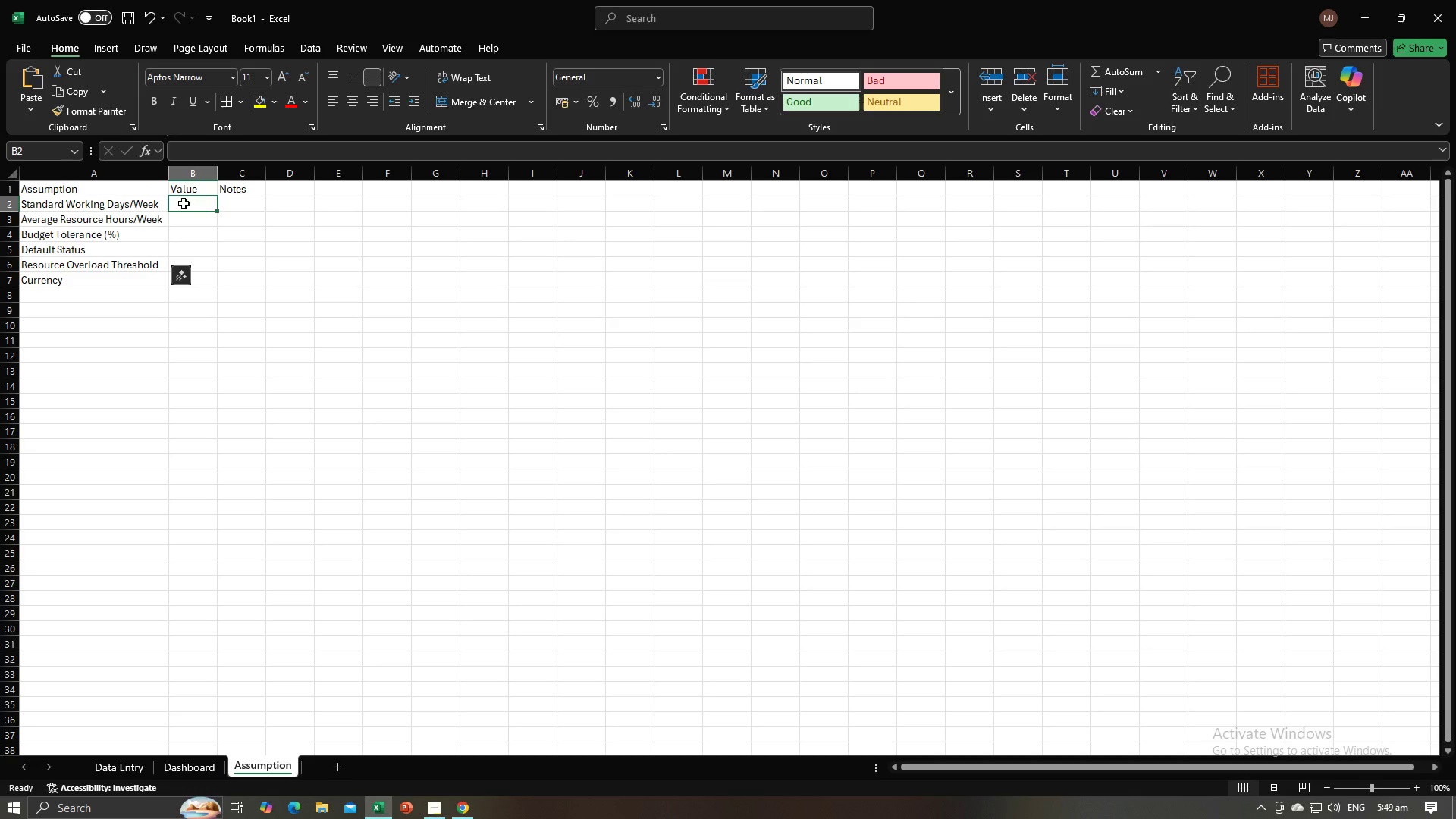 
key(Alt+AltLeft)
 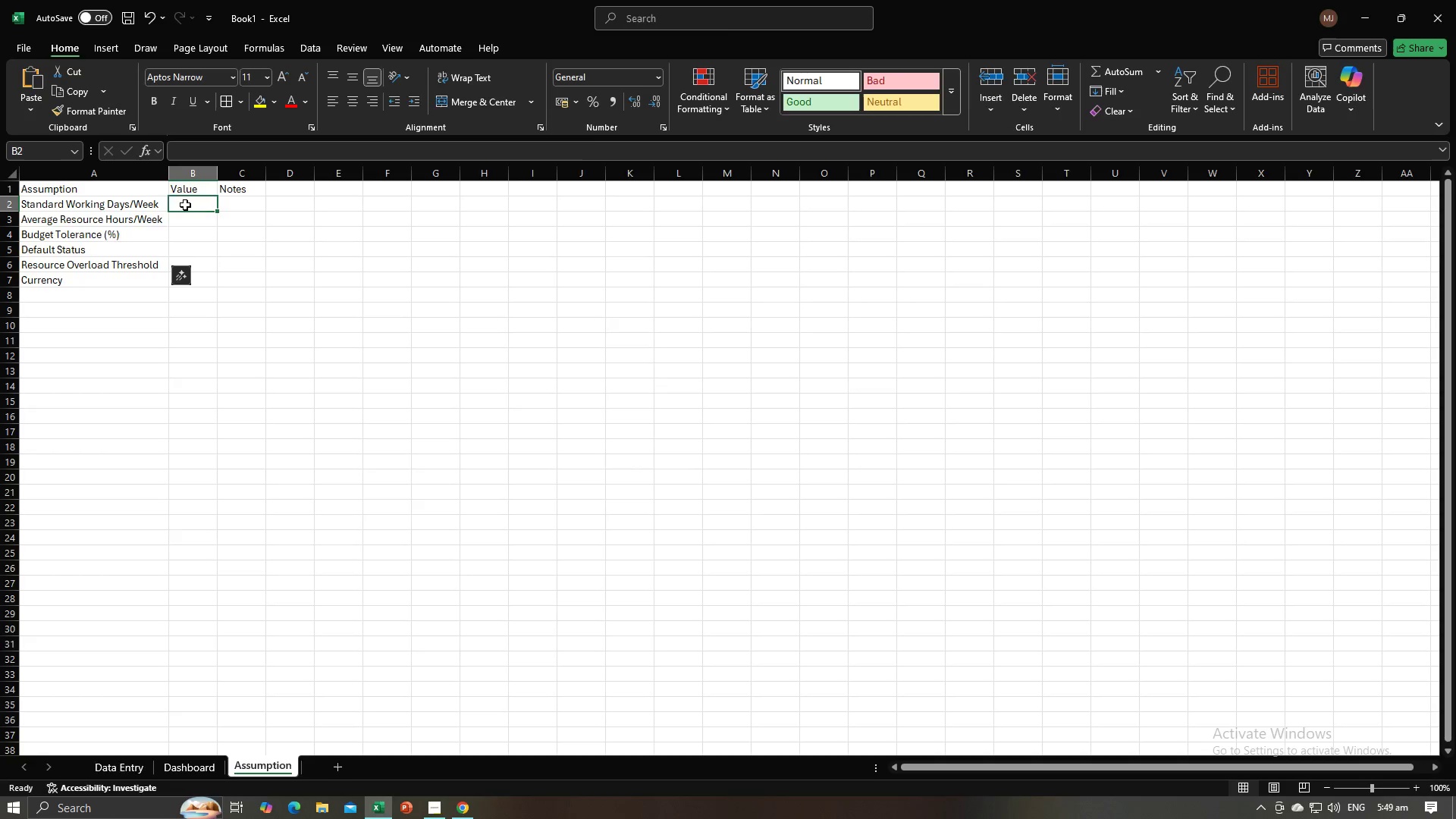 
key(Alt+Tab)
 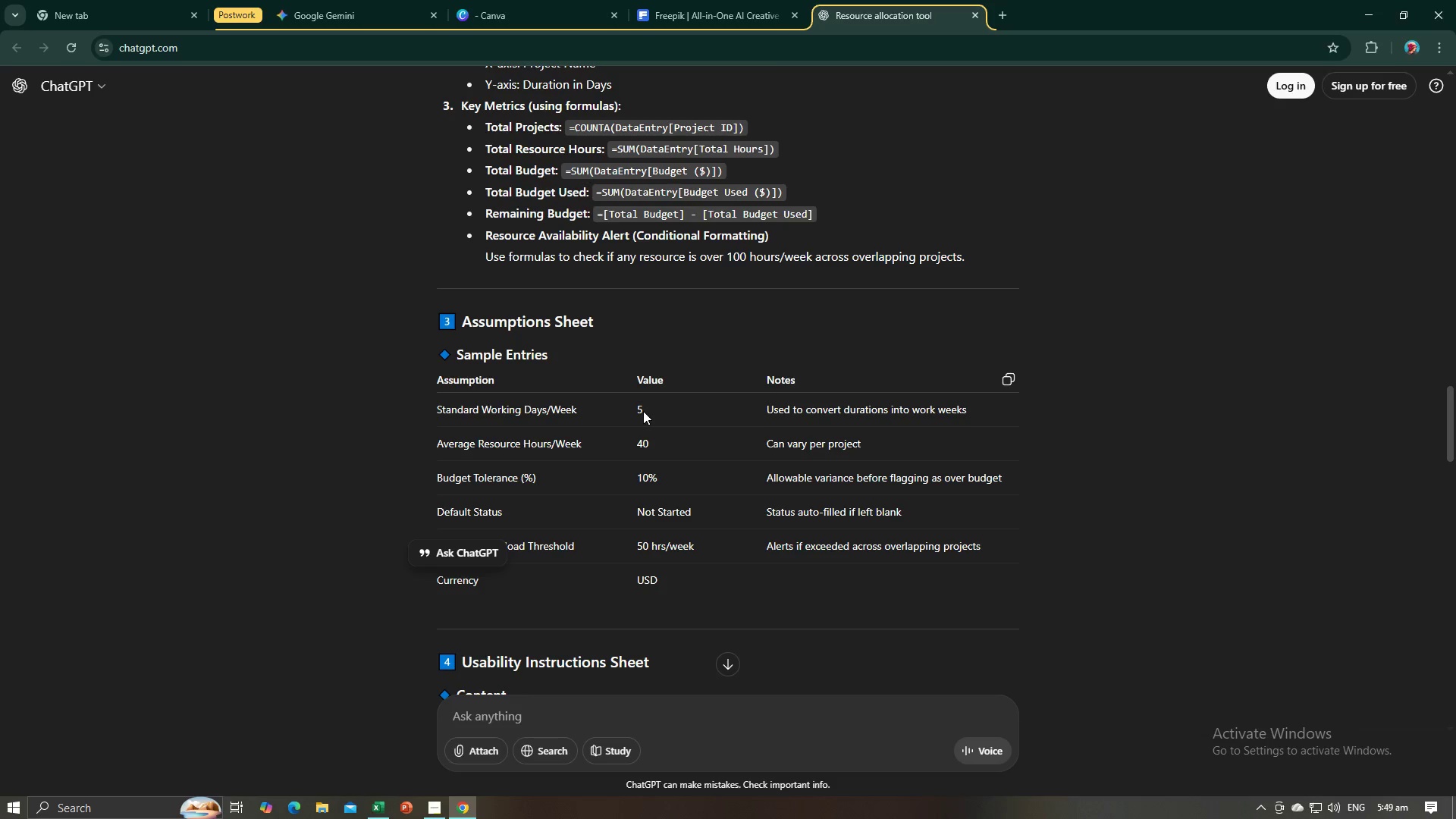 
key(Control+C)
 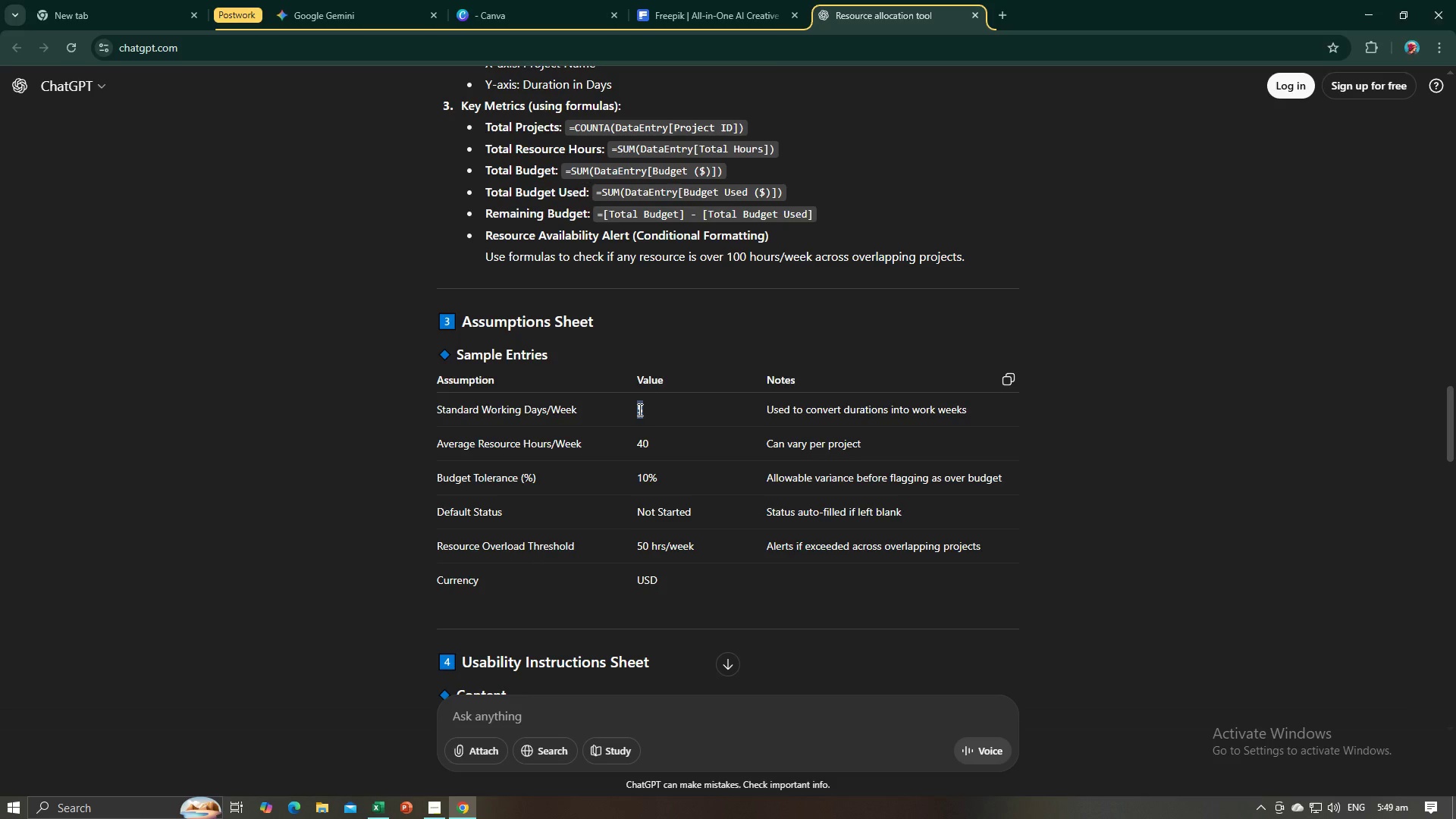 
key(Alt+AltLeft)
 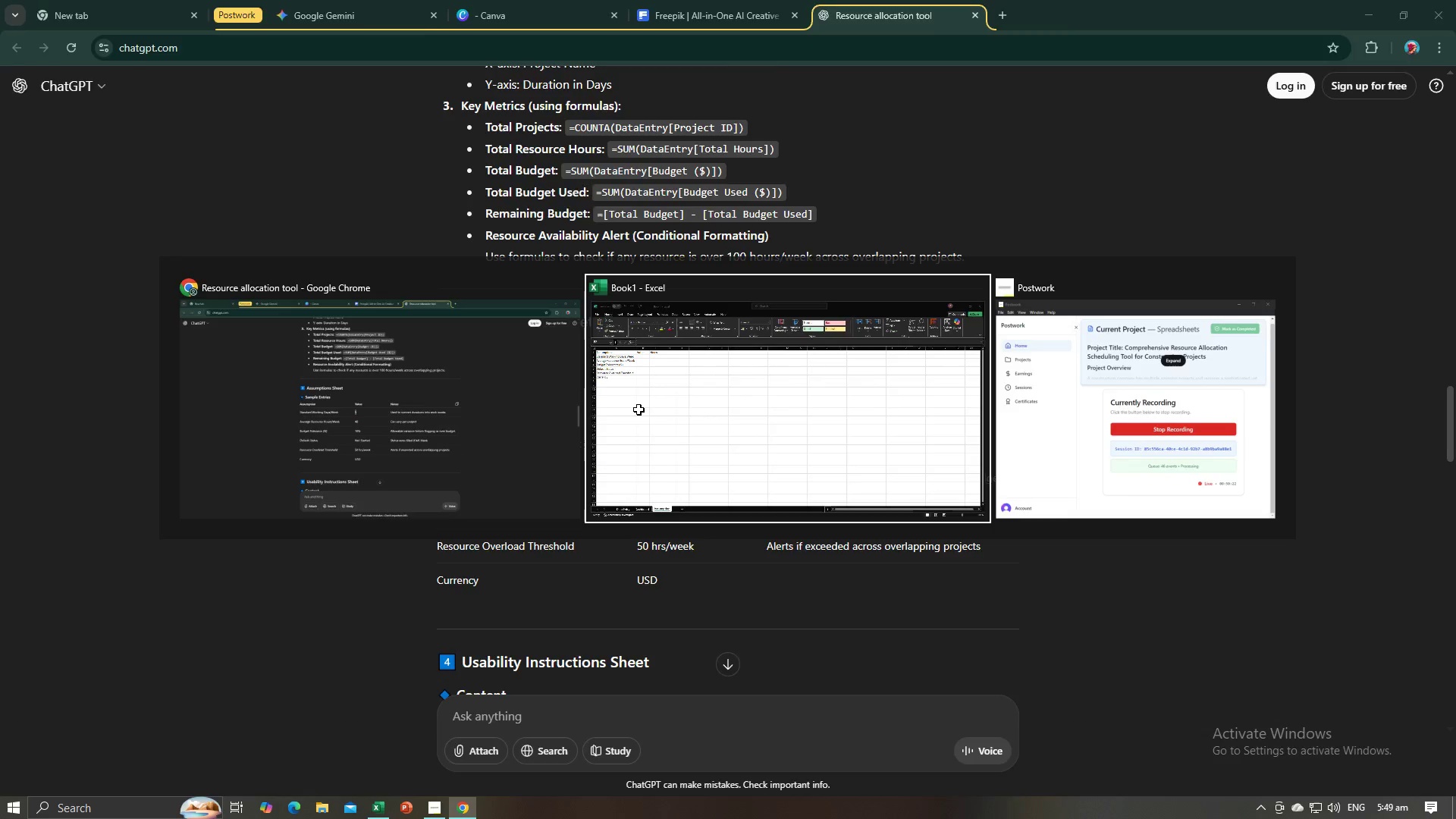 
key(Alt+Tab)
 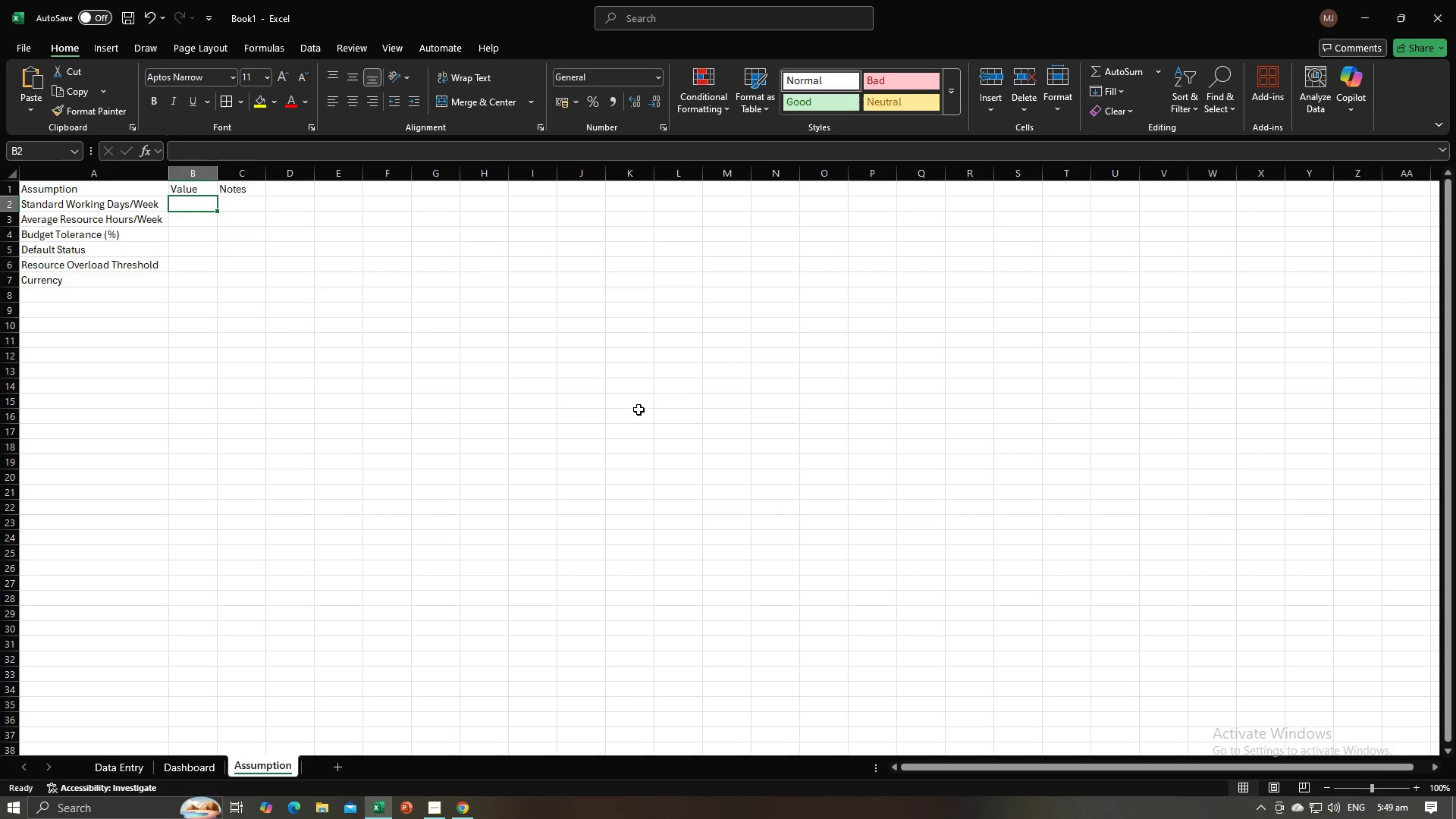 
key(Control+V)
 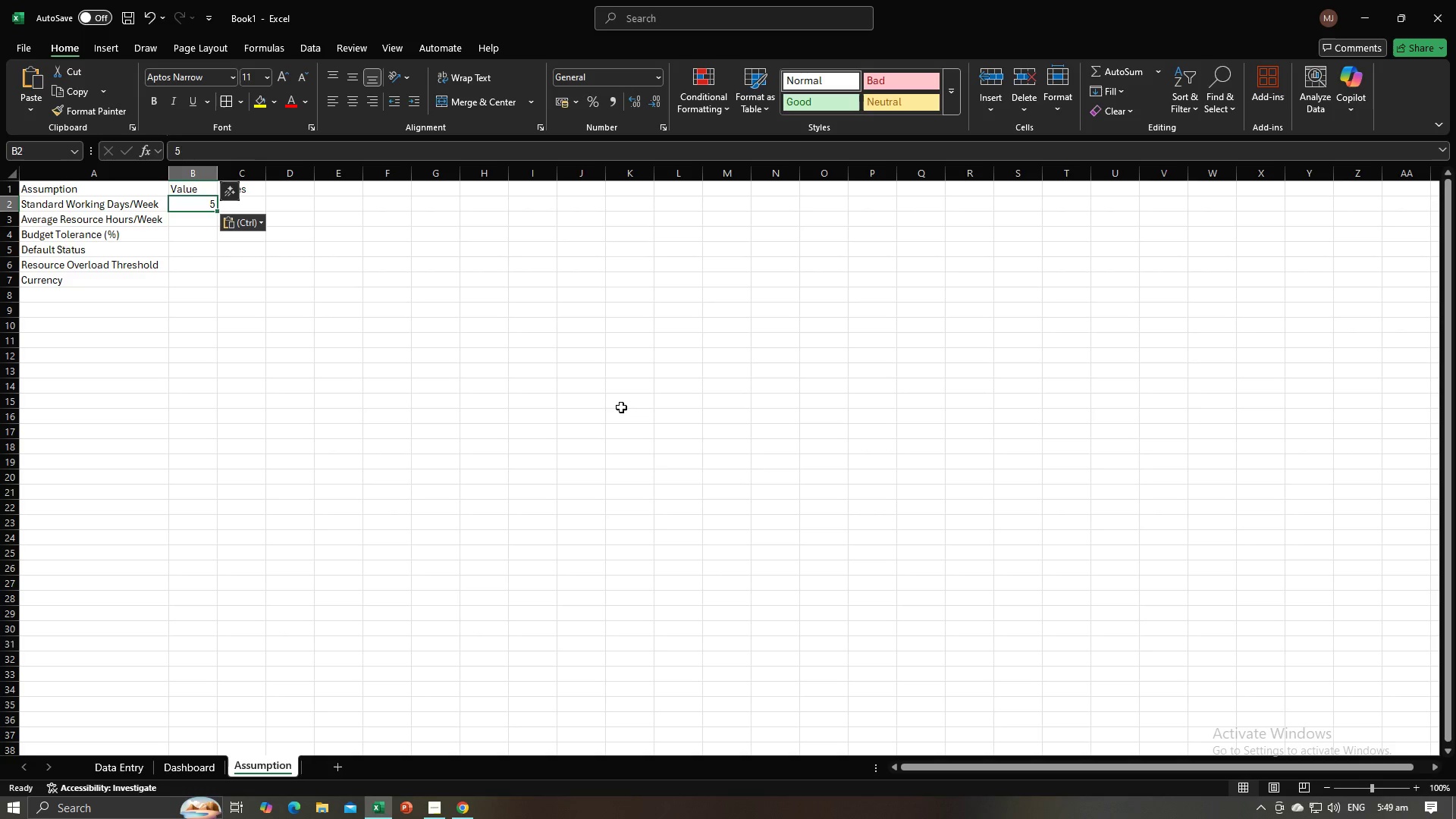 
key(NumpadEnter)
 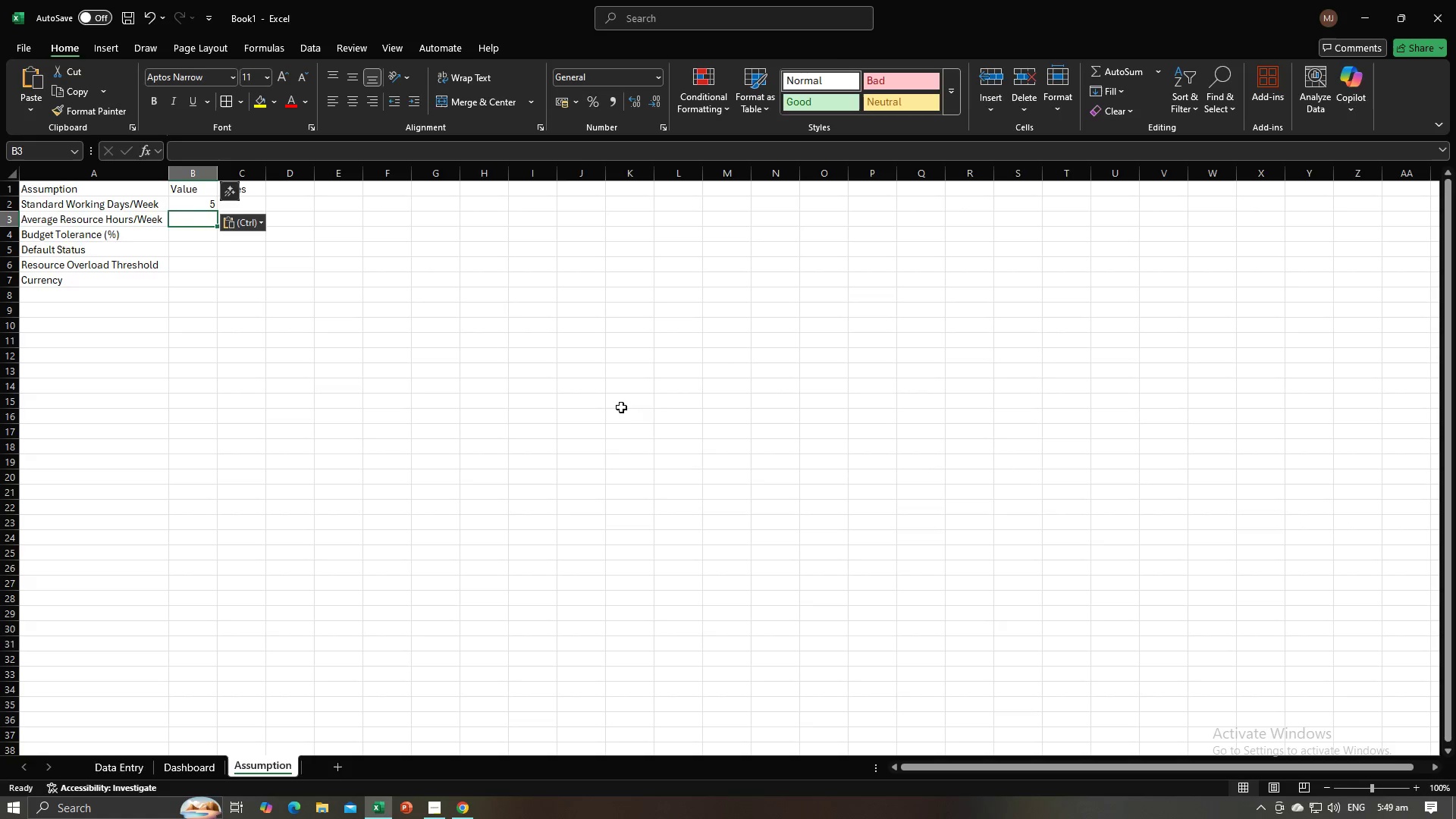 
key(Alt+AltLeft)
 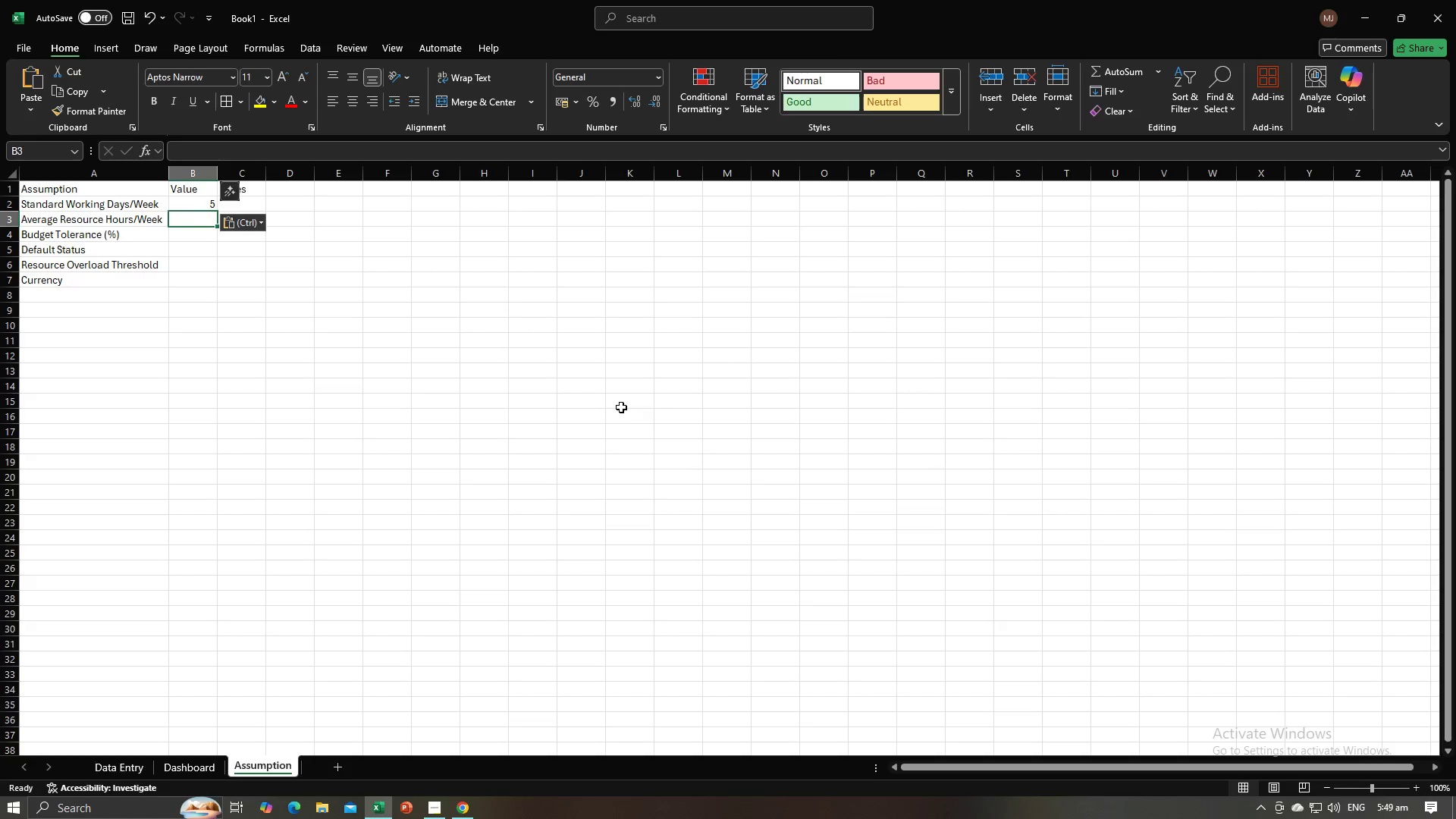 
key(Alt+Tab)
 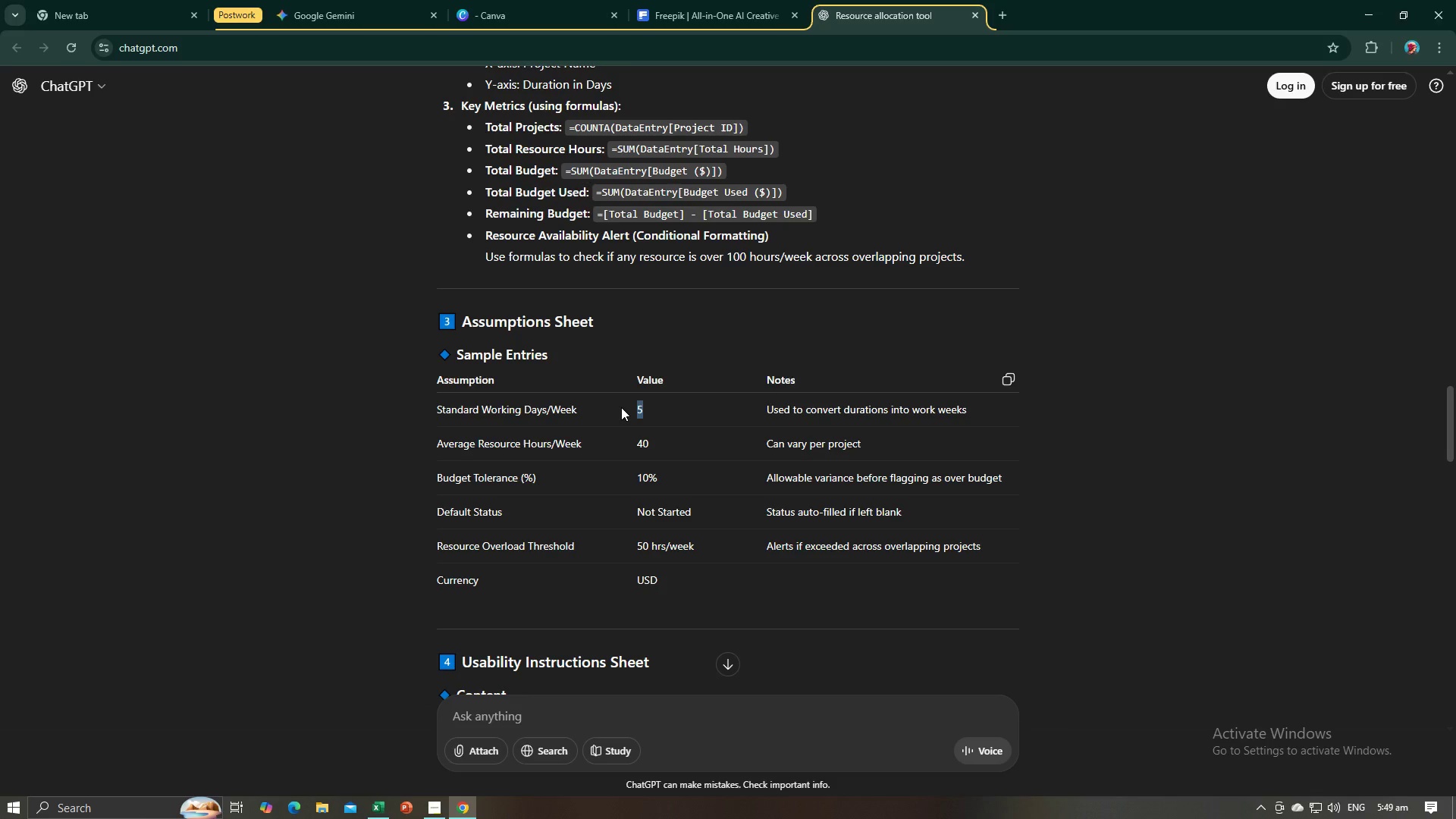 
key(Alt+AltLeft)
 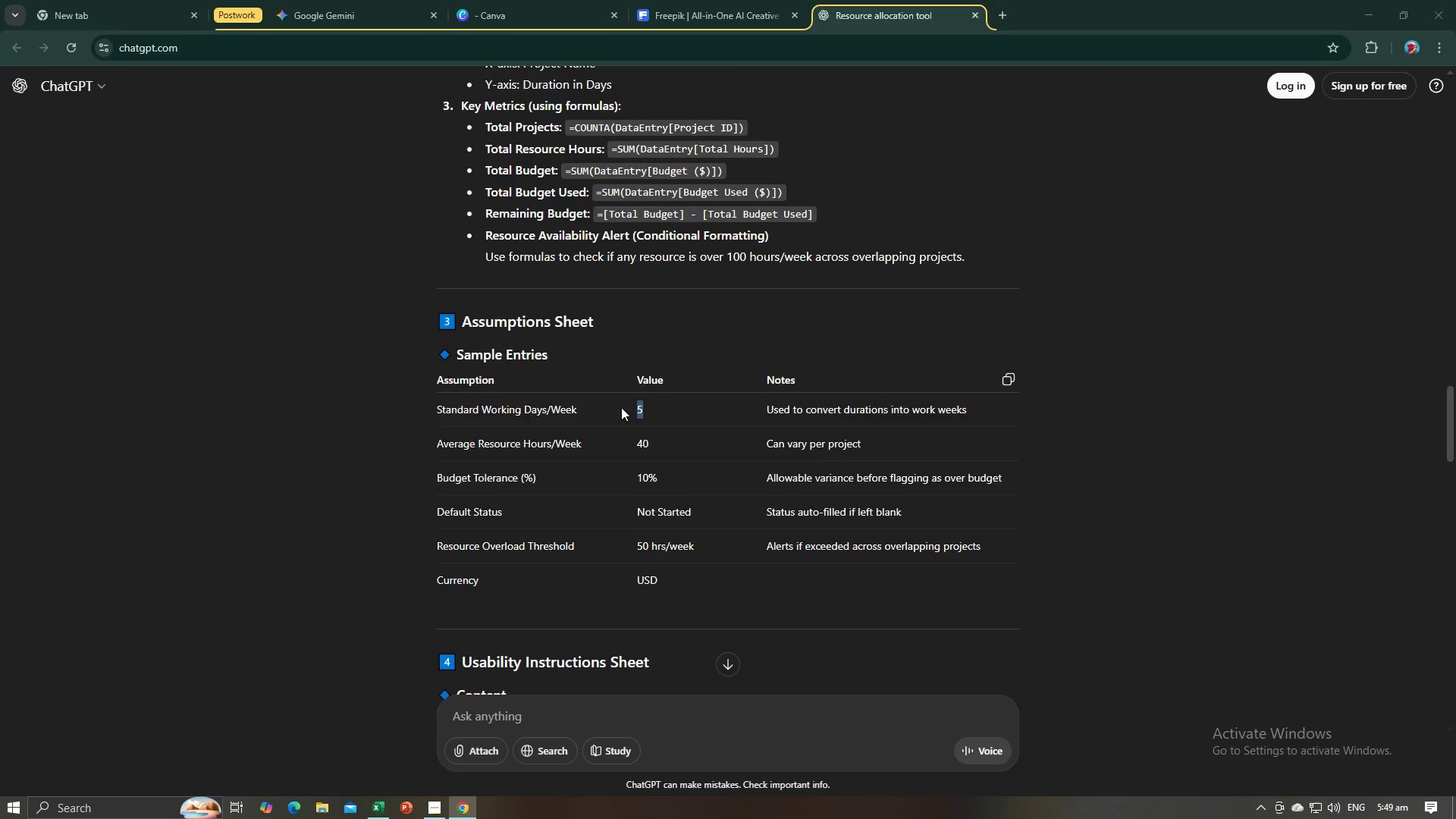 
key(Alt+Tab)
 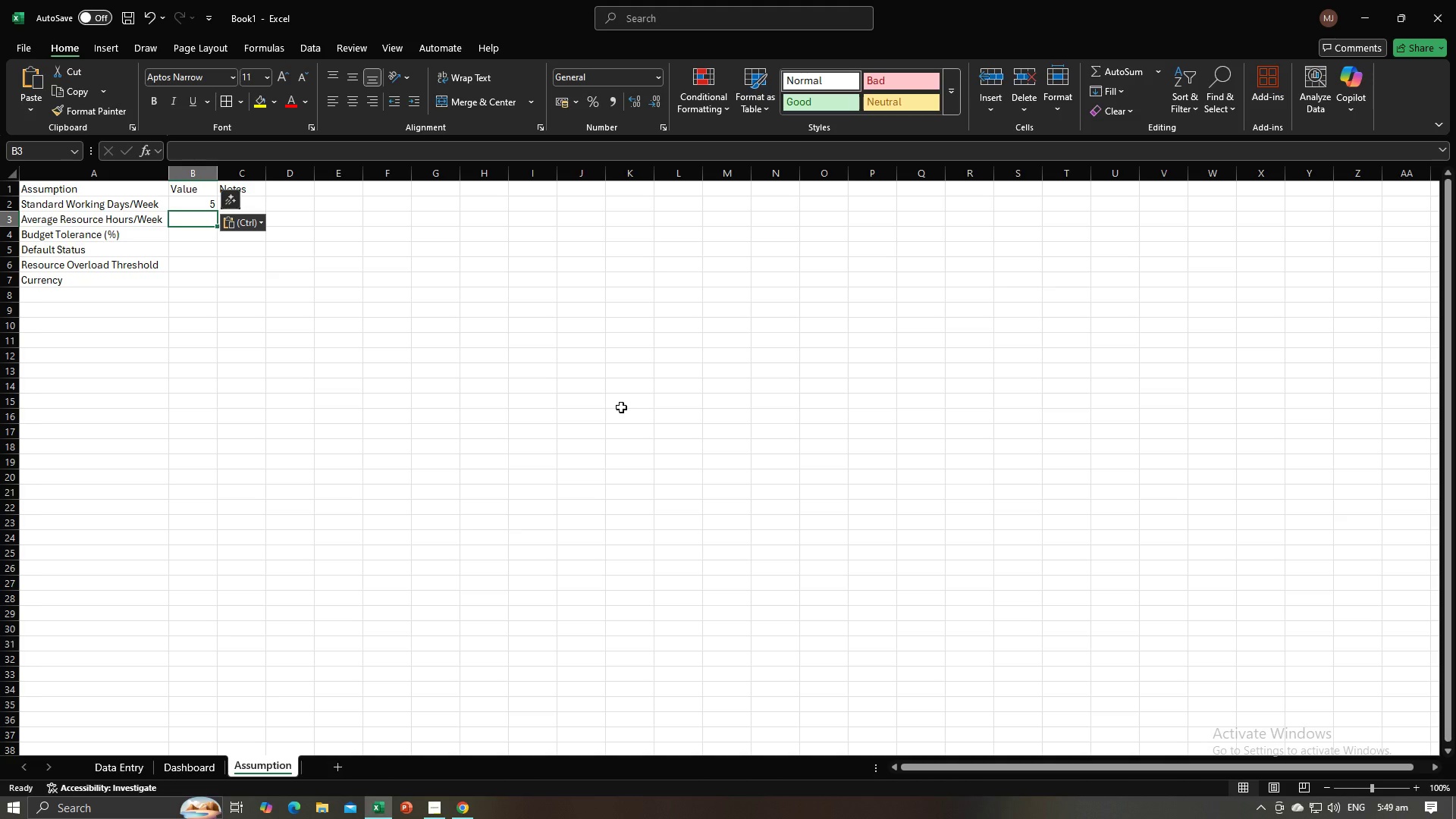 
key(Numpad4)
 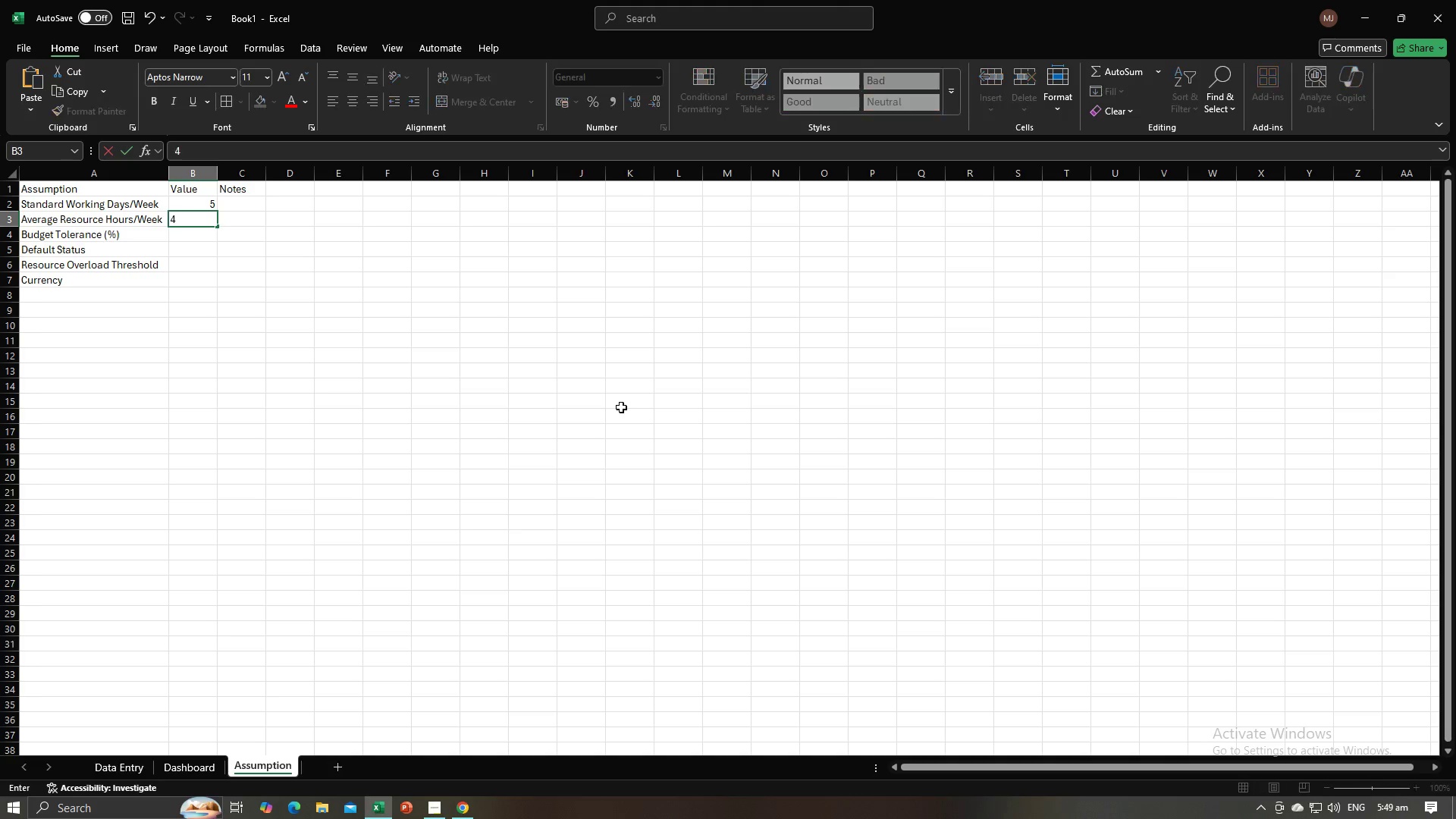 
key(Numpad0)
 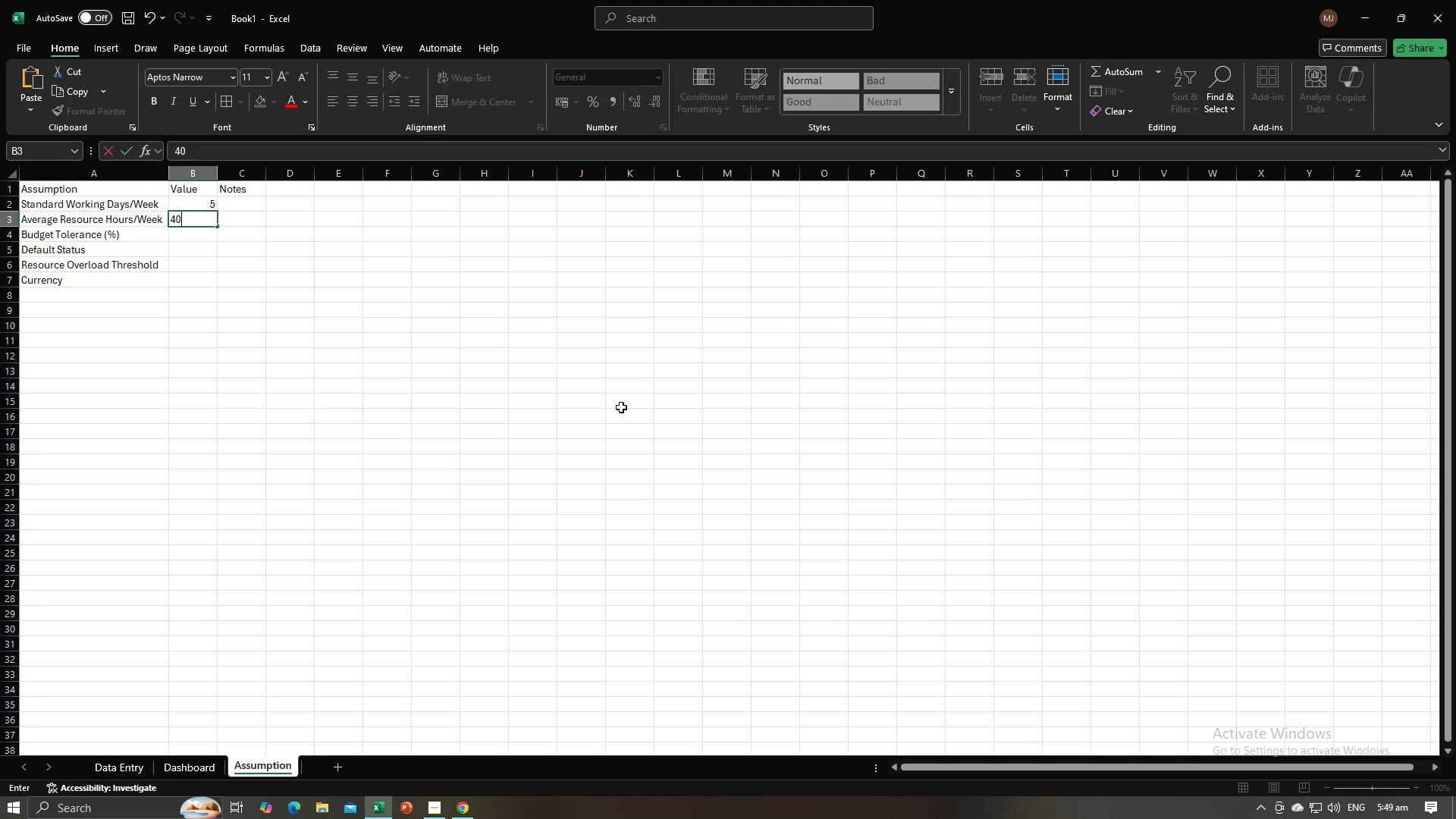 
key(NumpadEnter)
 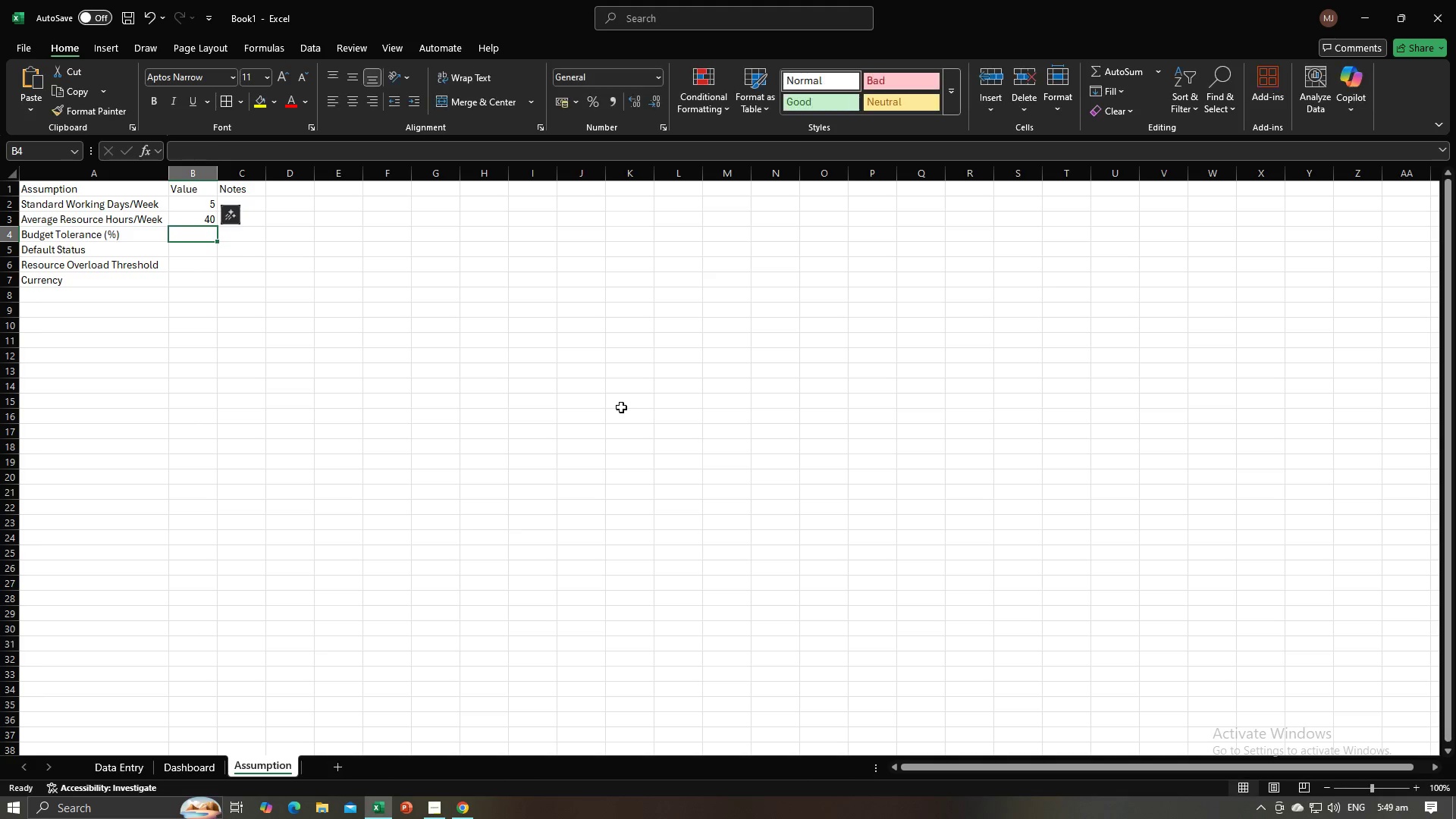 
key(Alt+AltLeft)
 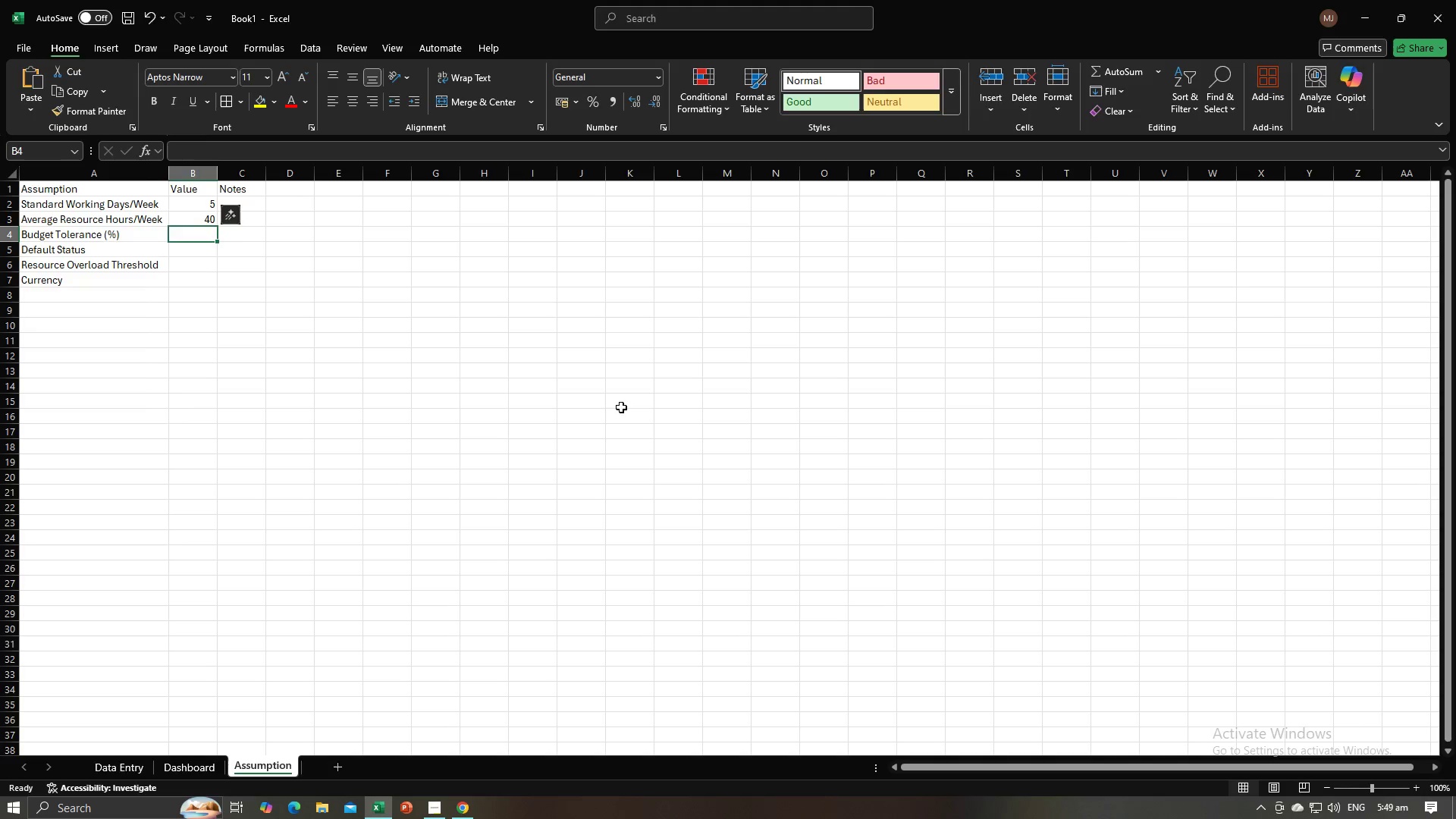 
key(Alt+Tab)
 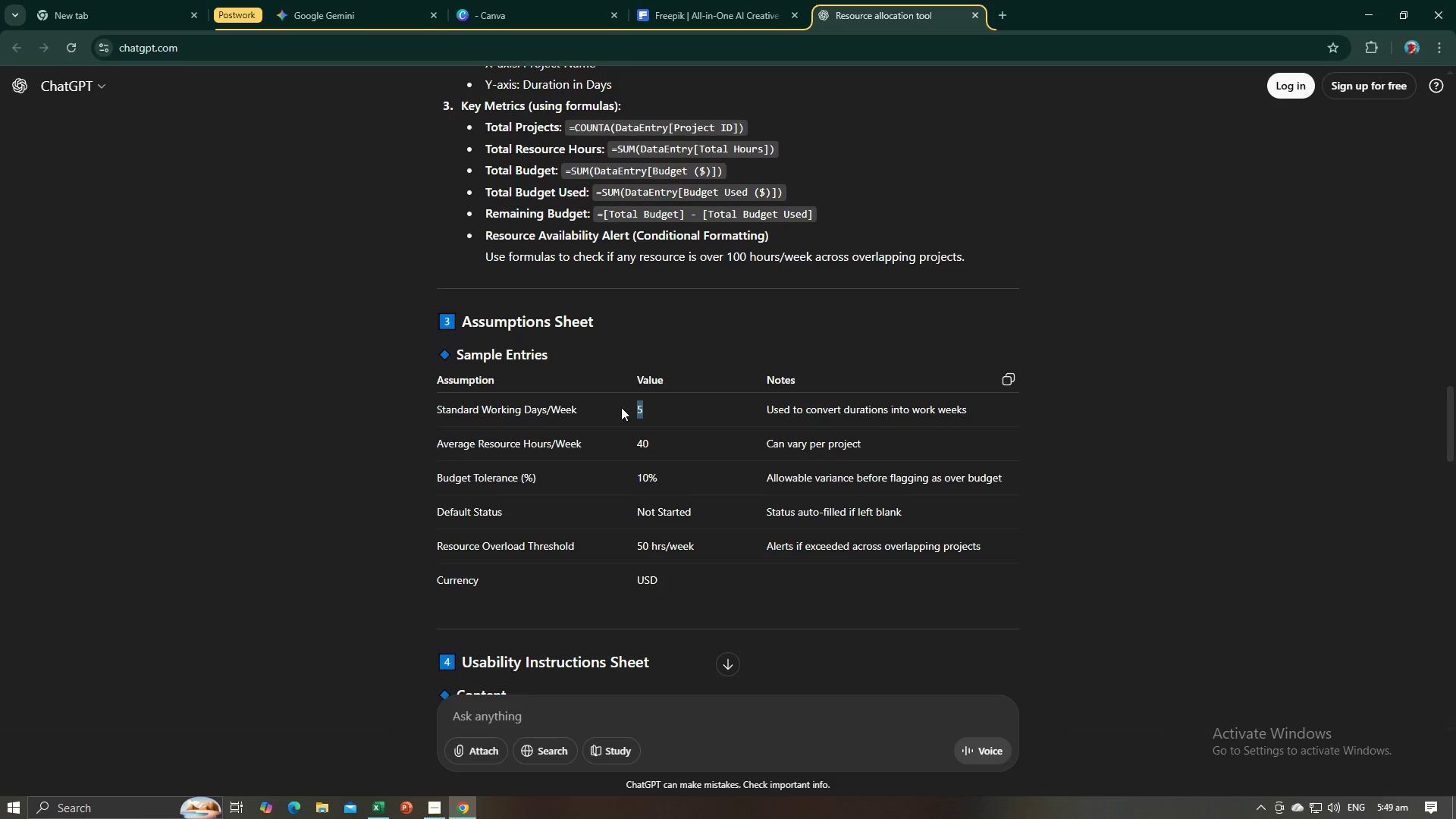 
key(Alt+AltLeft)
 